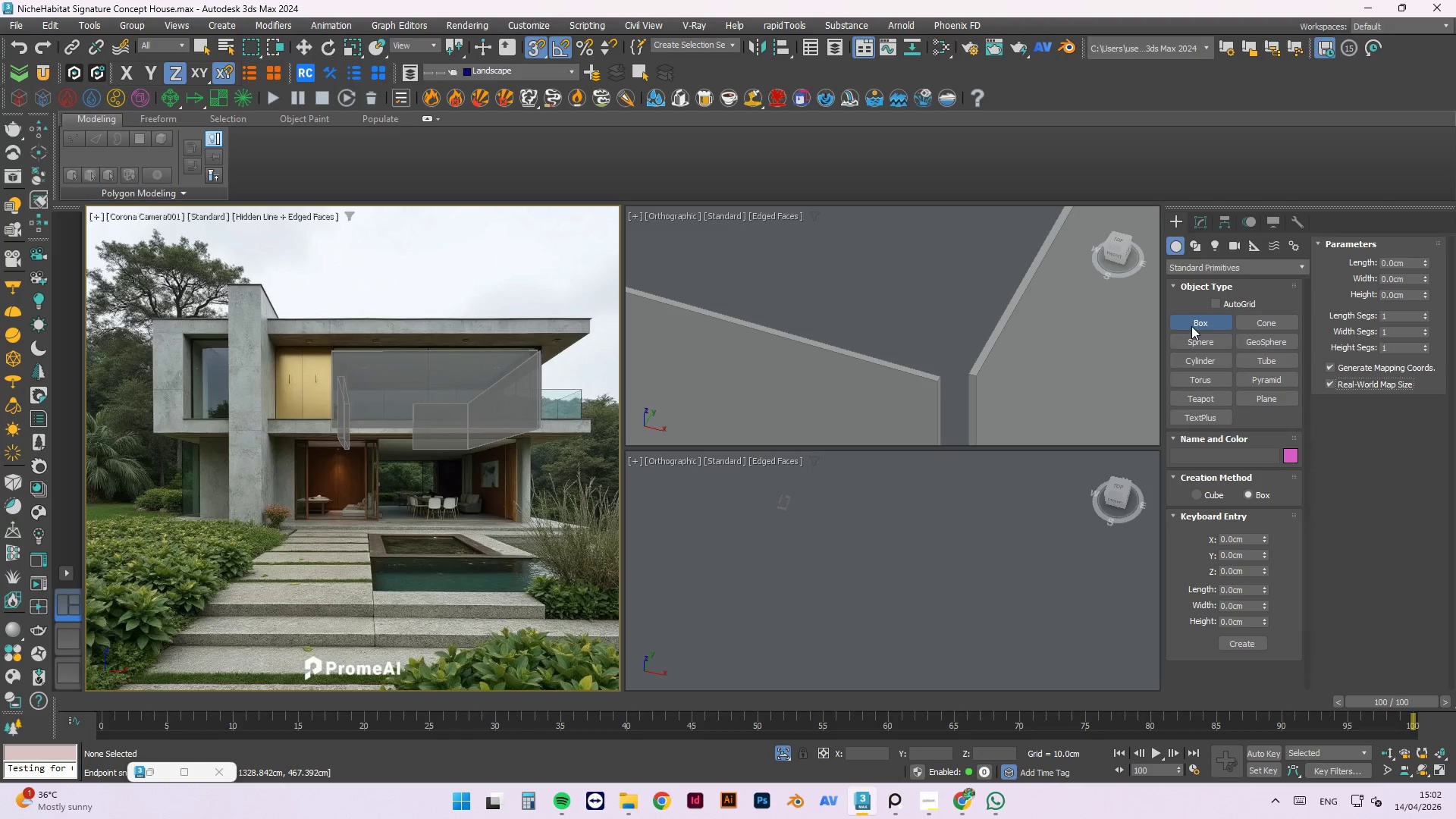 
left_click([1191, 326])
 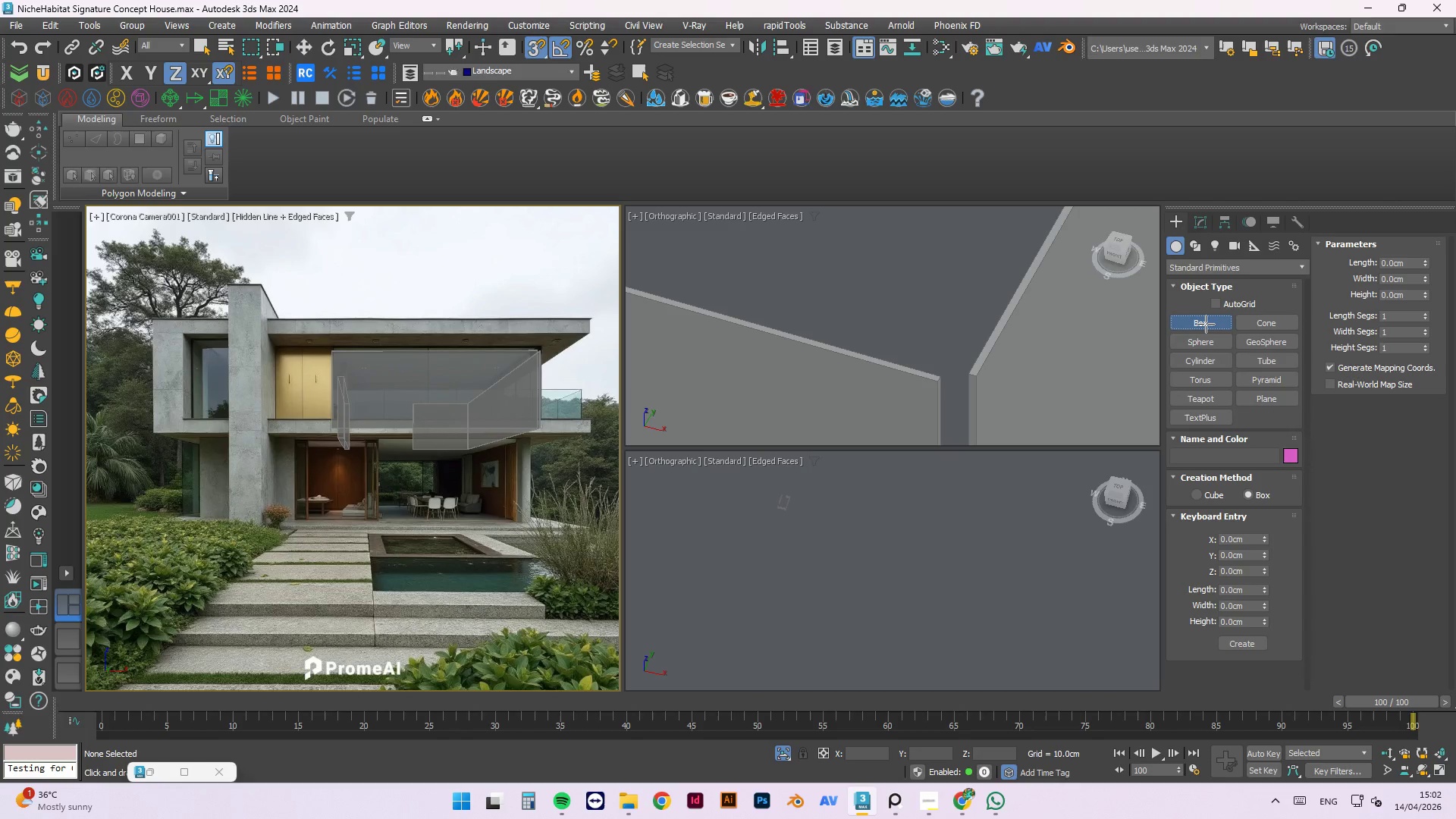 
double_click([1206, 324])
 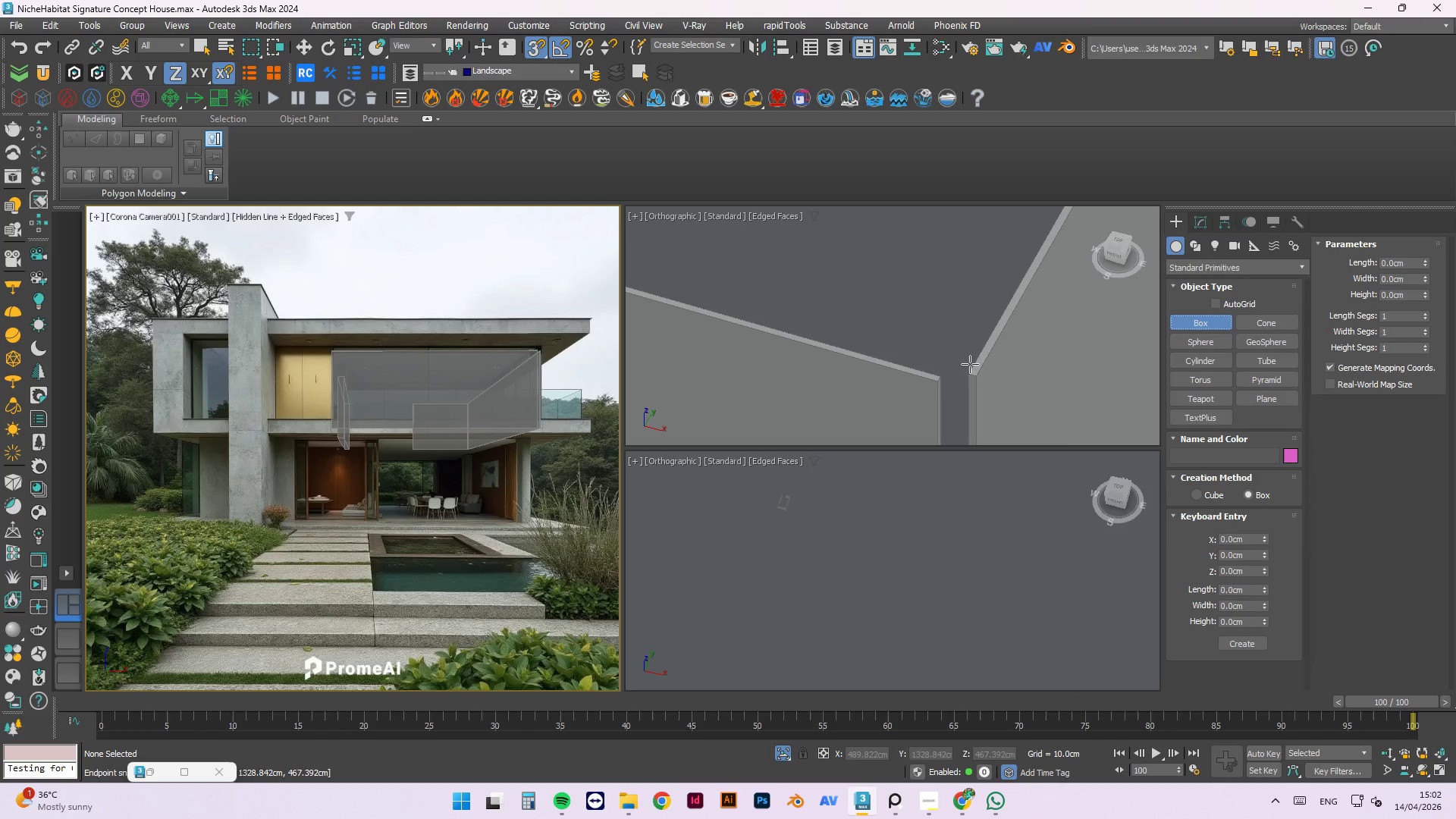 
scroll: coordinate [941, 395], scroll_direction: up, amount: 1.0
 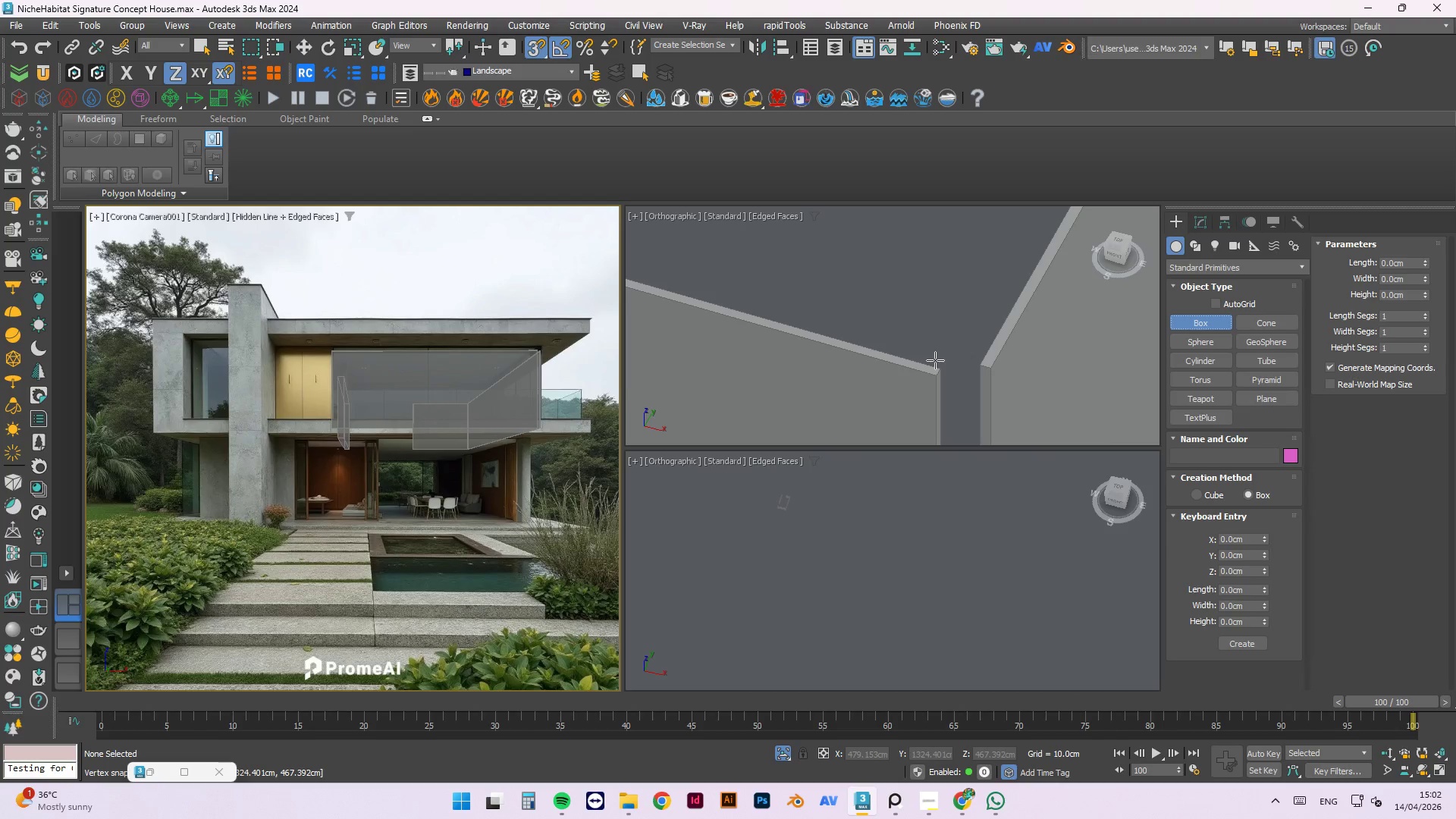 
key(Escape)
 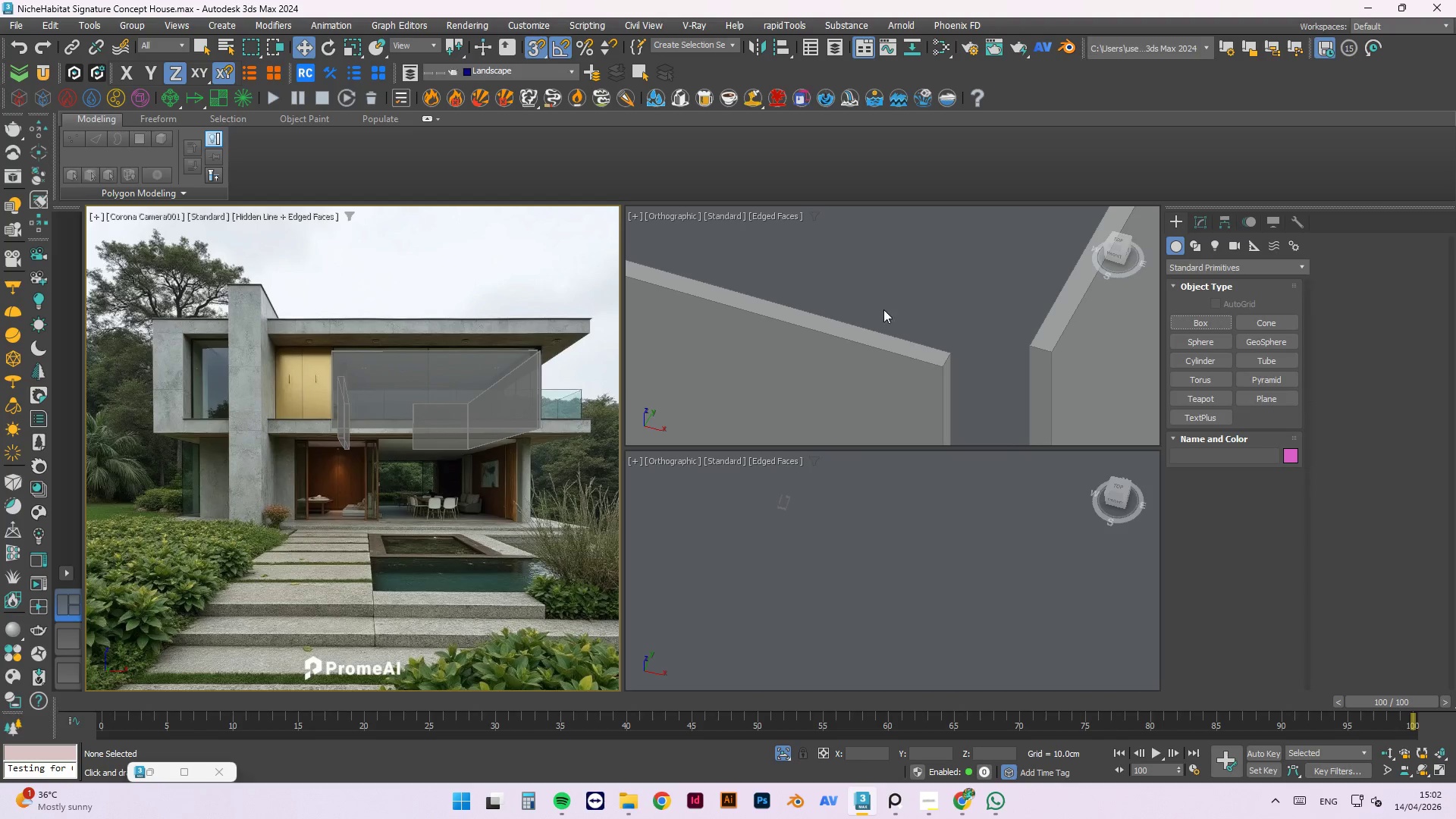 
scroll: coordinate [930, 382], scroll_direction: up, amount: 2.0
 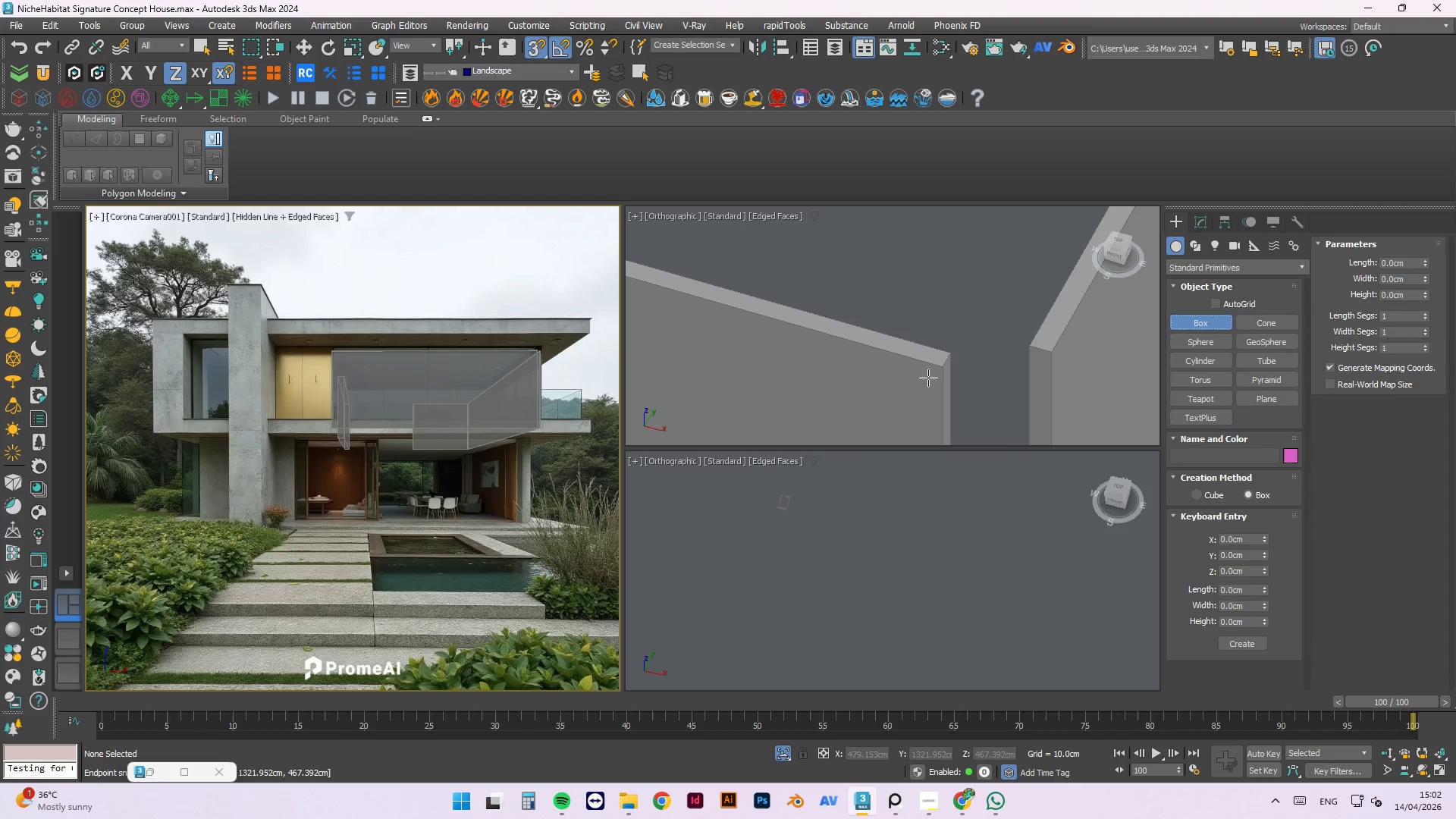 
left_click([924, 304])
 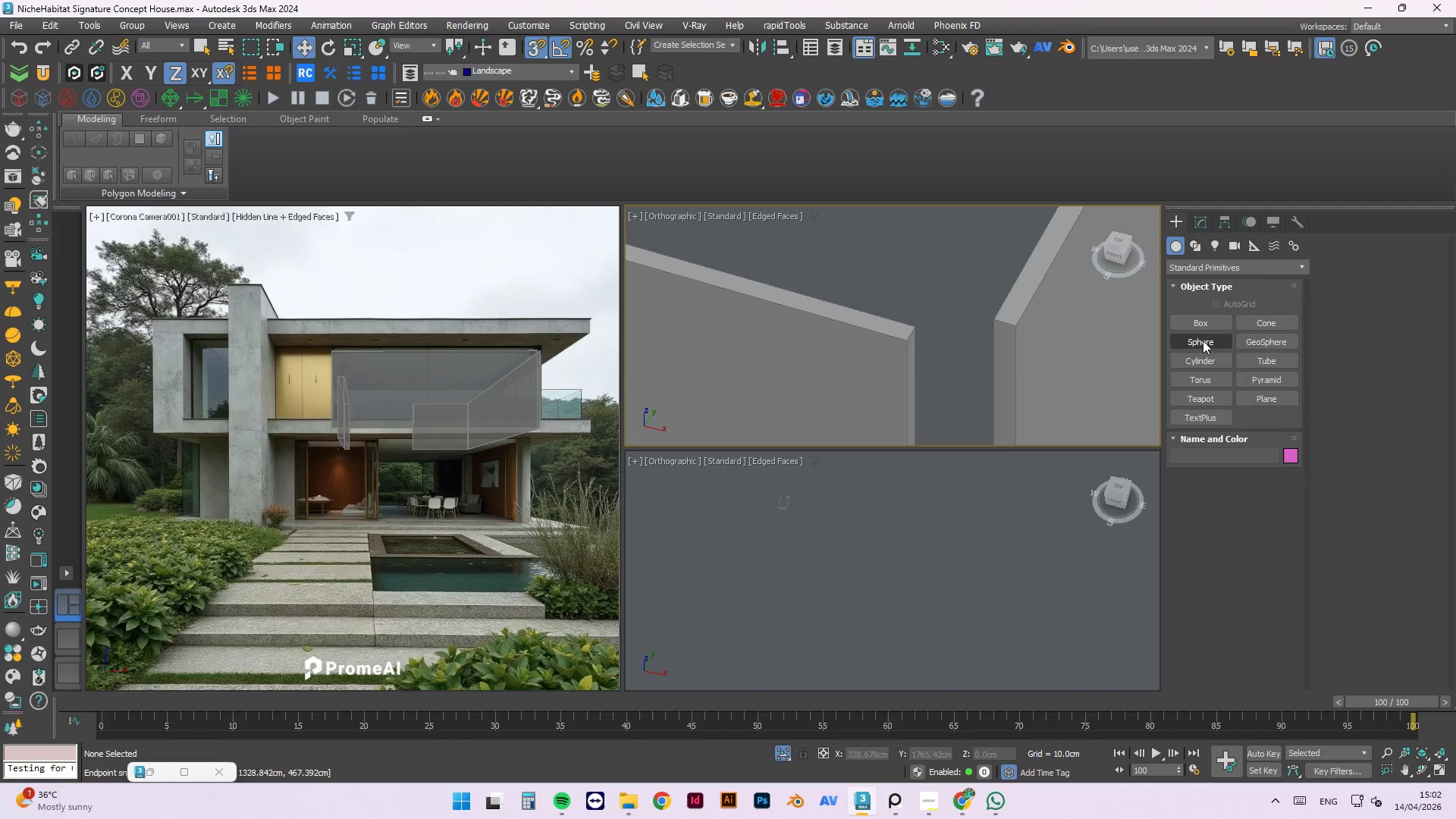 
scroll: coordinate [919, 334], scroll_direction: none, amount: 0.0
 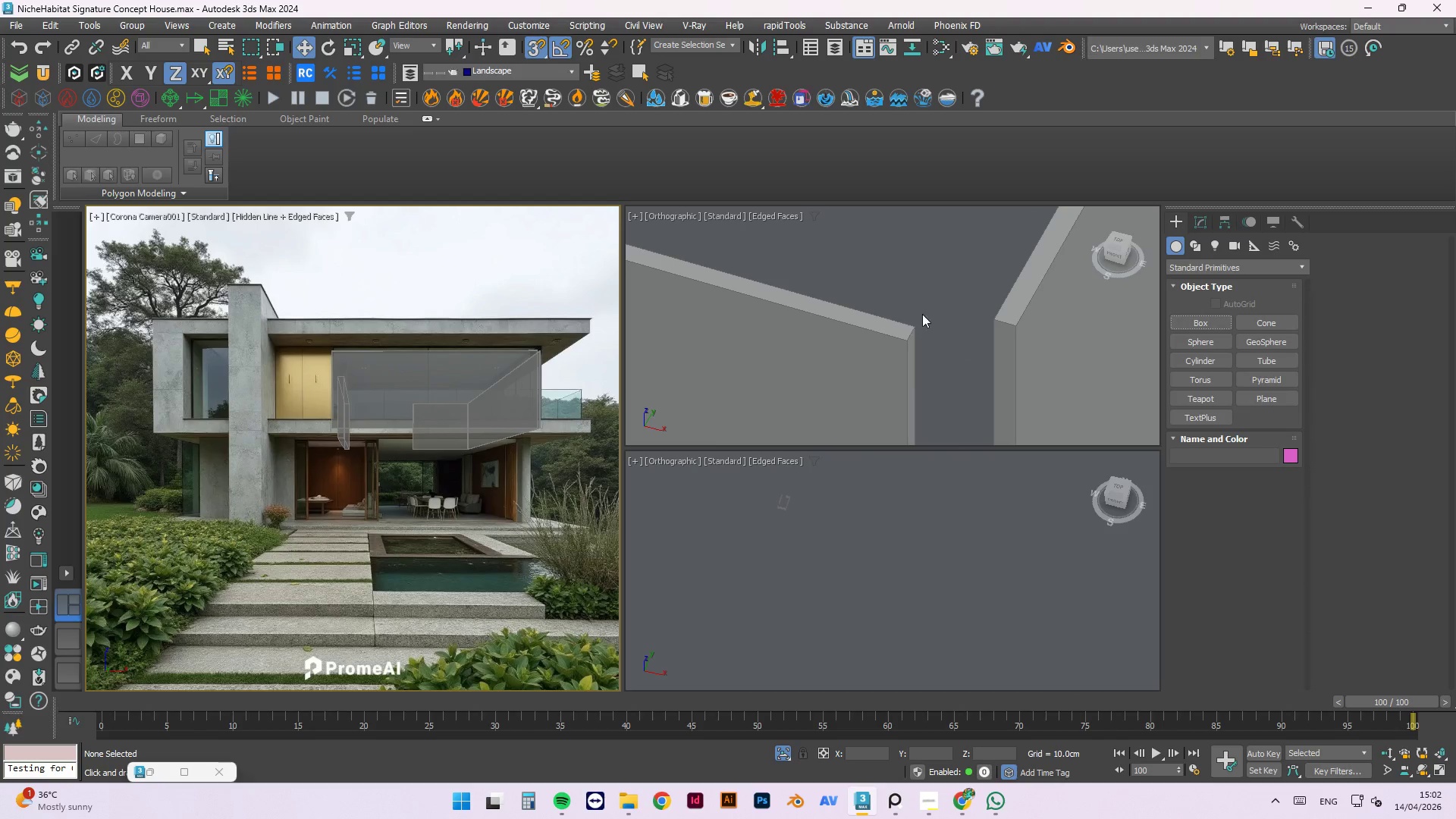 
left_click([1195, 322])
 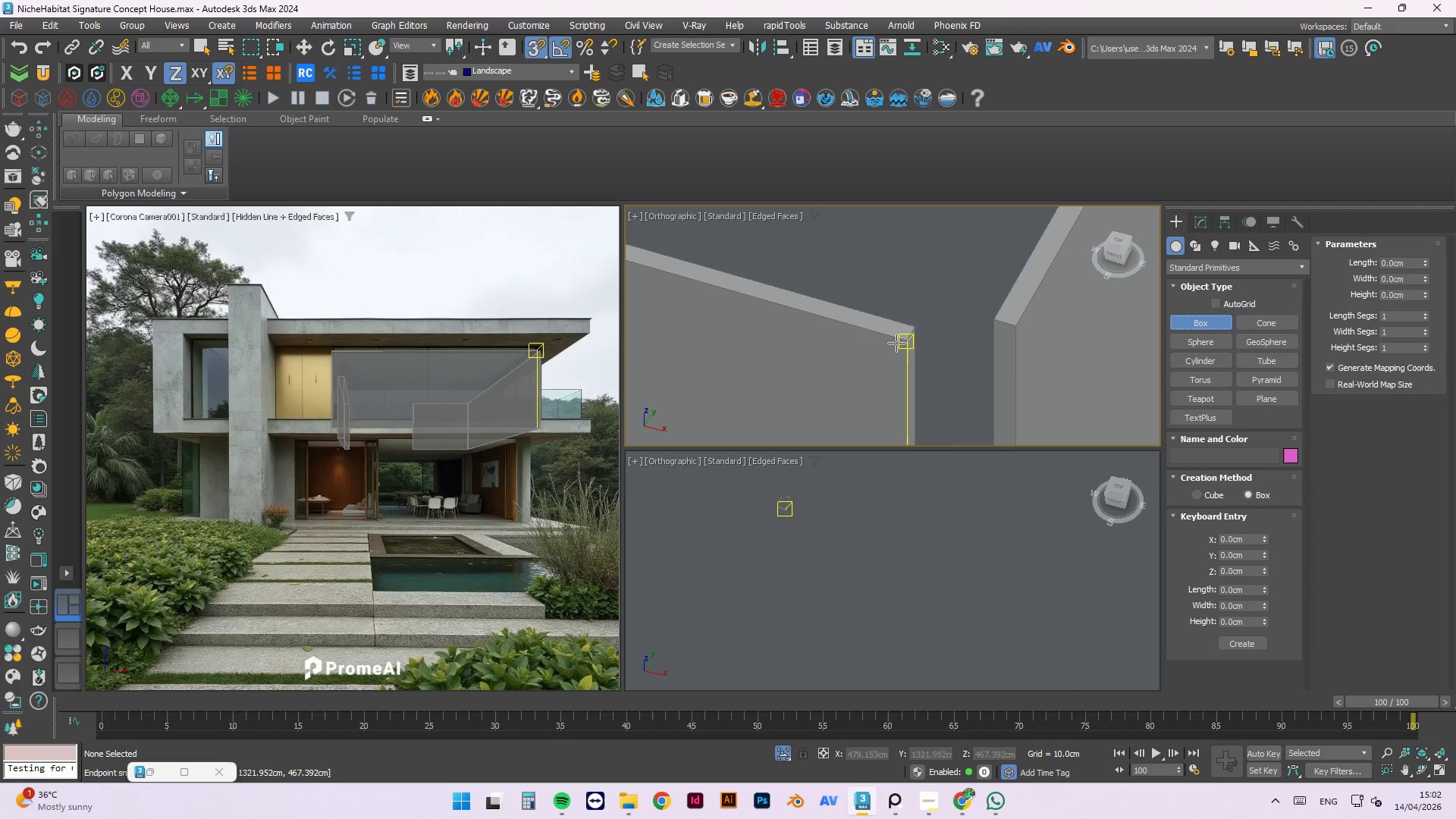 
left_click_drag(start_coordinate=[901, 343], to_coordinate=[1013, 325])
 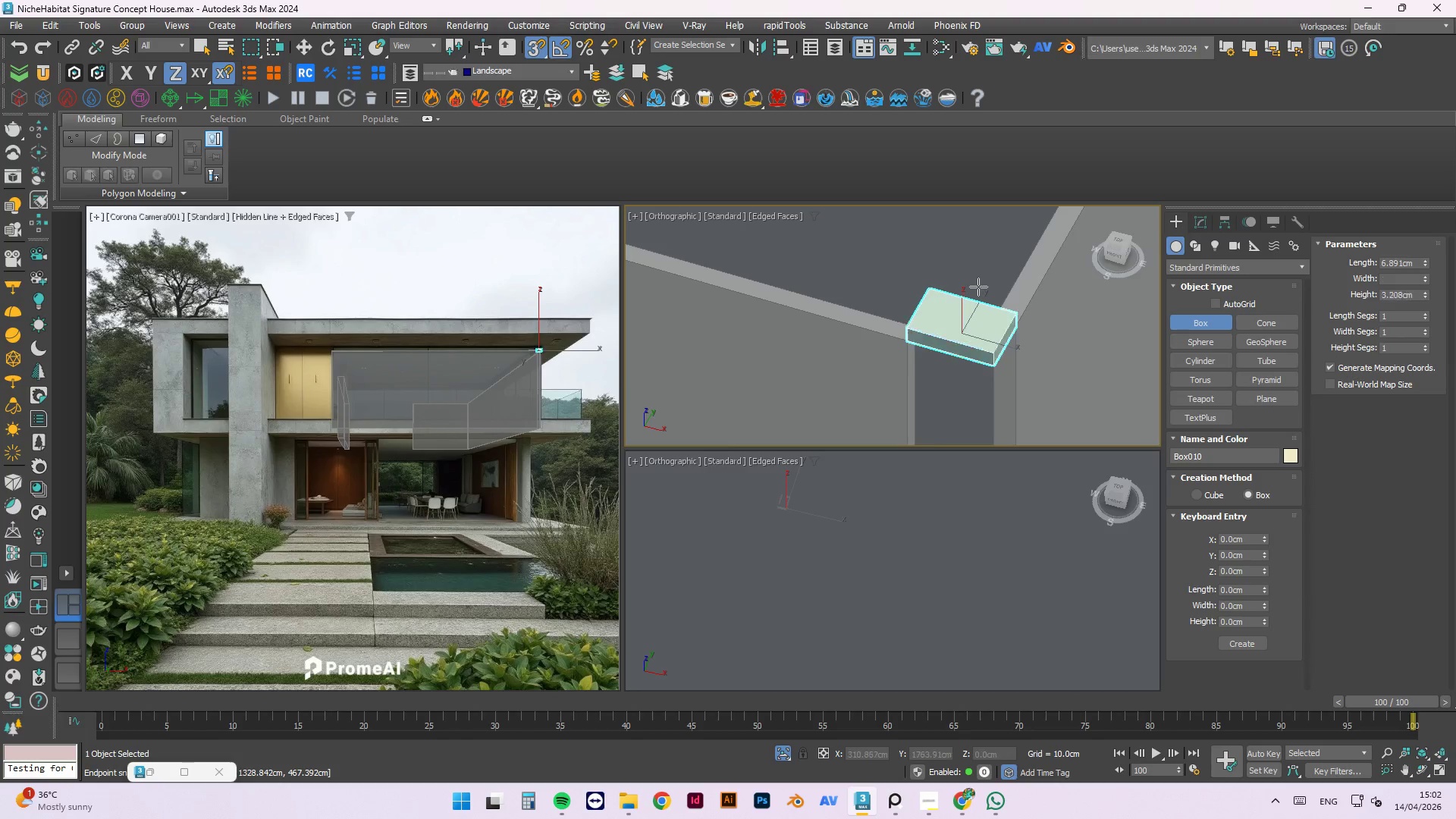 
scroll: coordinate [974, 351], scroll_direction: down, amount: 4.0
 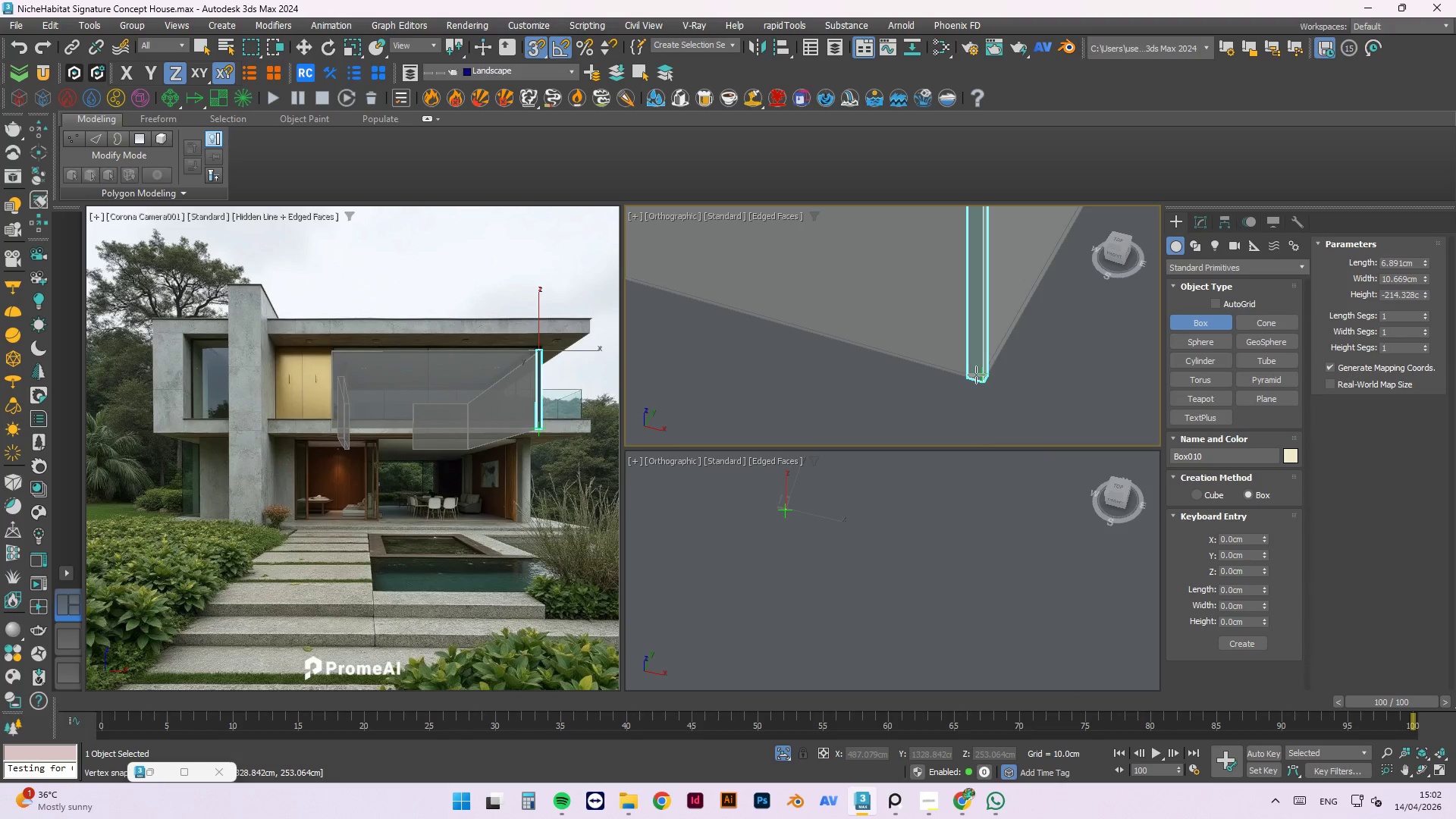 
left_click([975, 376])
 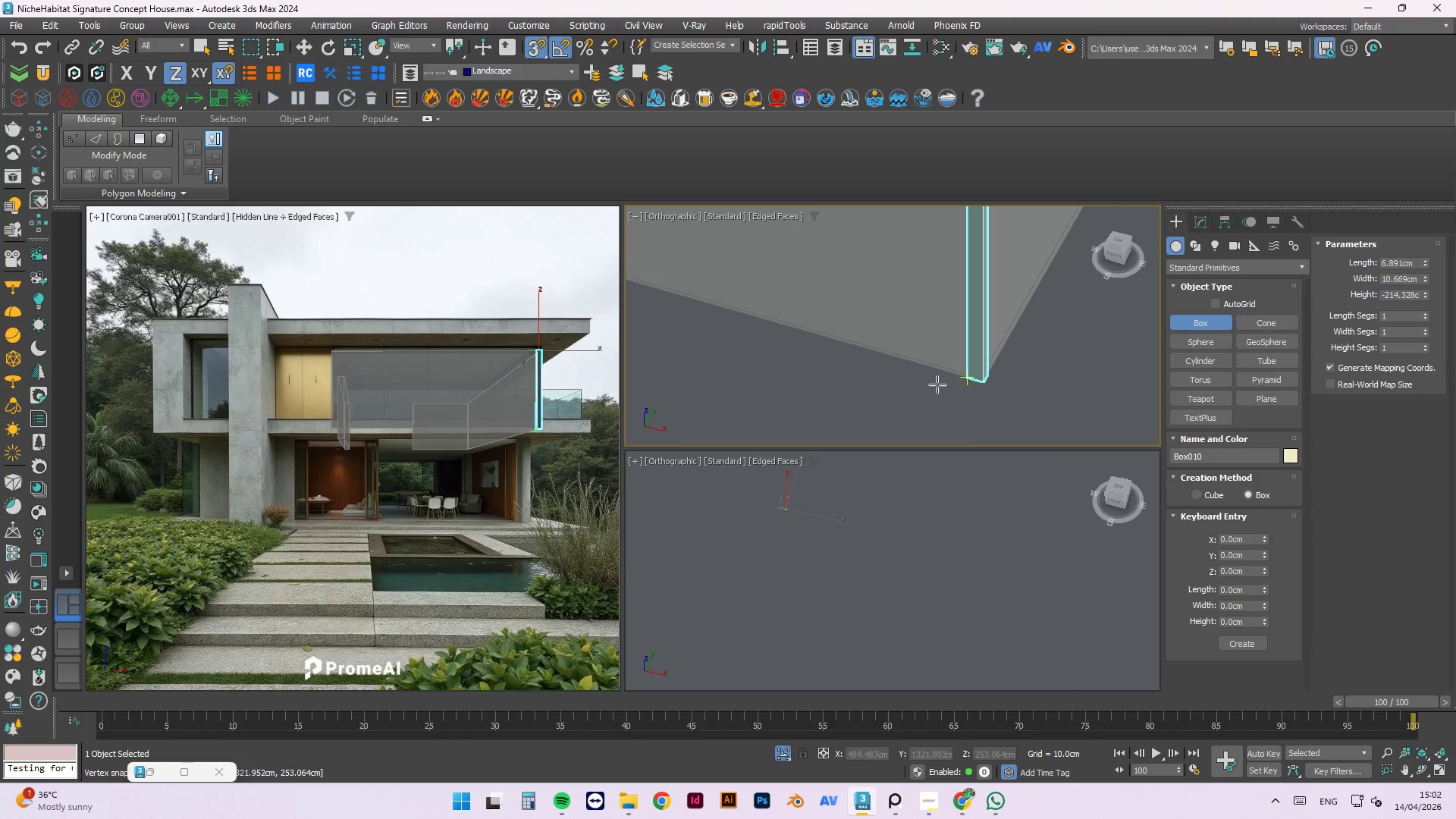 
hold_key(key=AltLeft, duration=0.42)
 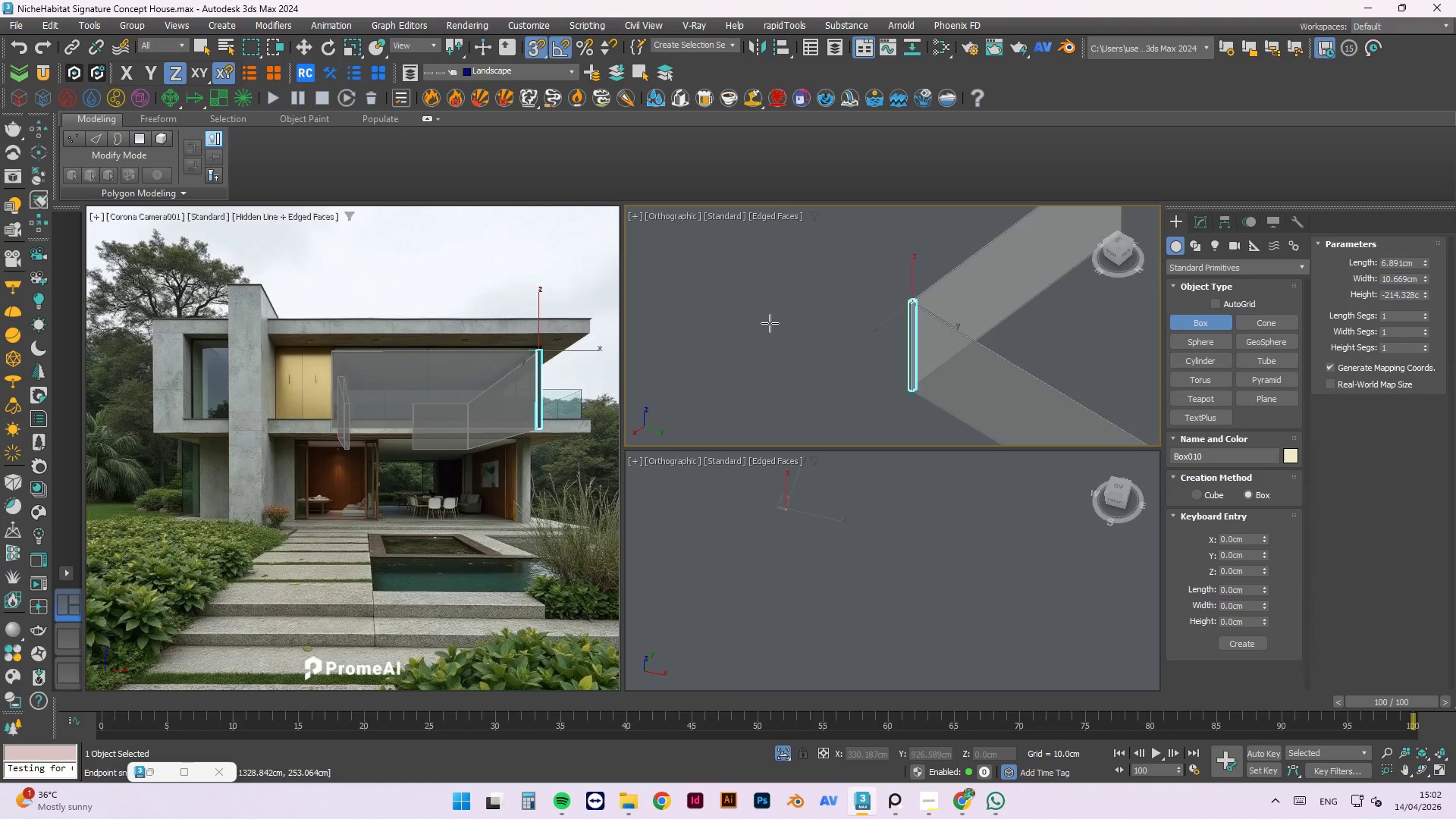 
scroll: coordinate [764, 317], scroll_direction: down, amount: 6.0
 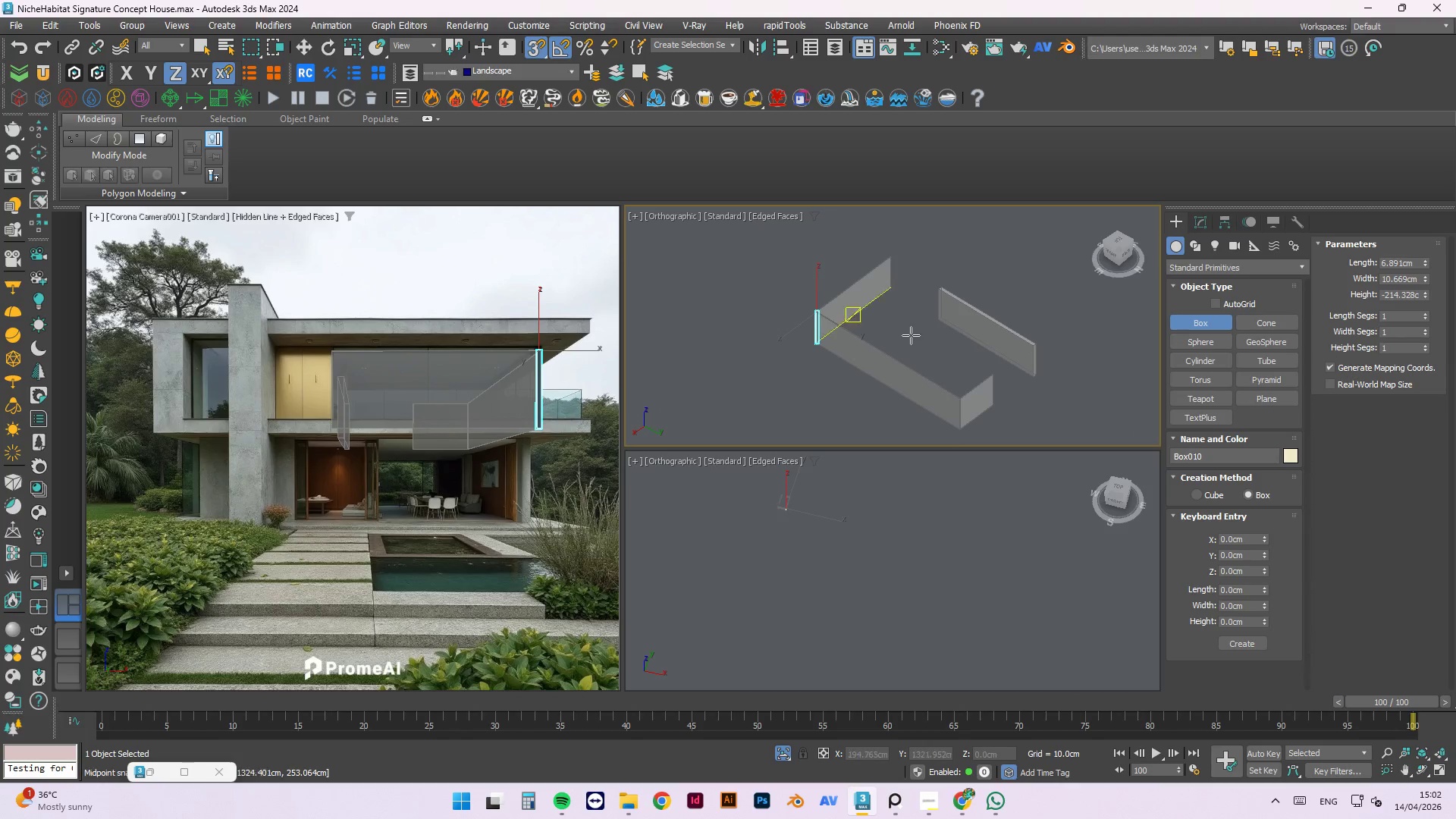 
scroll: coordinate [919, 394], scroll_direction: up, amount: 11.0
 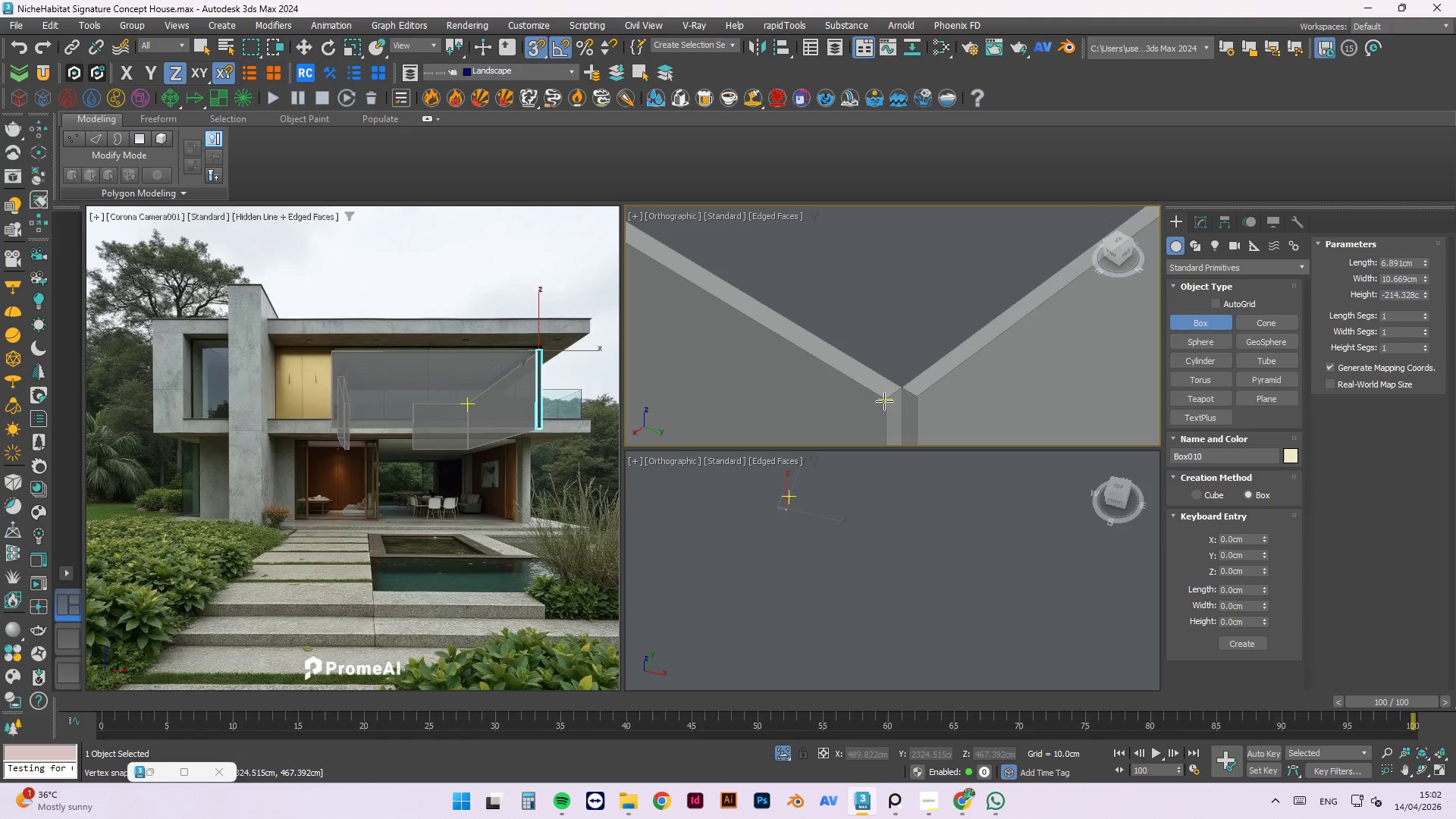 
left_click_drag(start_coordinate=[887, 401], to_coordinate=[918, 398])
 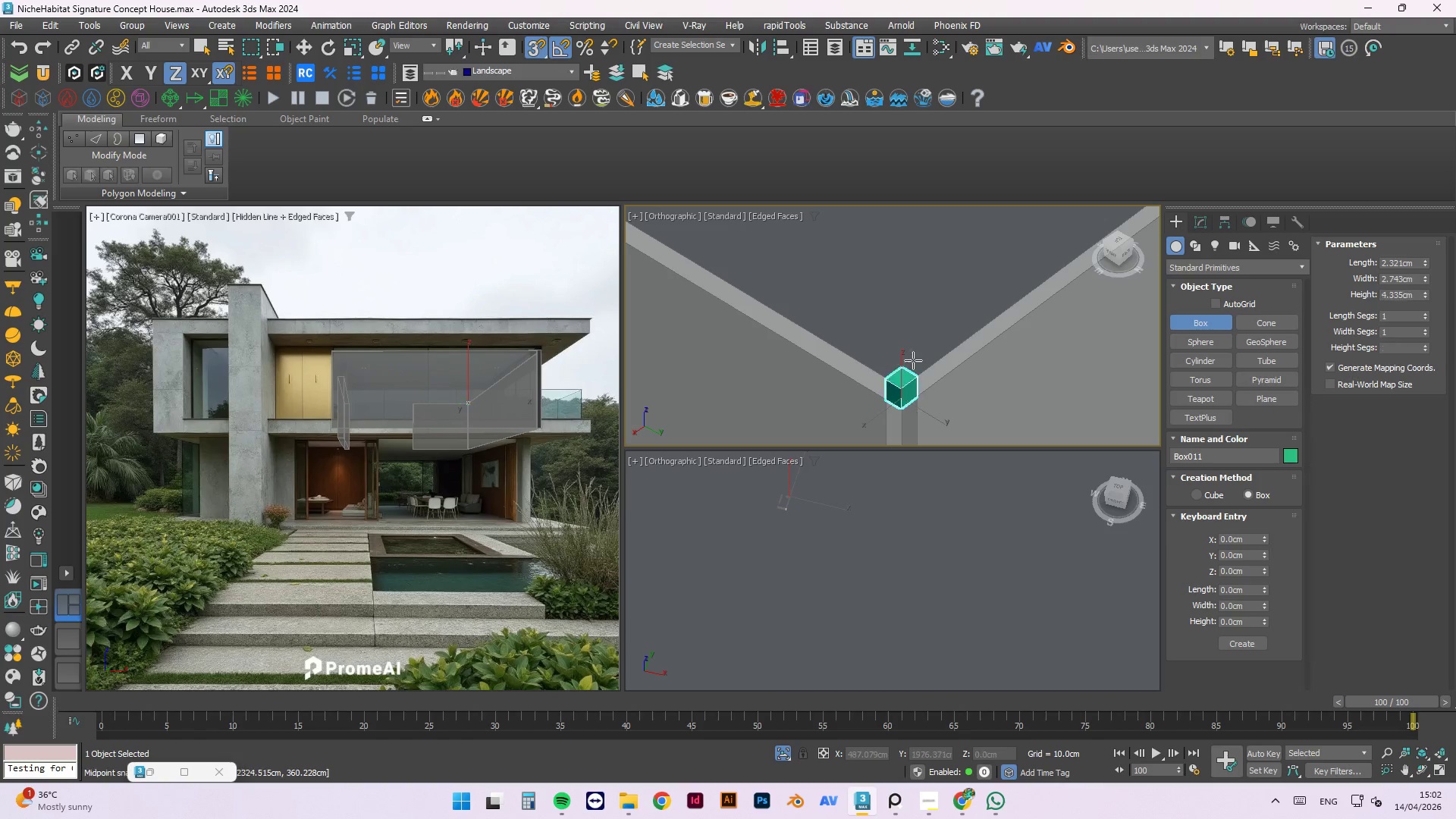 
scroll: coordinate [926, 381], scroll_direction: down, amount: 6.0
 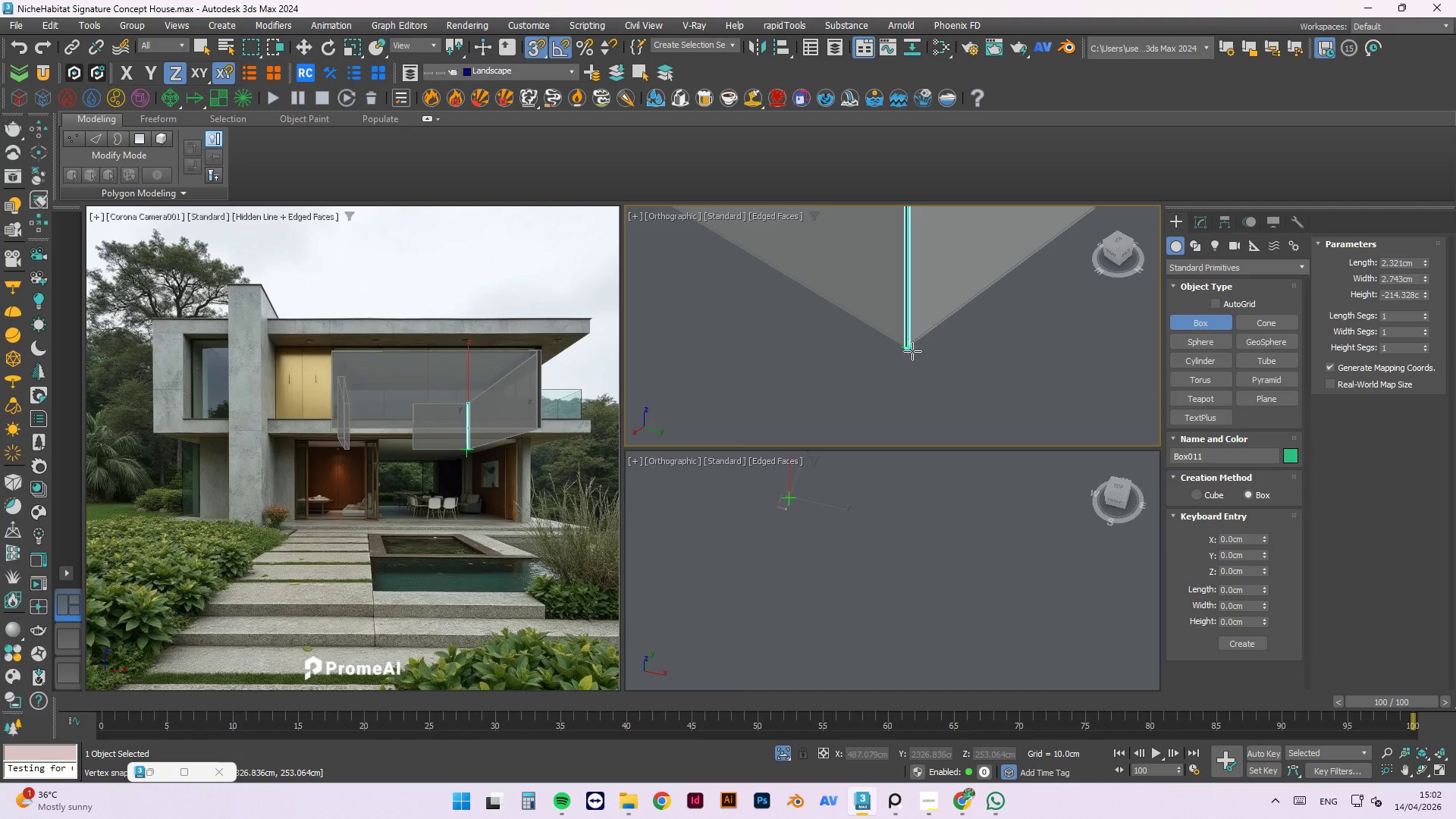 
left_click([912, 350])
 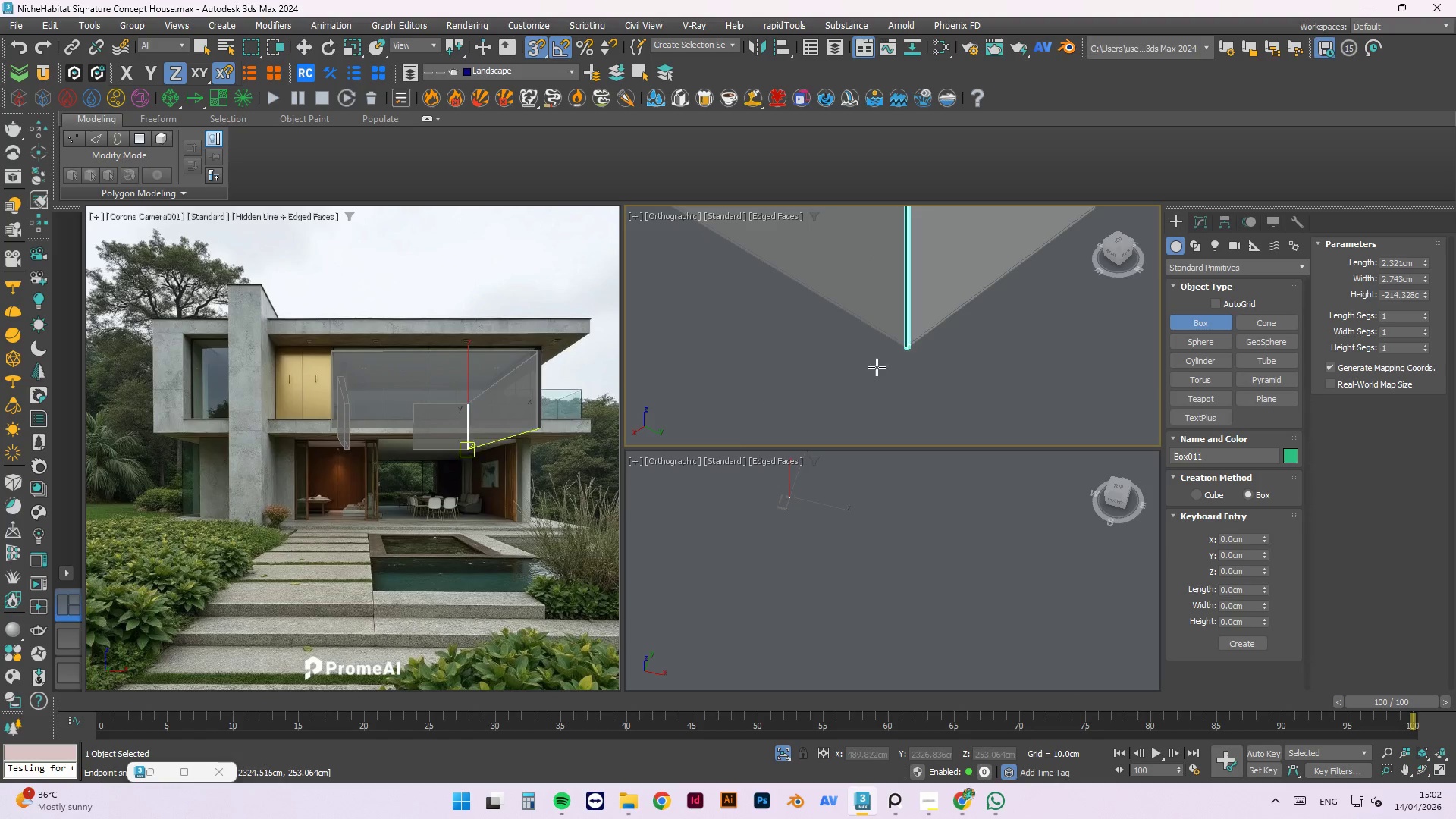 
scroll: coordinate [855, 380], scroll_direction: down, amount: 3.0
 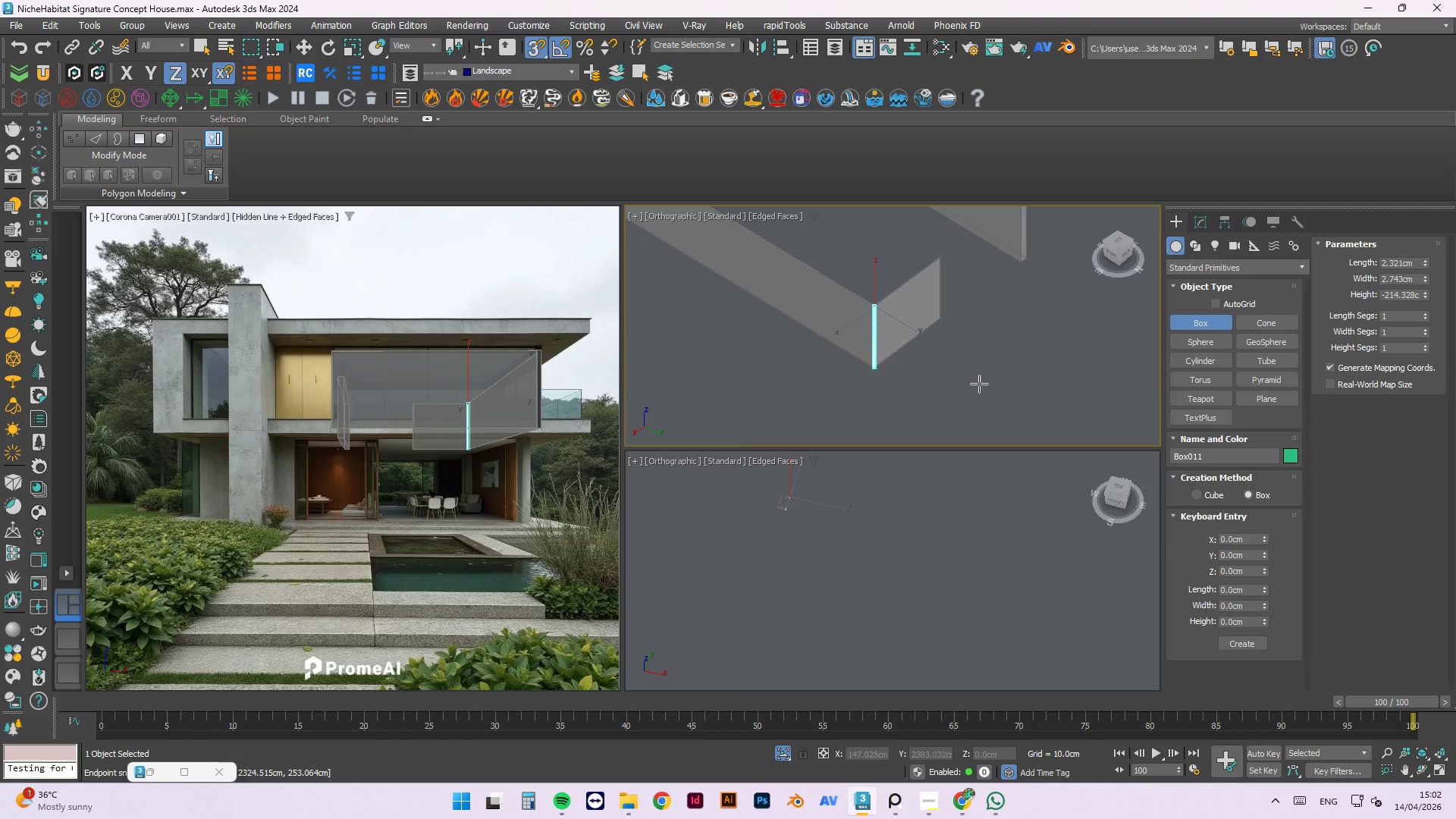 
key(Escape)
 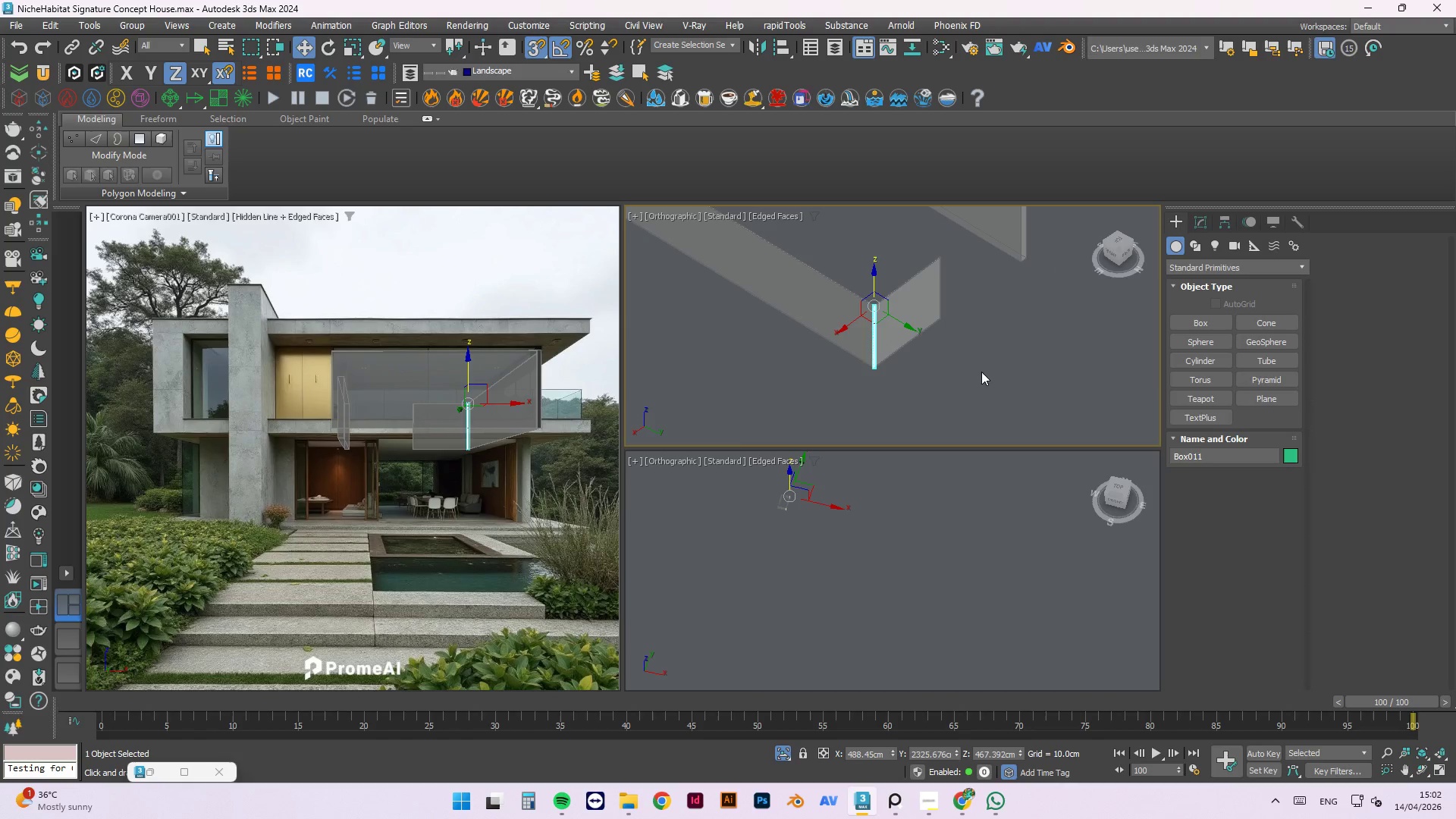 
left_click([1002, 353])
 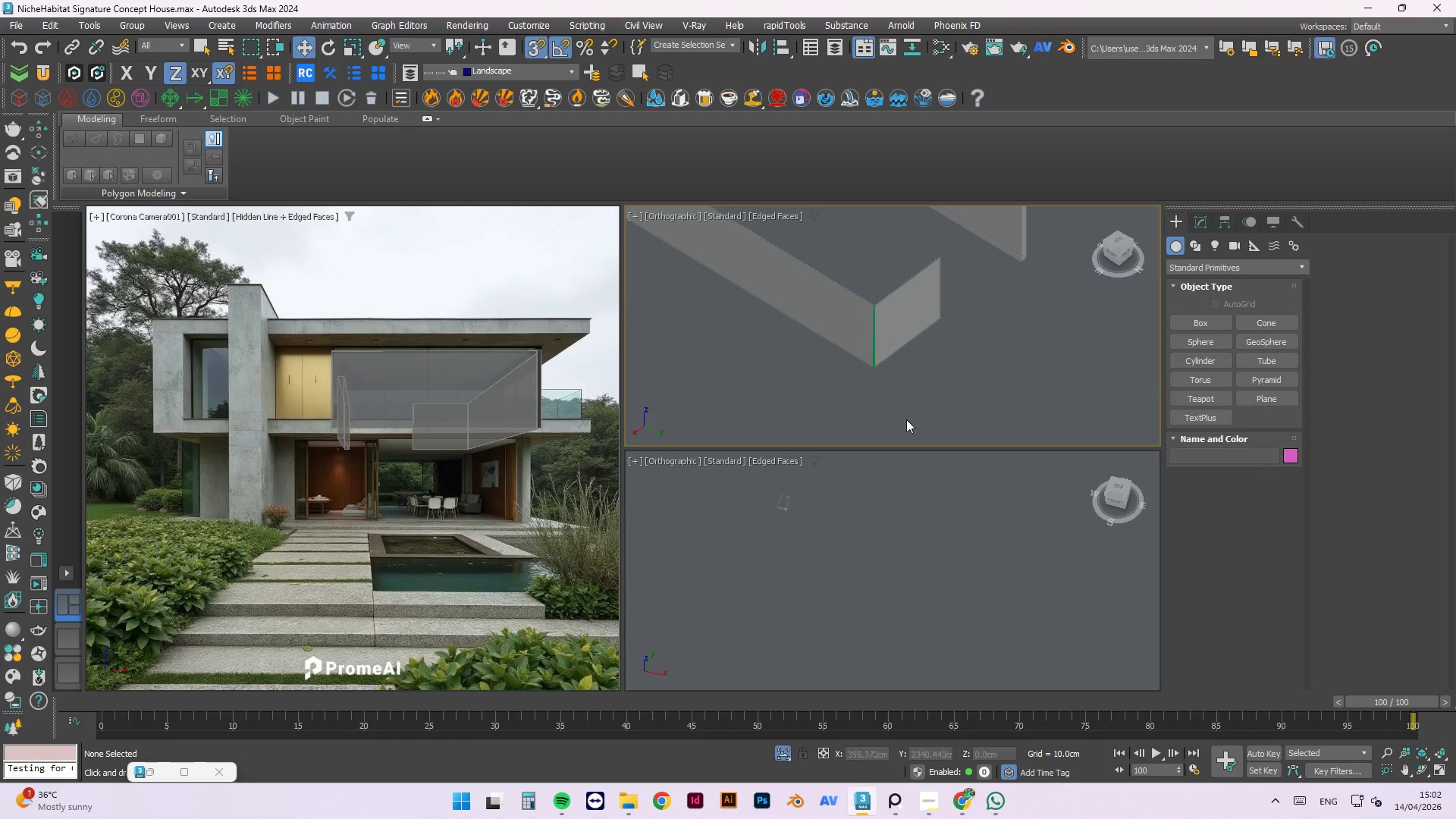 
hold_key(key=AltLeft, duration=1.02)
 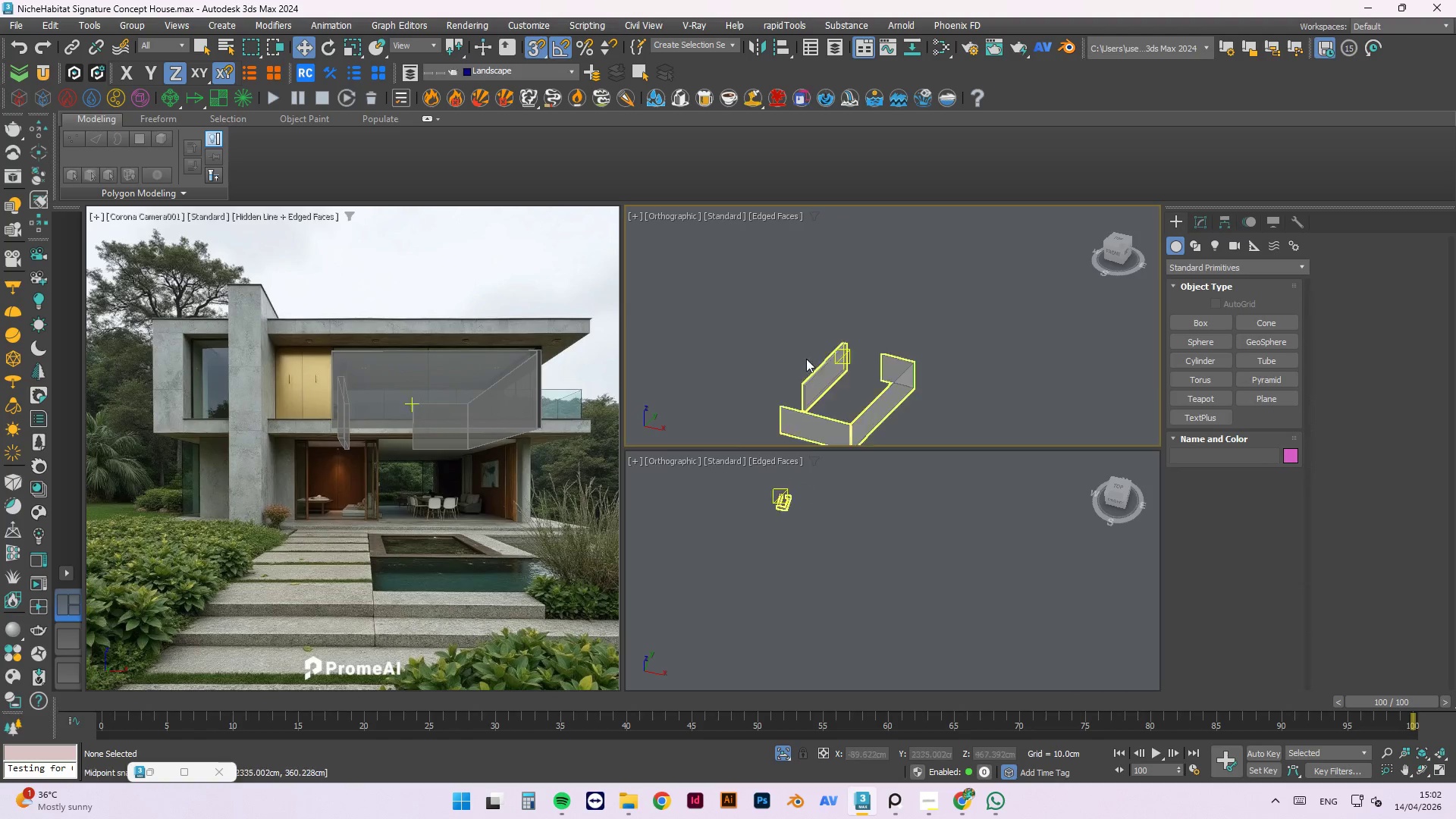 
scroll: coordinate [886, 436], scroll_direction: down, amount: 3.0
 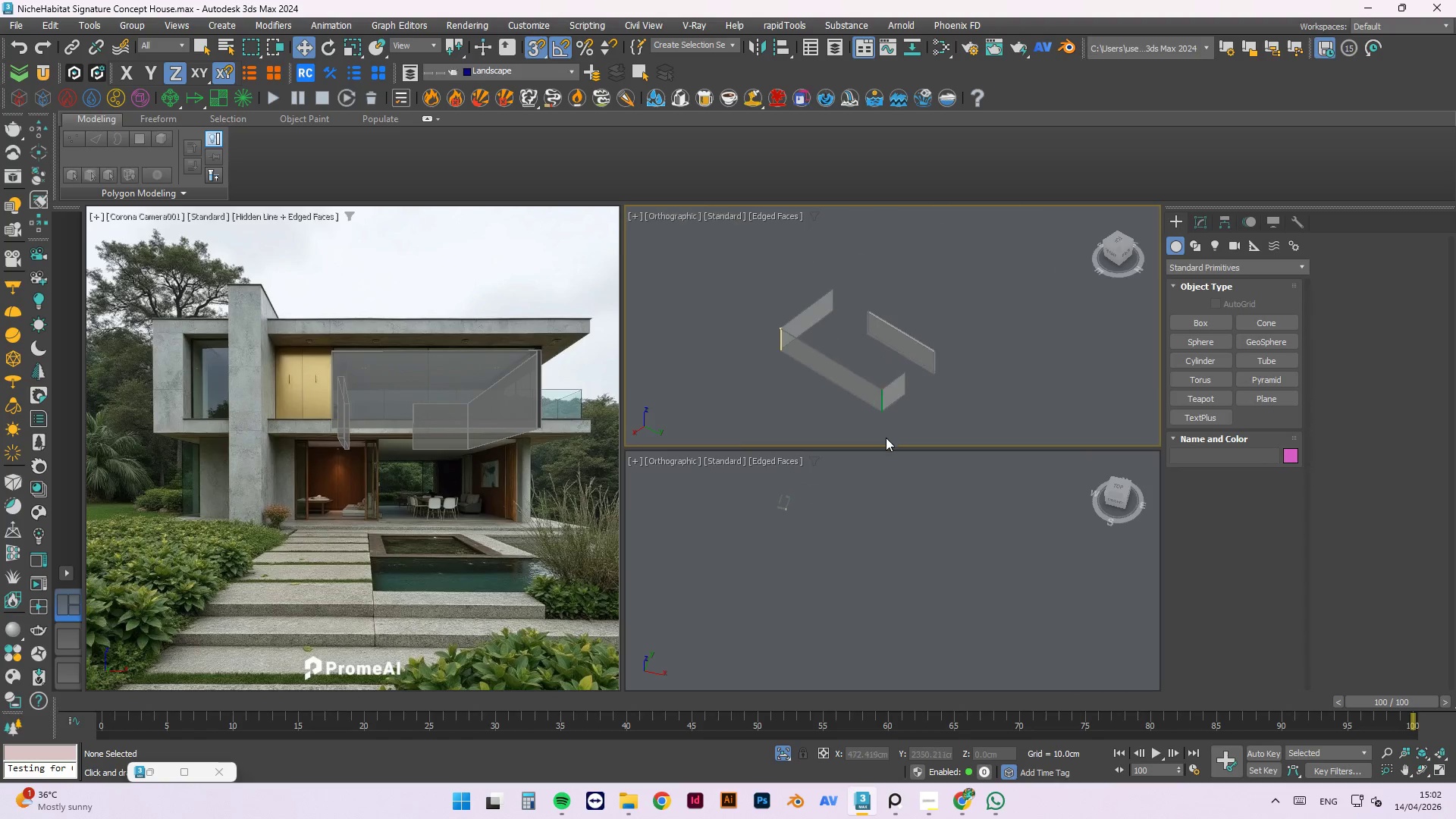 
scroll: coordinate [728, 386], scroll_direction: up, amount: 2.0
 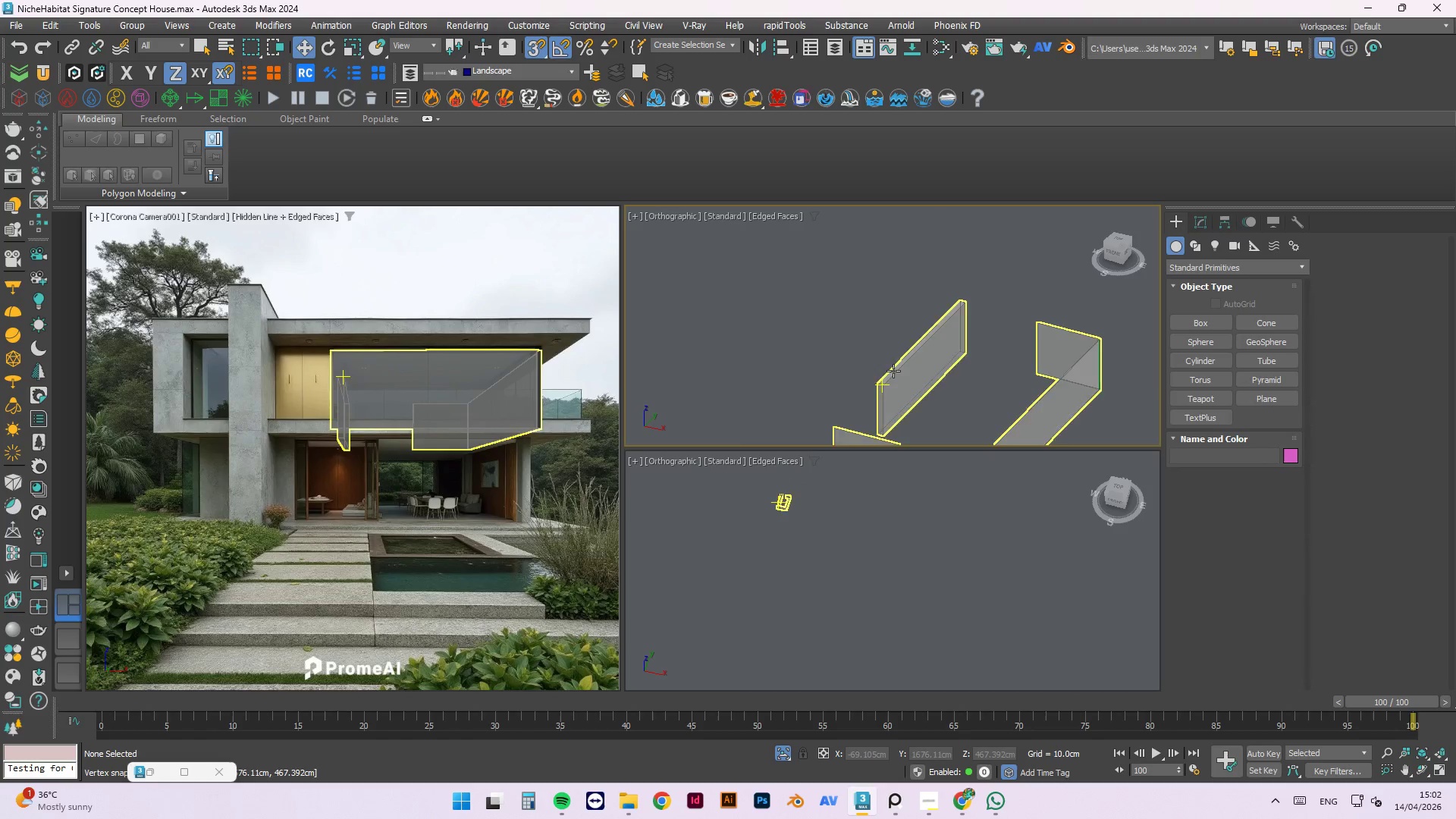 
scroll: coordinate [934, 406], scroll_direction: none, amount: 0.0
 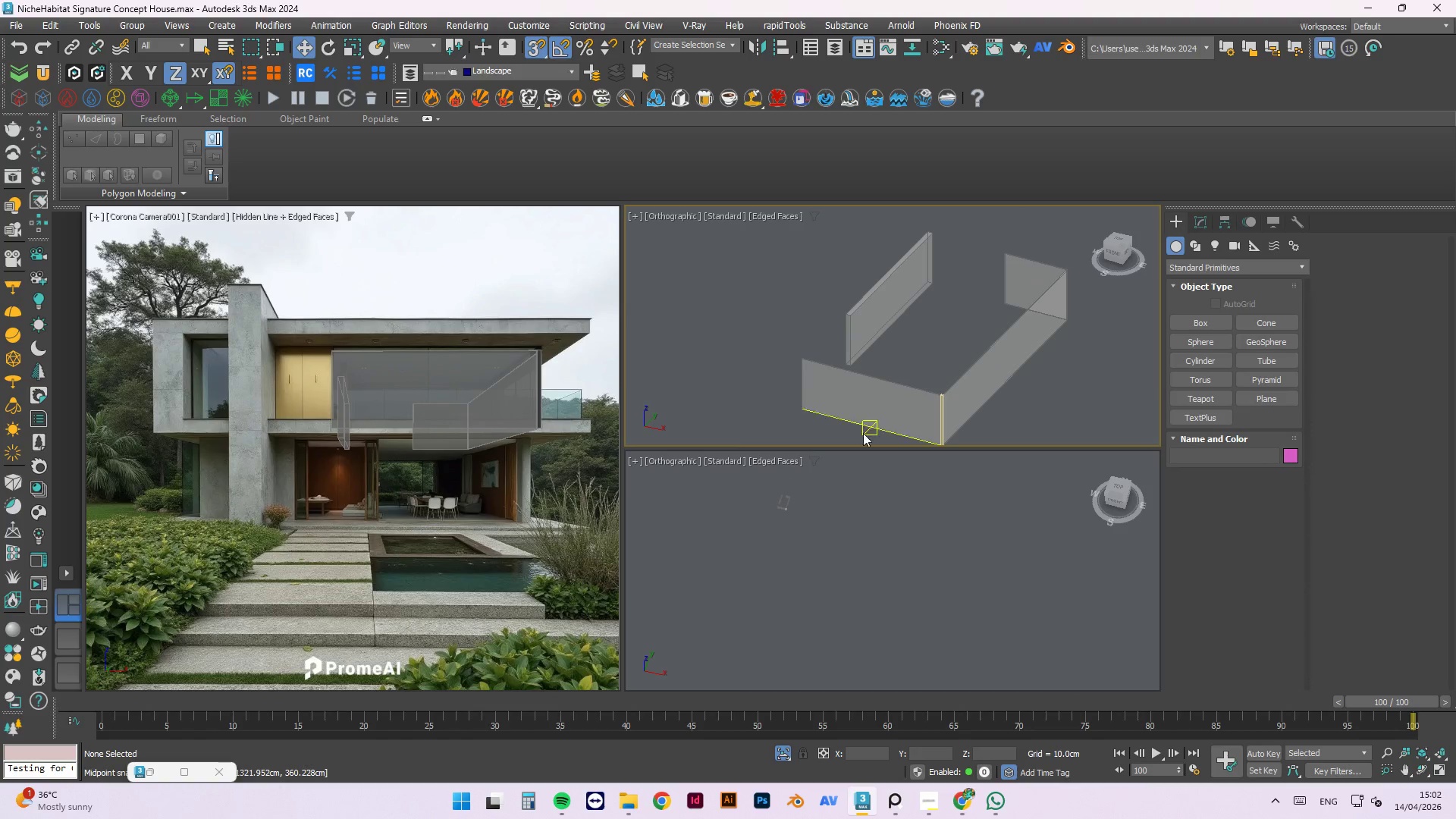 
left_click([878, 378])
 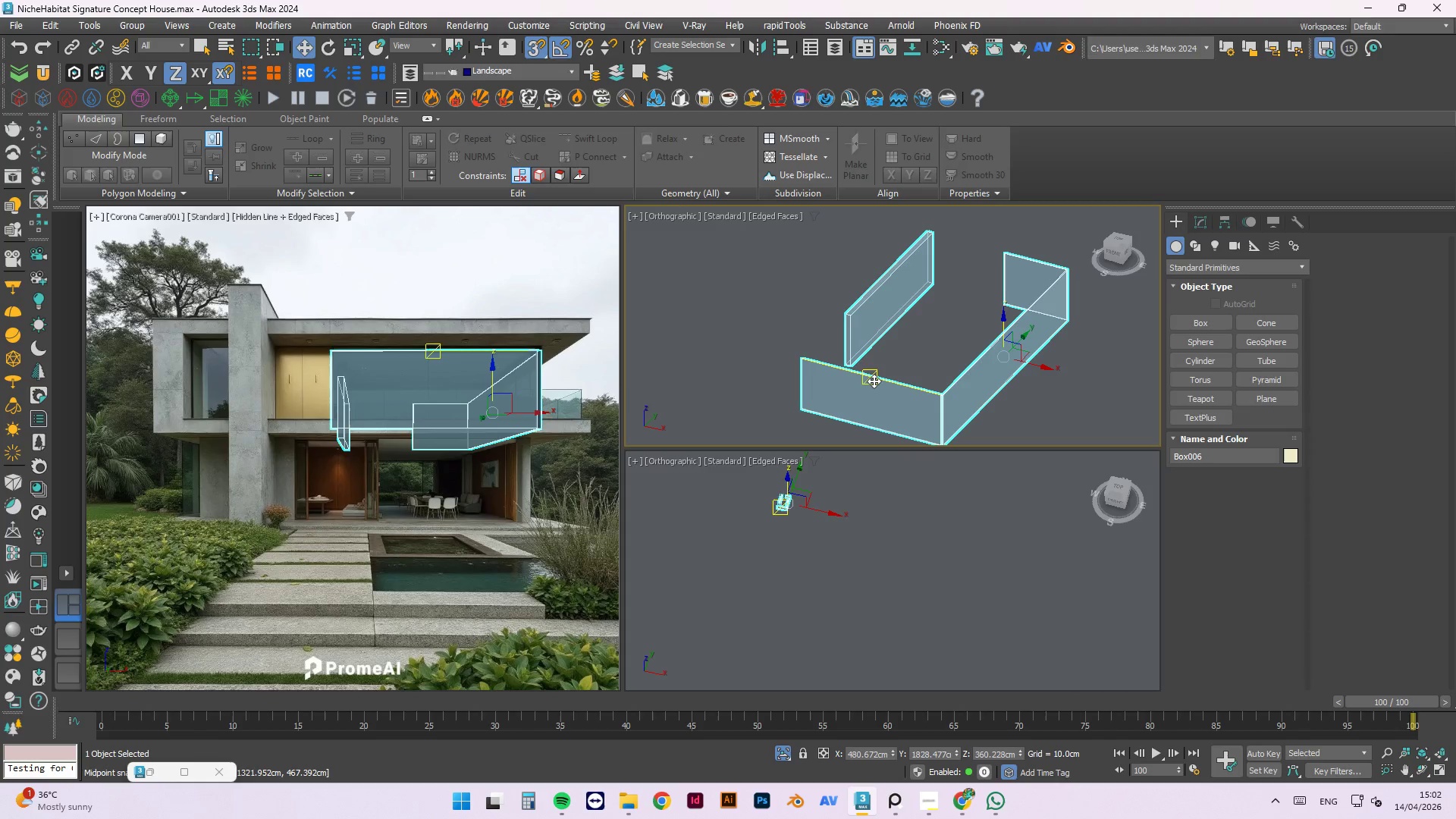 
key(Alt+1)
 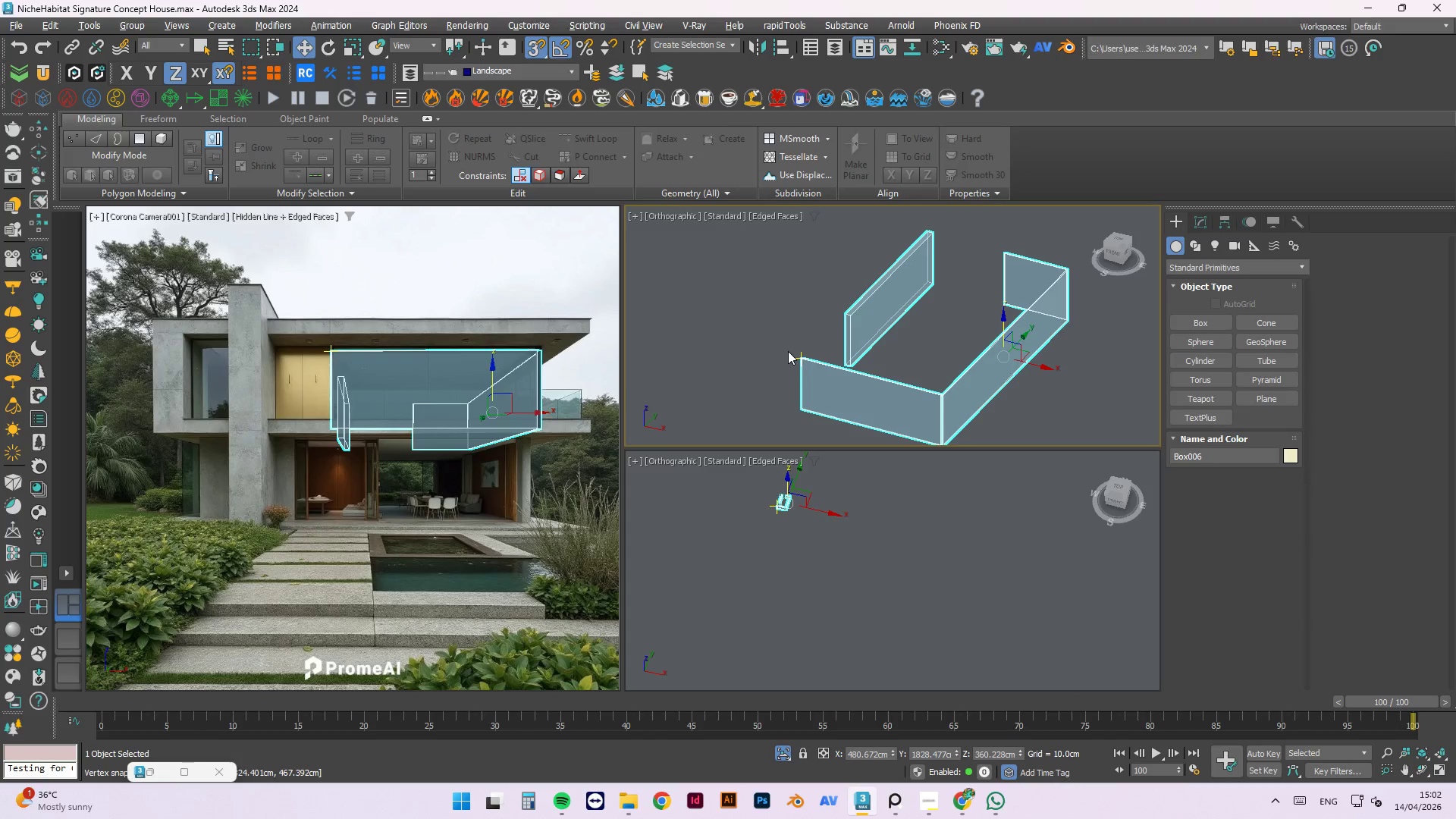 
scroll: coordinate [795, 363], scroll_direction: up, amount: 2.0
 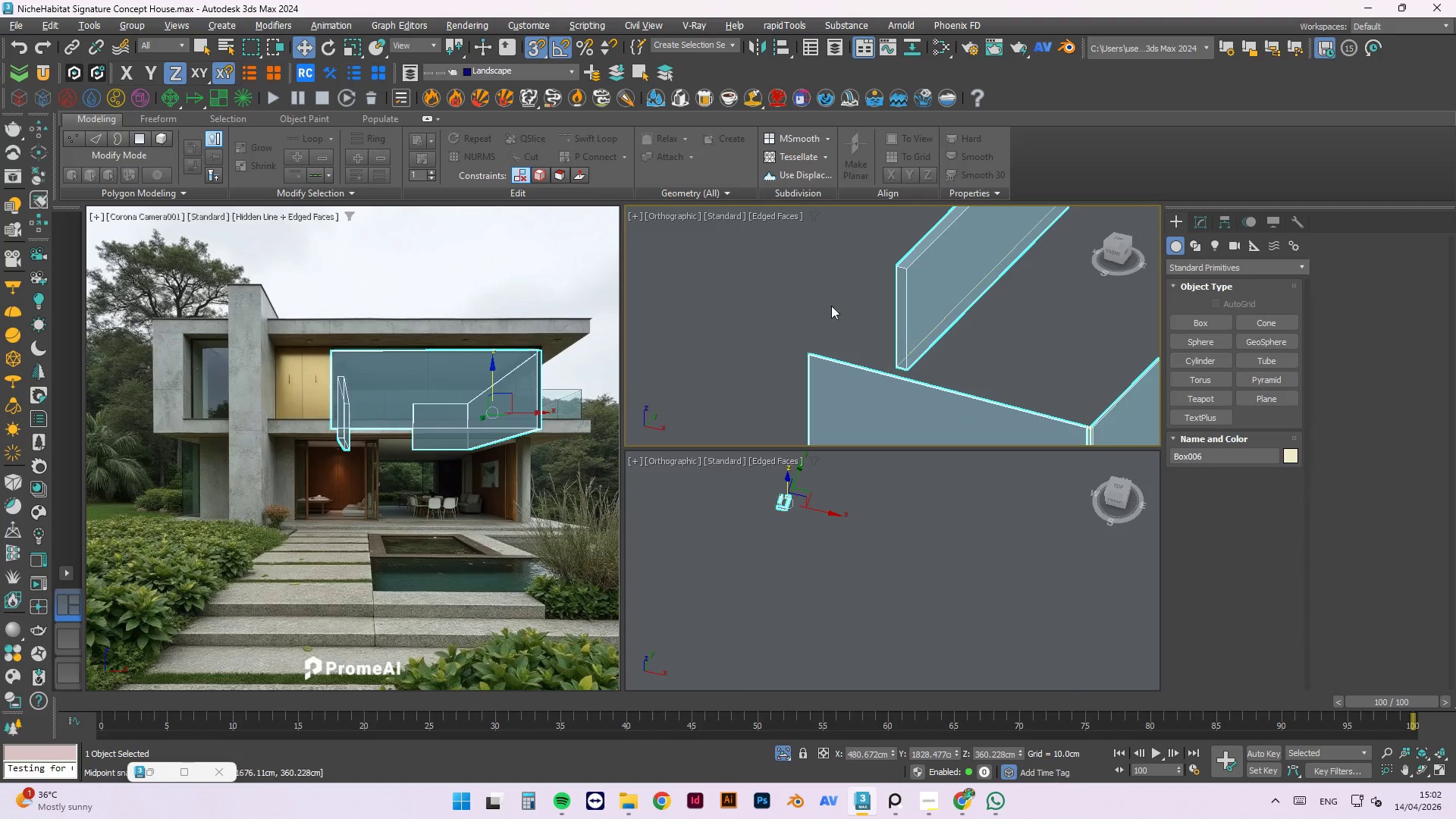 
left_click([866, 350])
 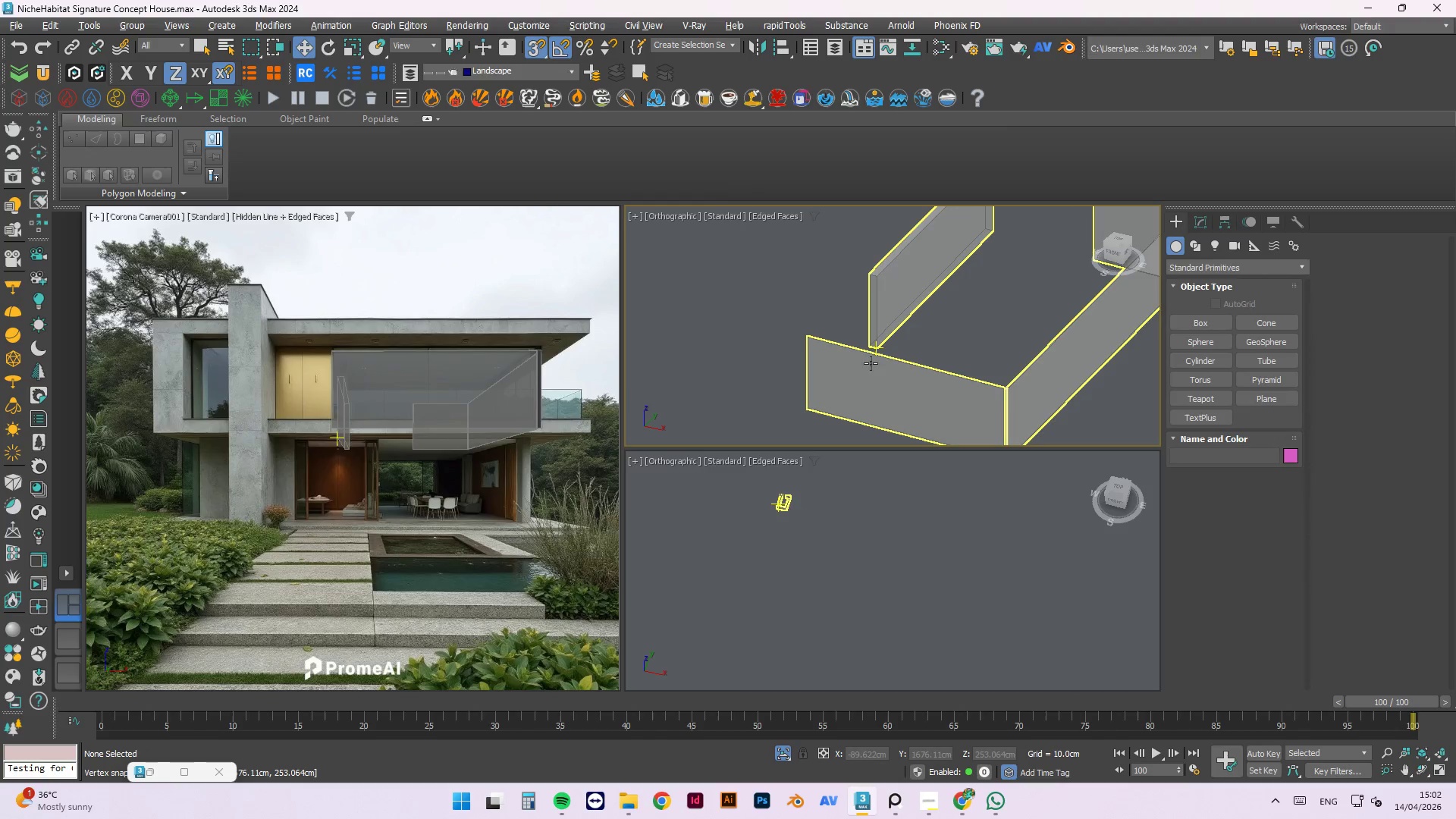 
scroll: coordinate [805, 294], scroll_direction: down, amount: 1.0
 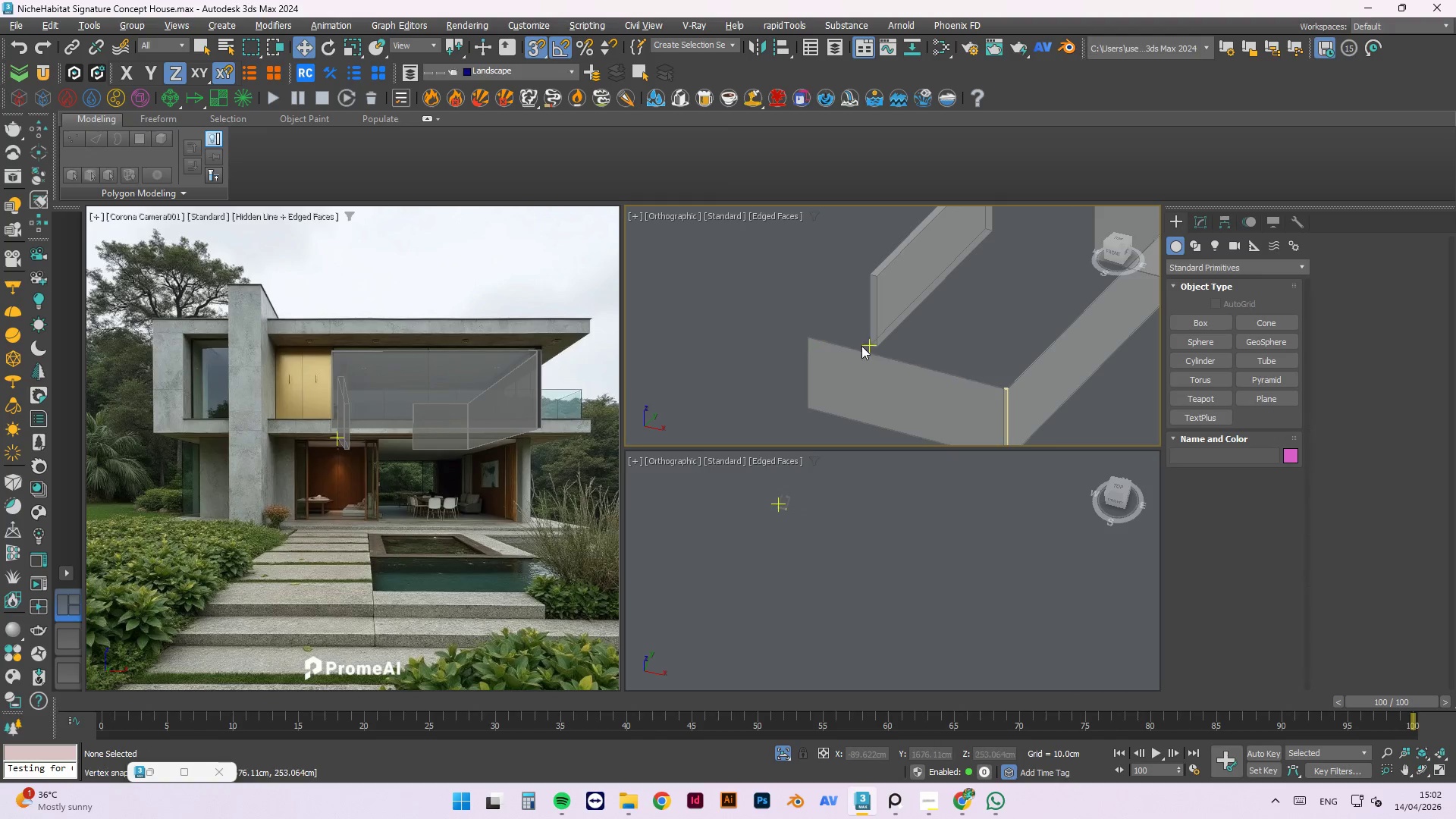 
double_click([874, 369])
 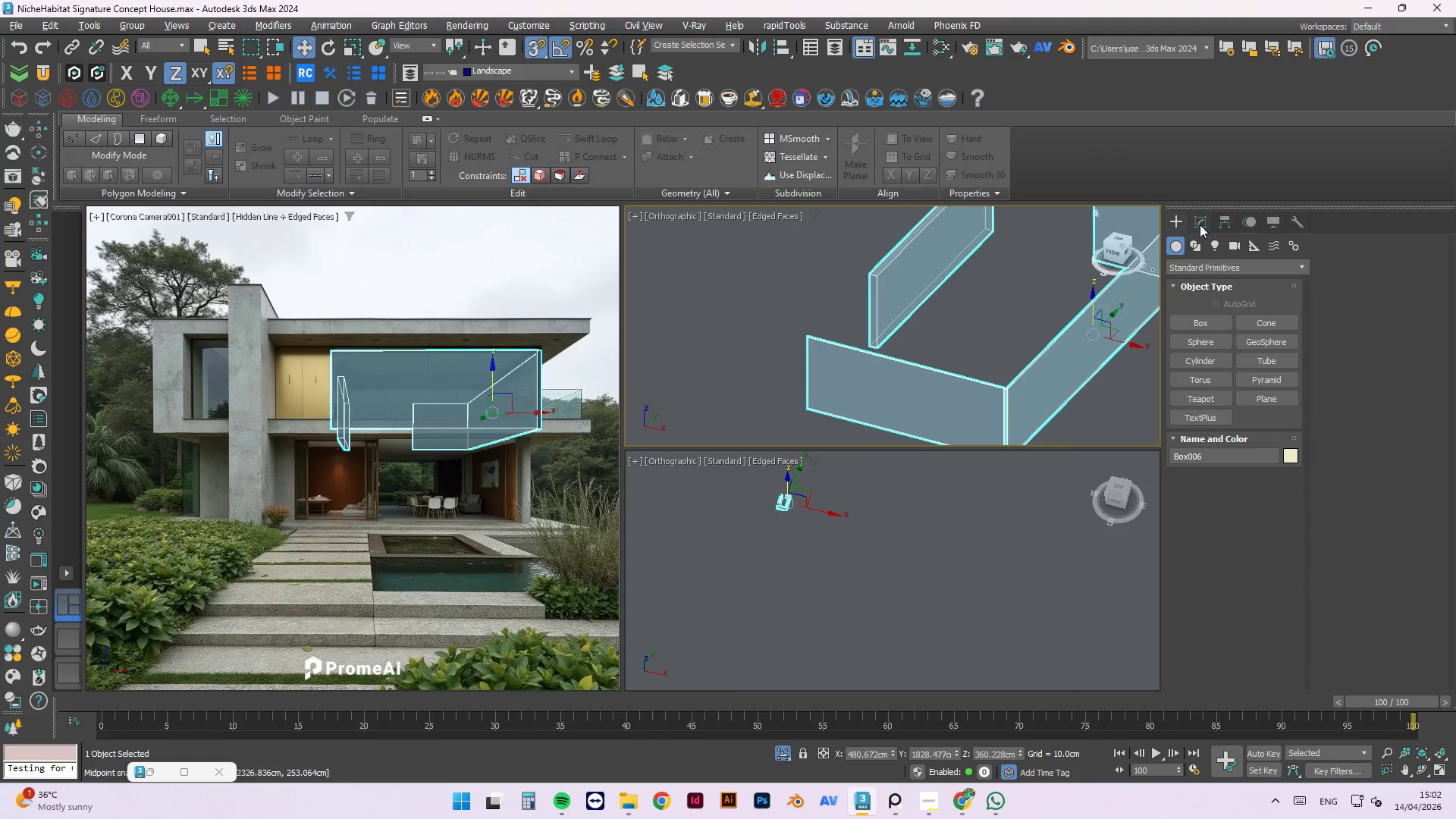 
left_click([1207, 215])
 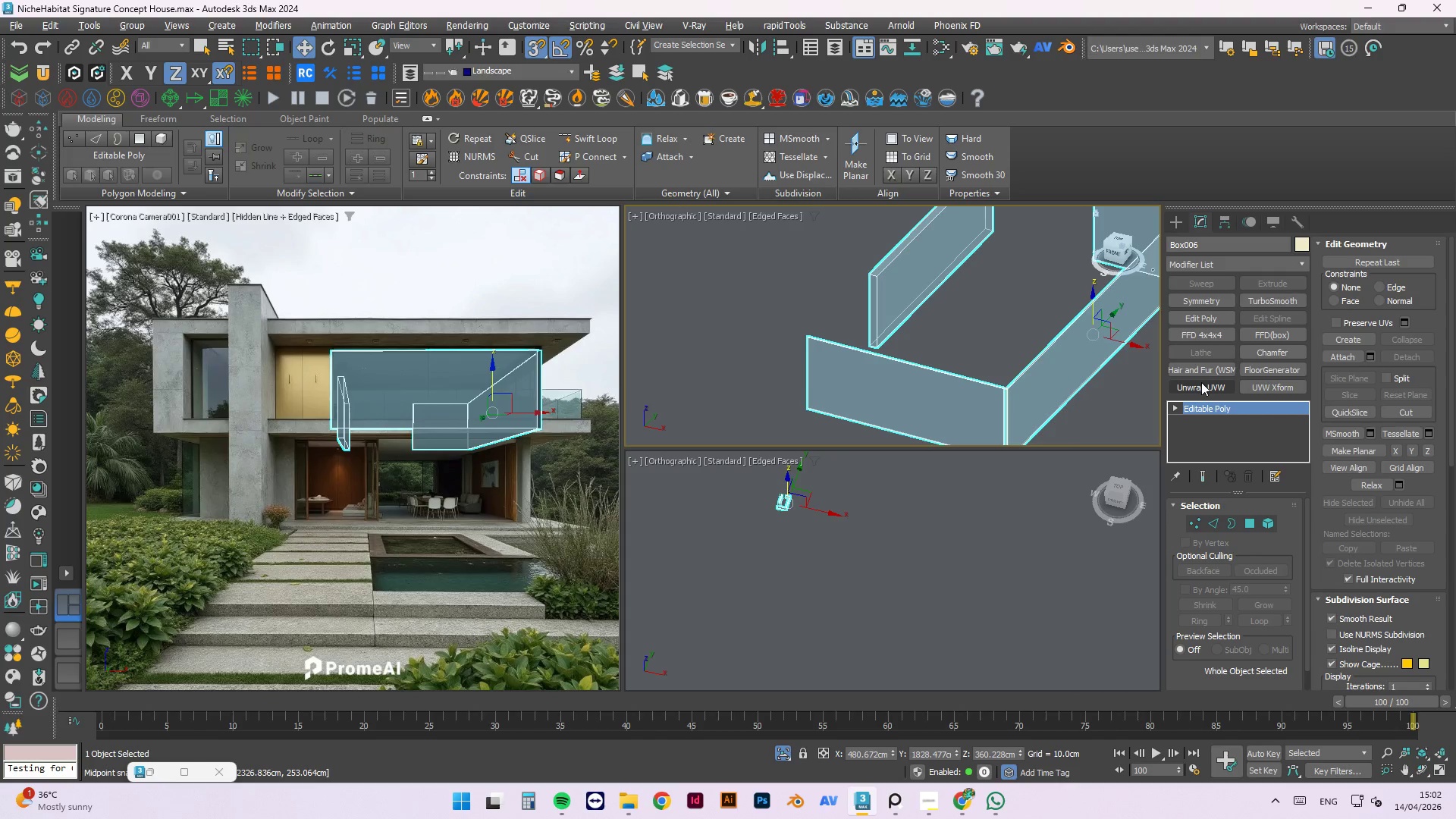 
key(2)
 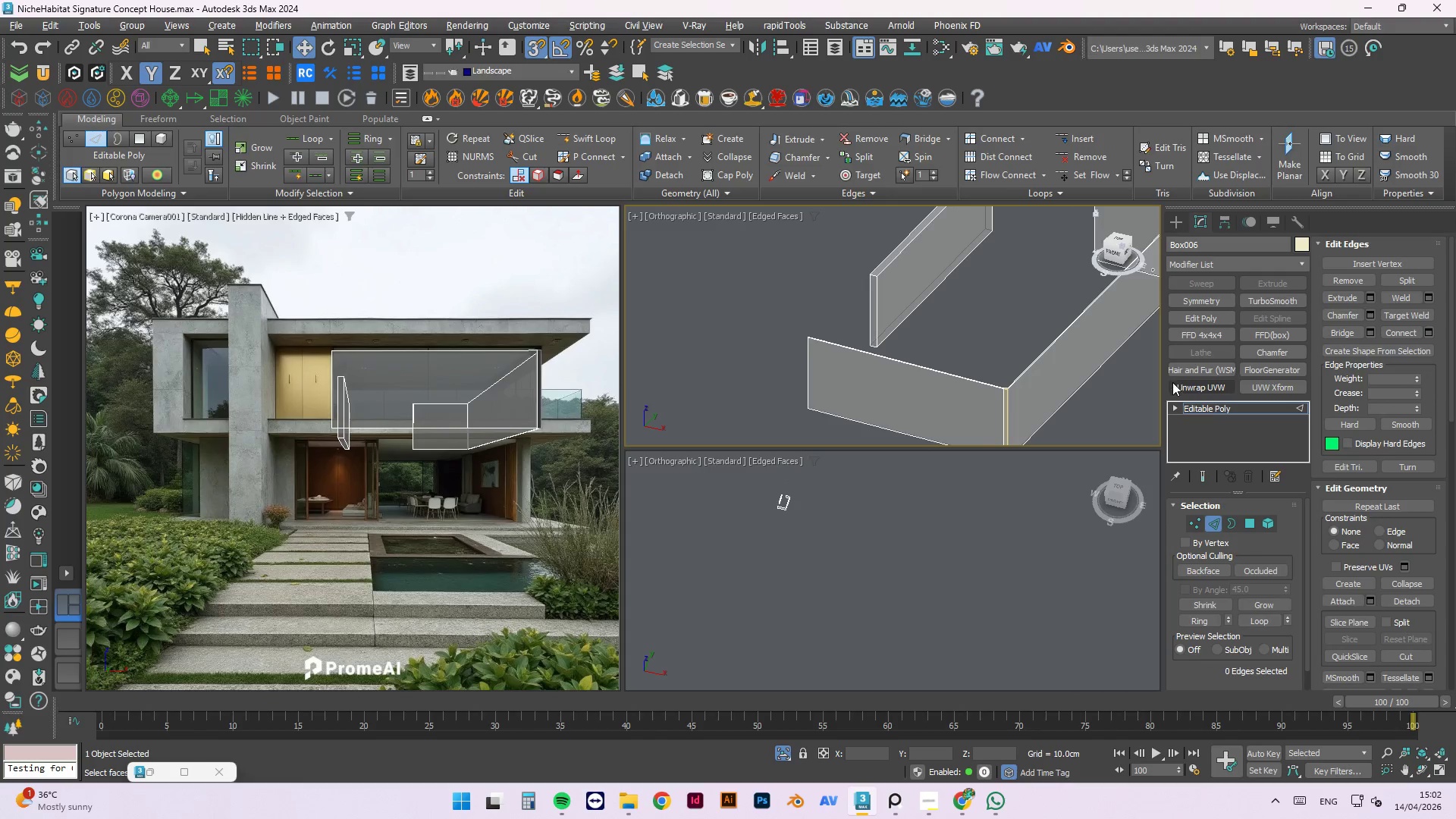 
key(Alt+1)
 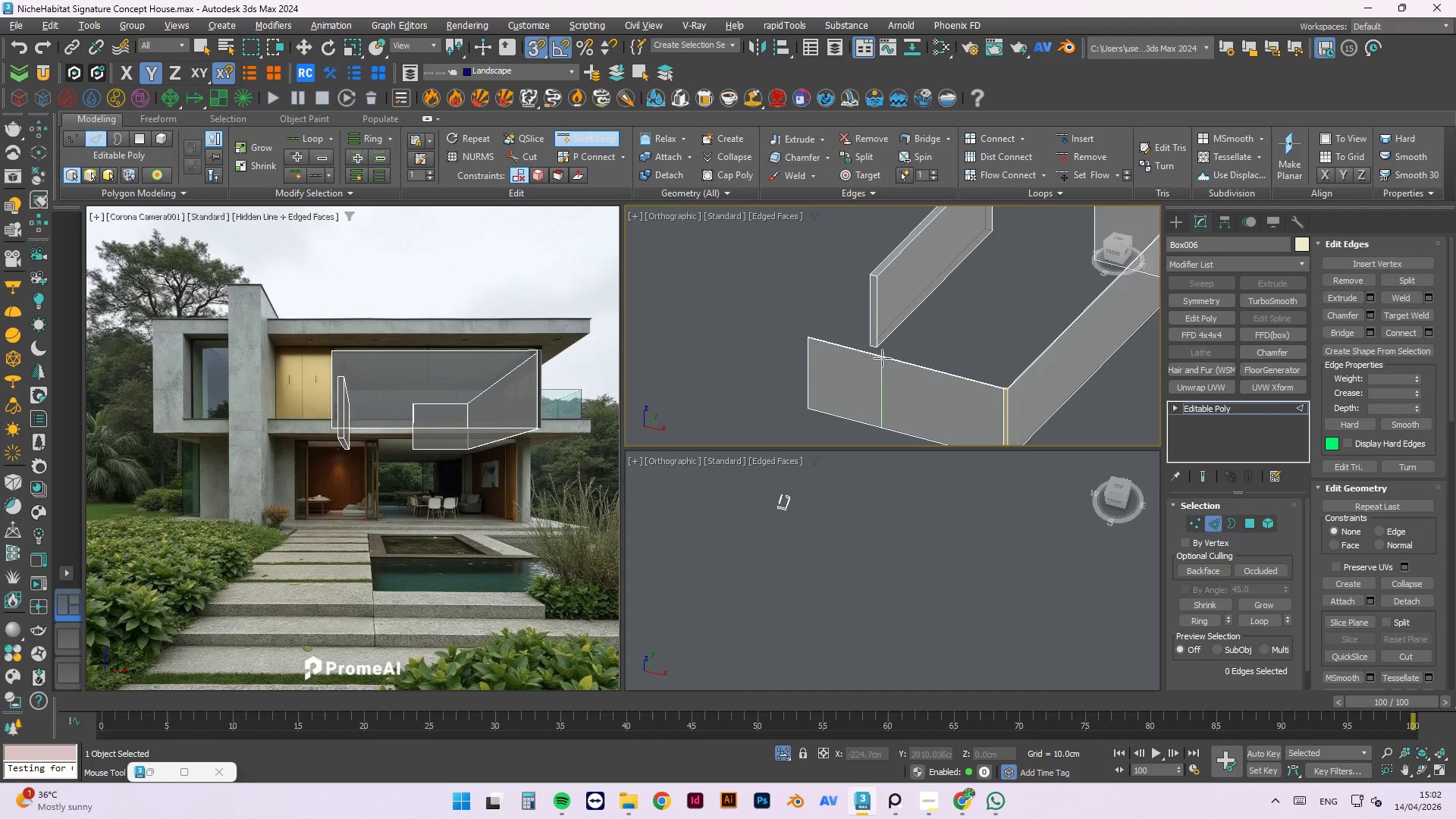 
scroll: coordinate [881, 367], scroll_direction: up, amount: 2.0
 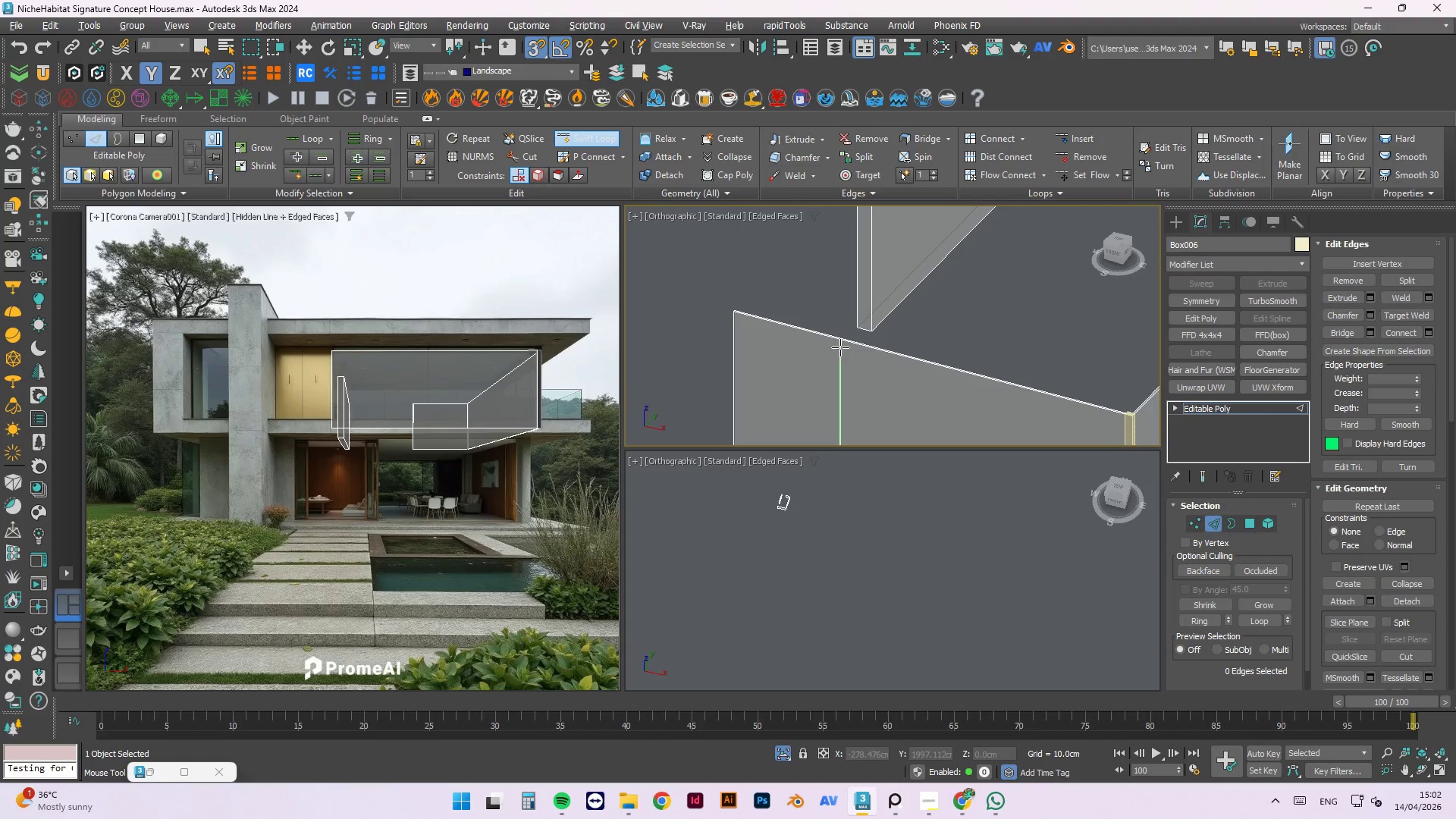 
scroll: coordinate [840, 347], scroll_direction: down, amount: 1.0
 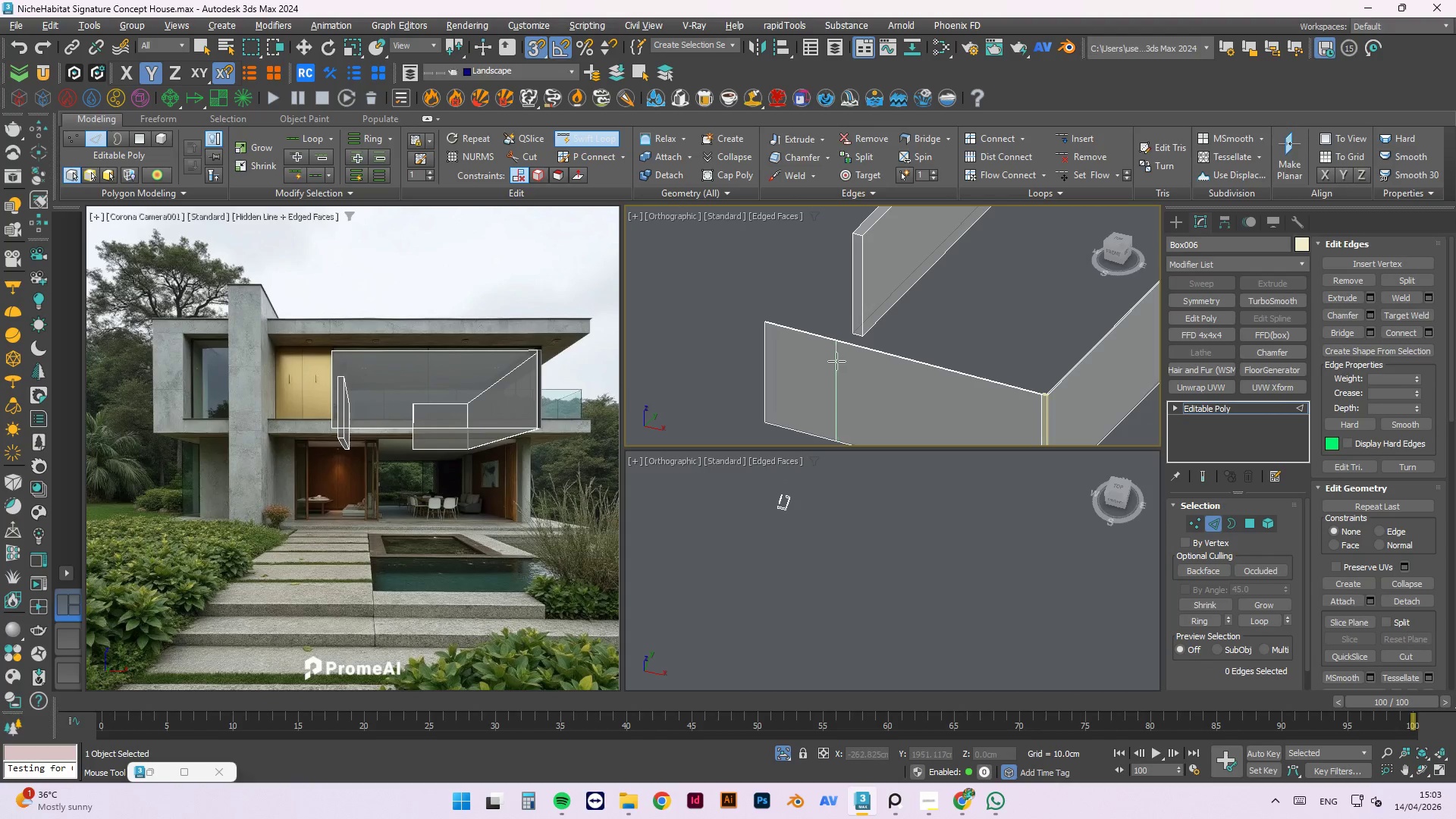 
left_click([836, 361])
 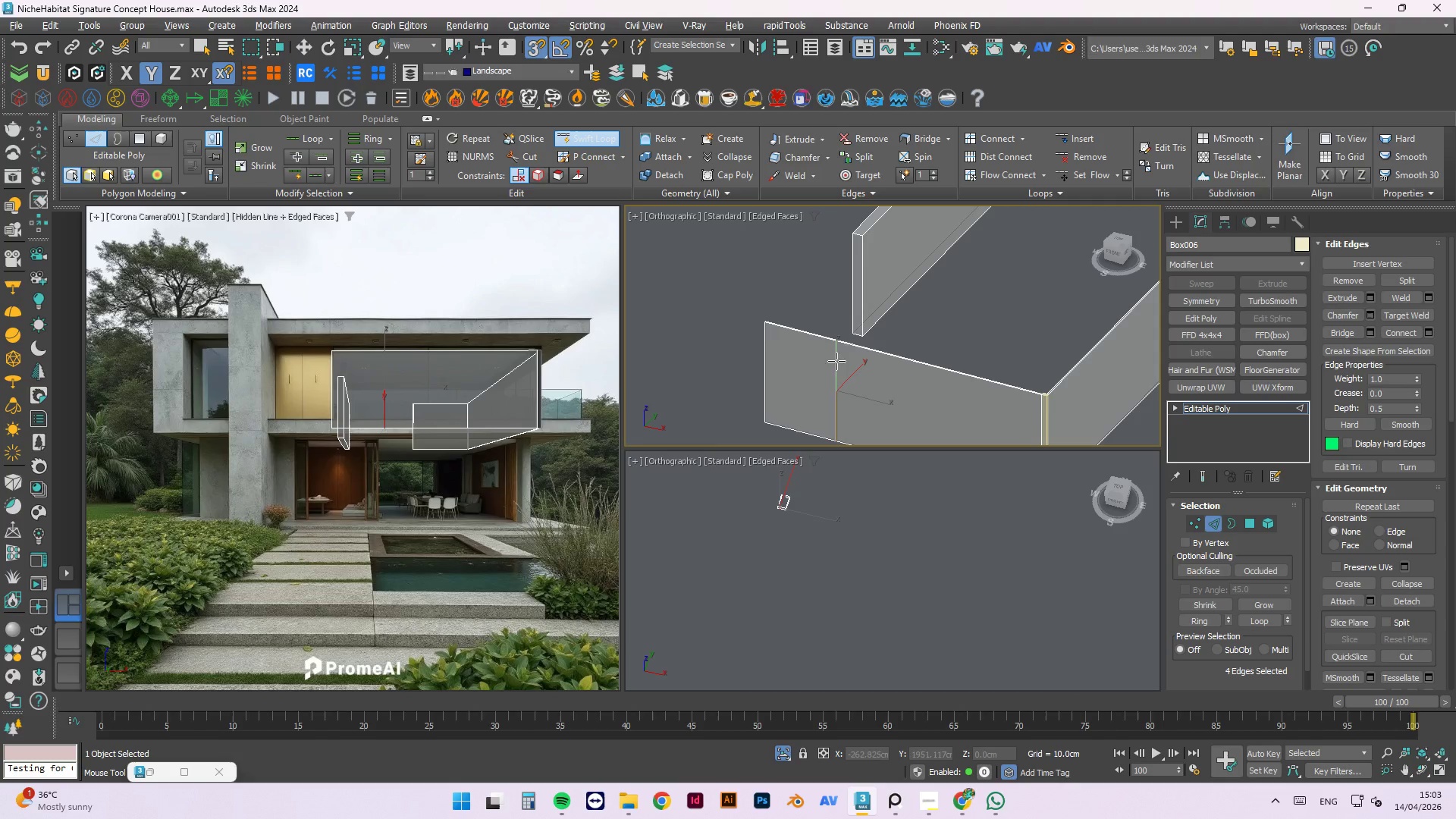 
scroll: coordinate [842, 317], scroll_direction: up, amount: 13.0
 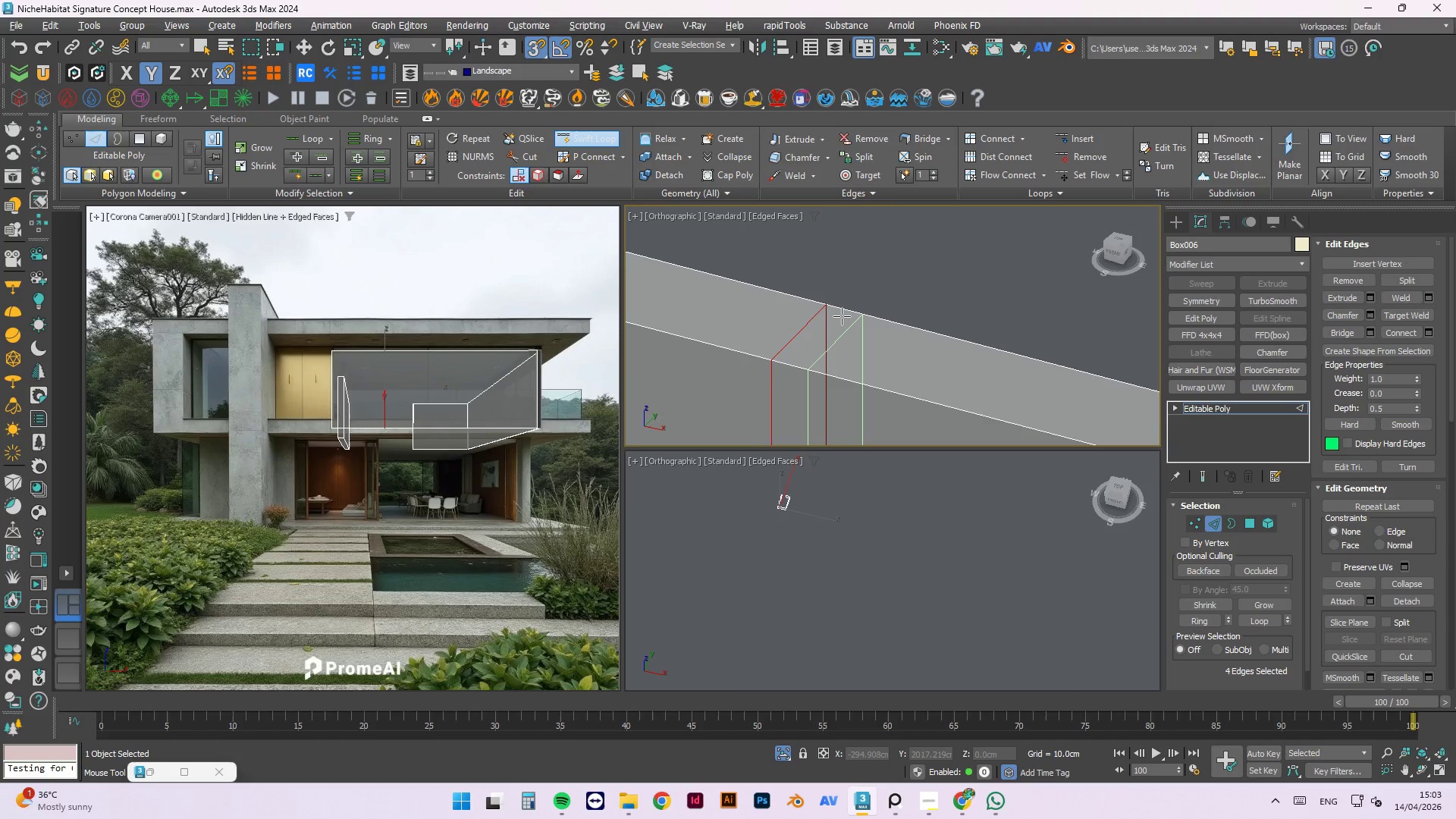 
key(S)
 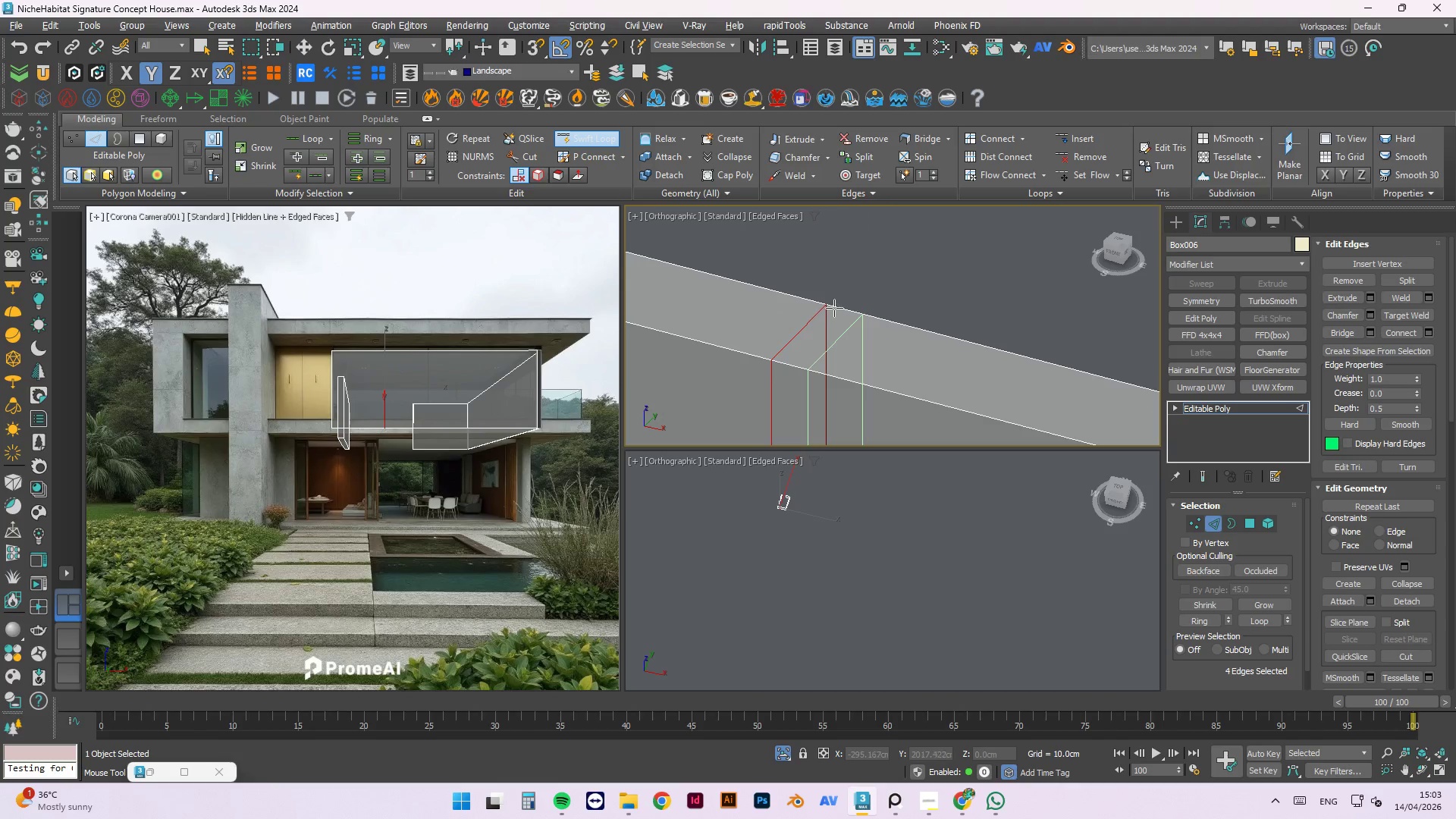 
left_click([839, 312])
 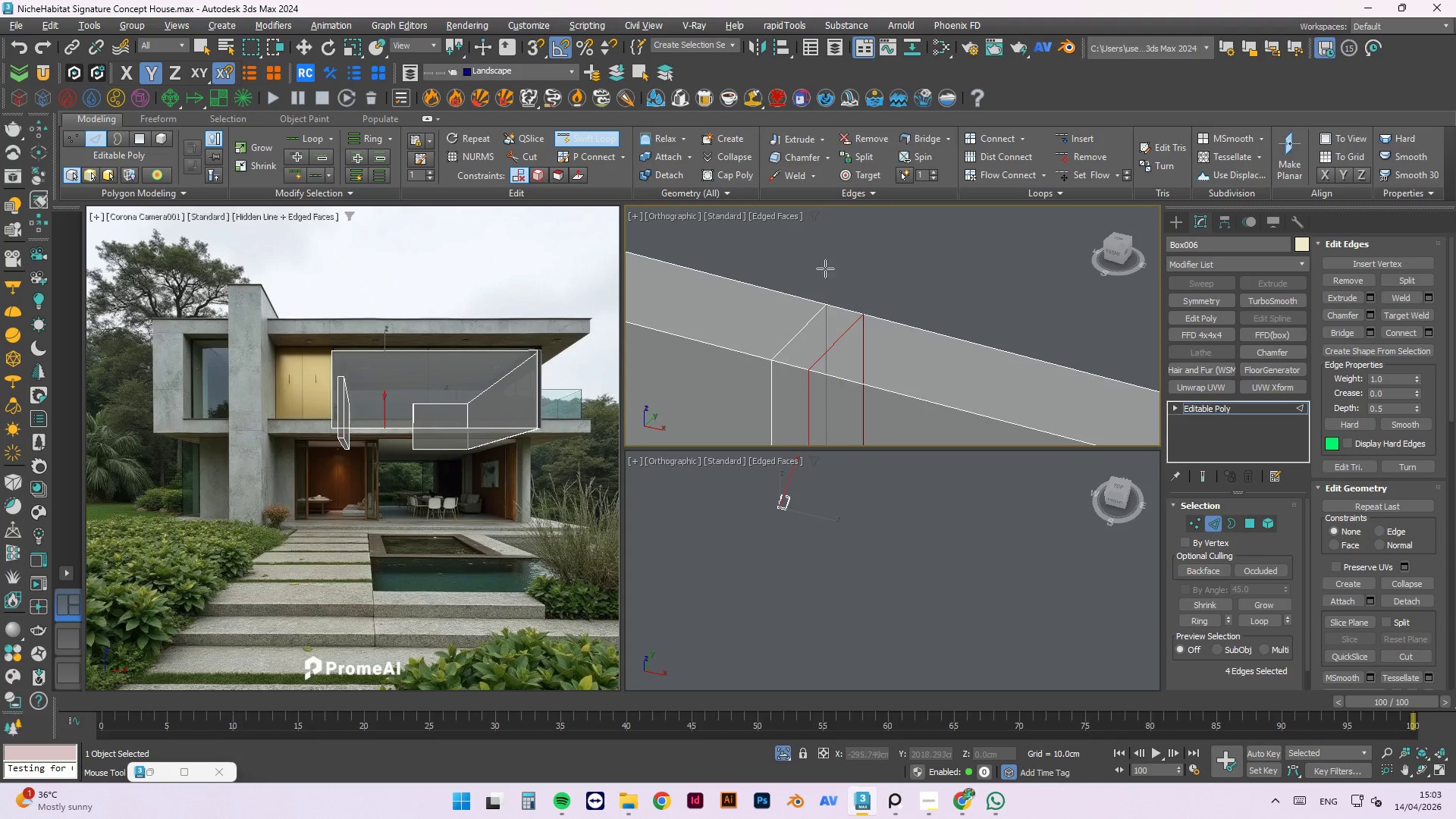 
scroll: coordinate [911, 325], scroll_direction: down, amount: 16.0
 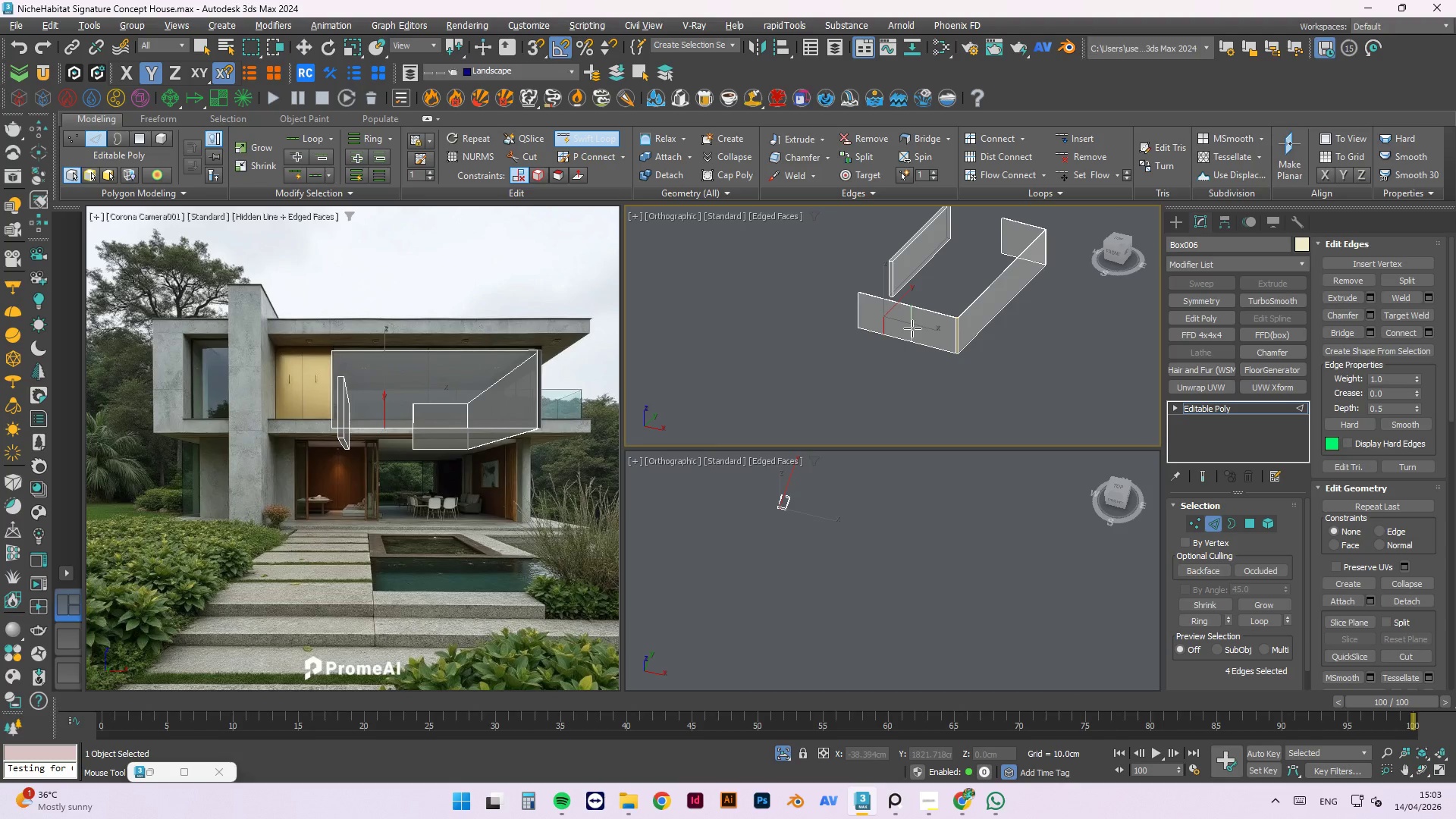 
scroll: coordinate [883, 333], scroll_direction: up, amount: 4.0
 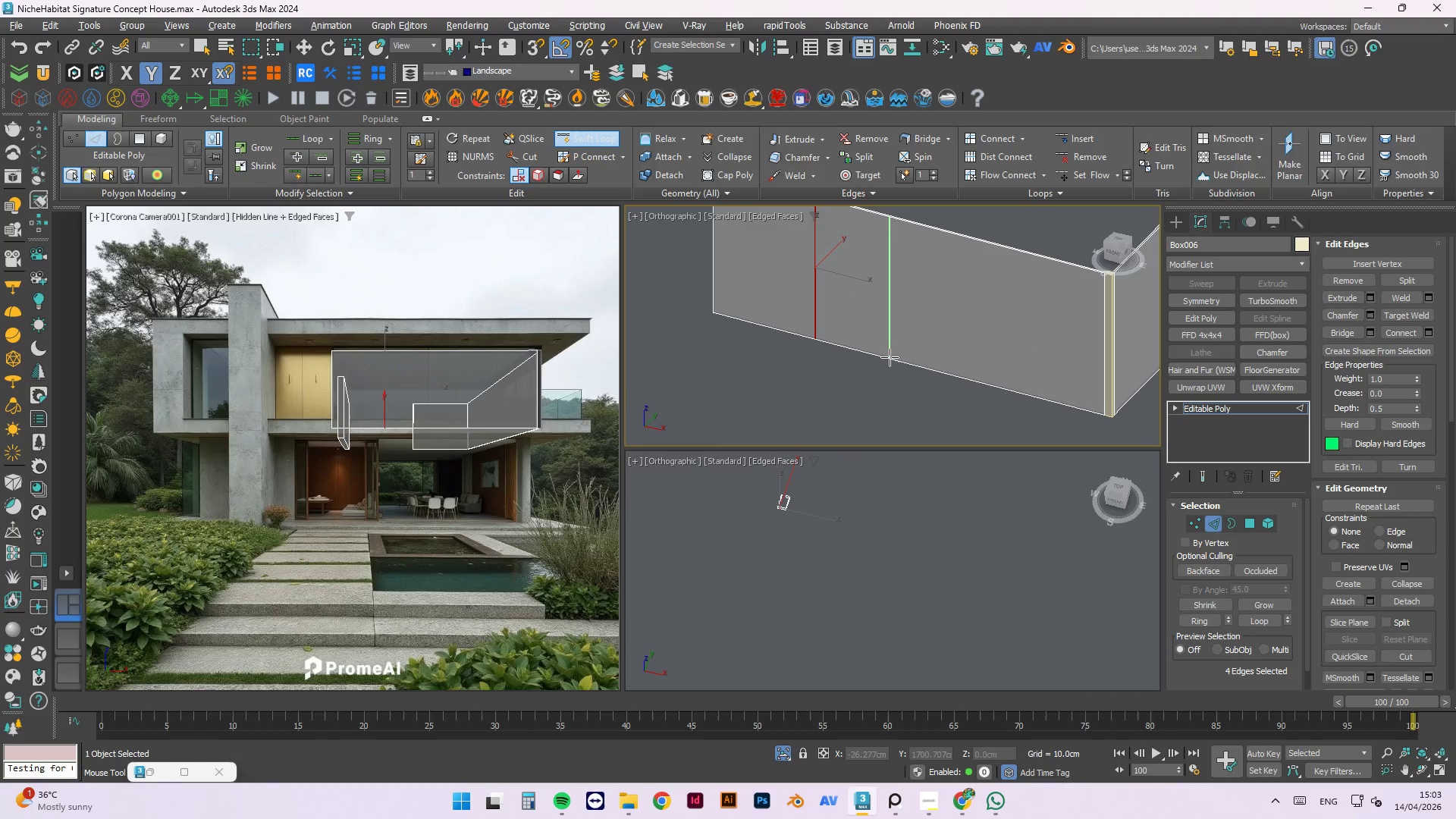 
left_click([890, 357])
 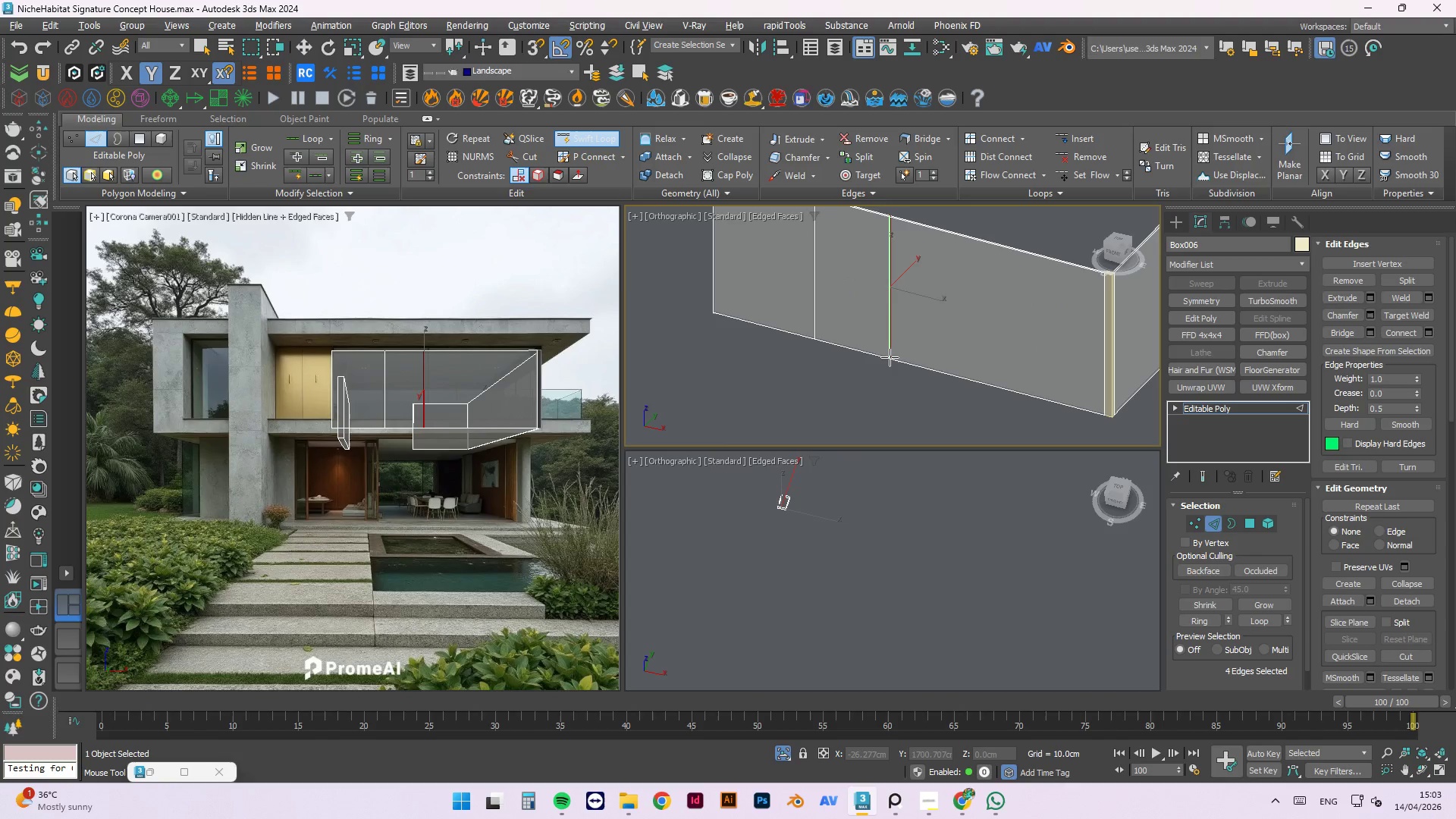 
scroll: coordinate [892, 359], scroll_direction: up, amount: 11.0
 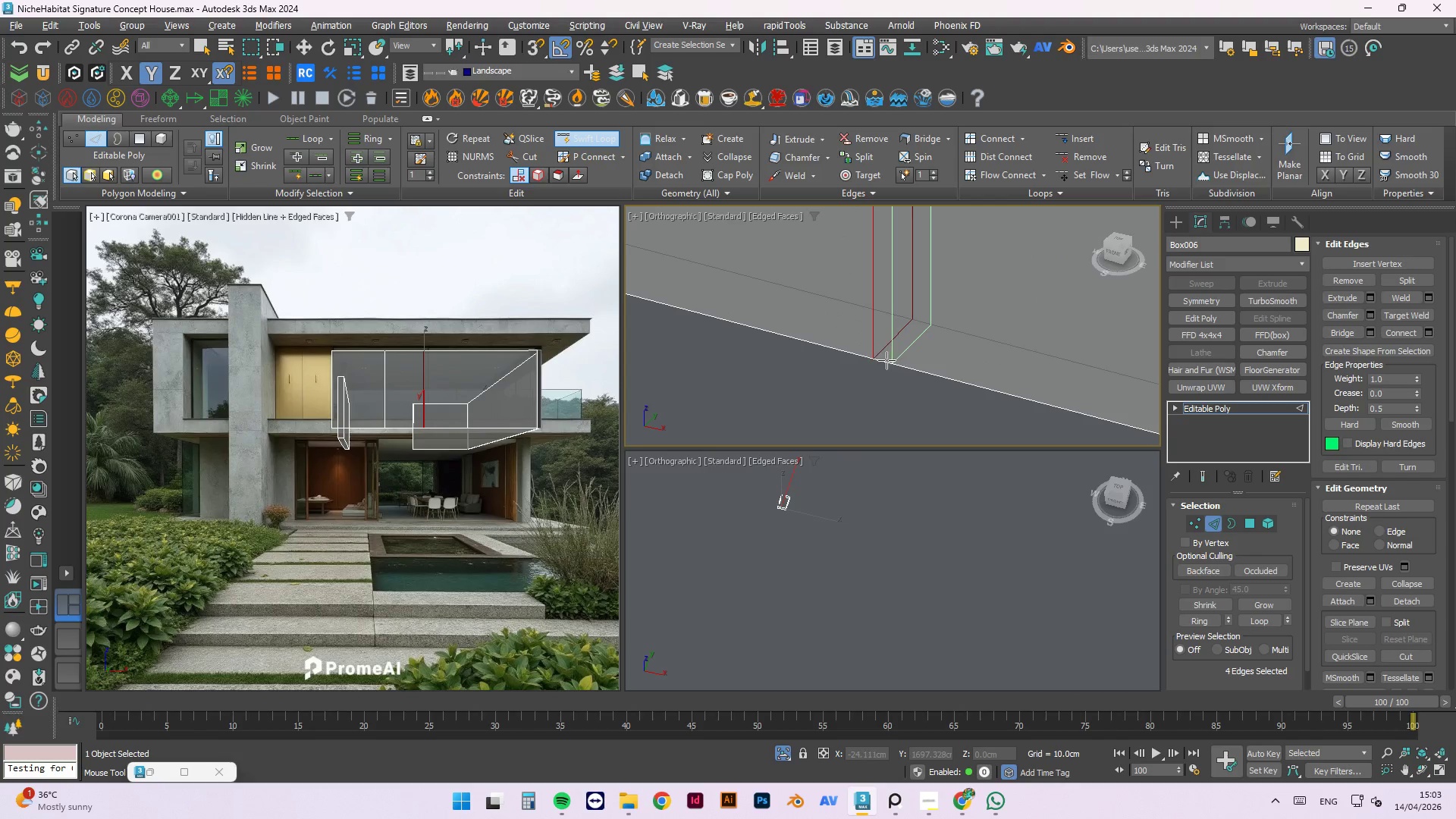 
left_click([886, 360])
 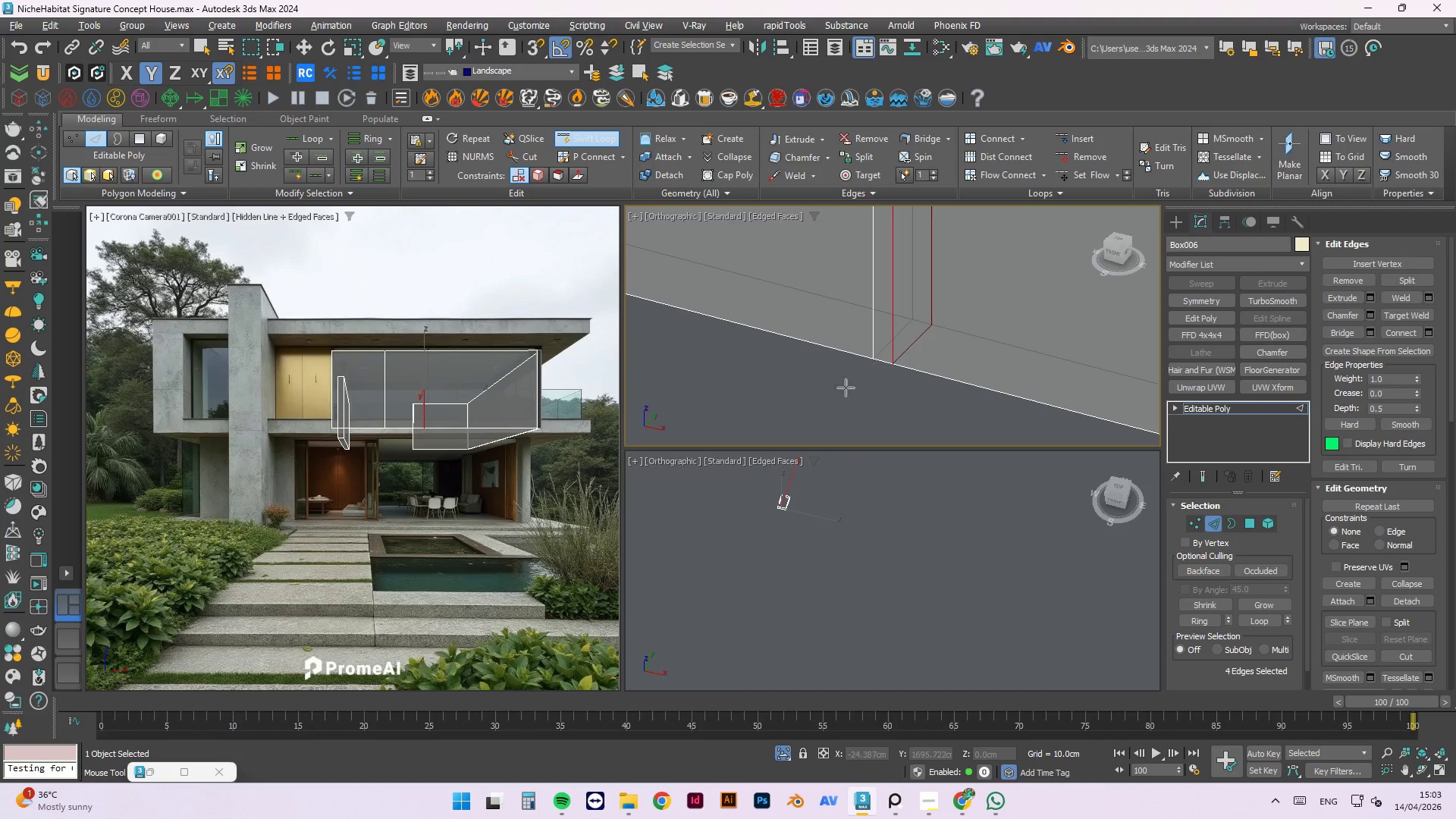 
scroll: coordinate [874, 406], scroll_direction: down, amount: 10.0
 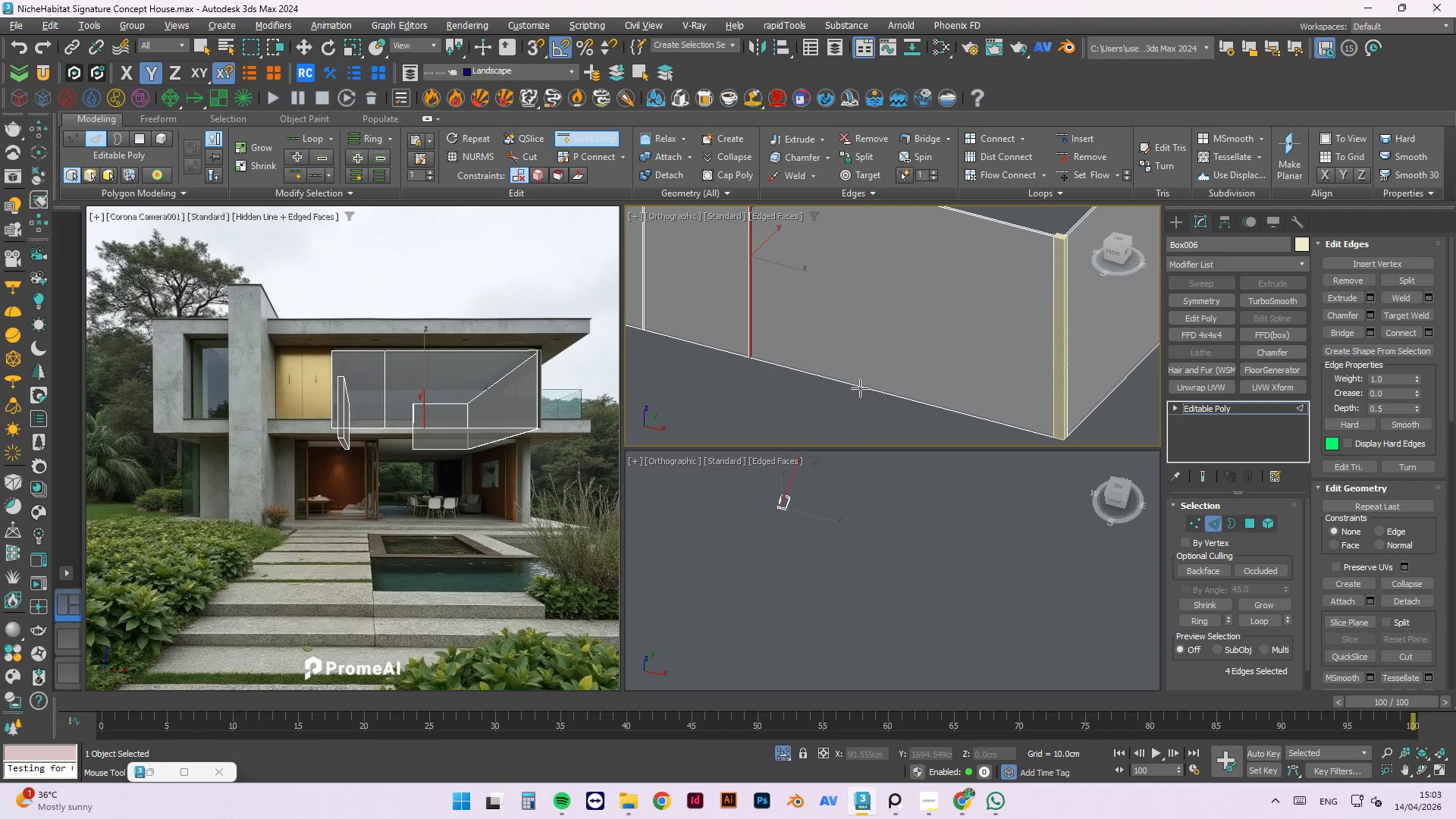 
left_click([851, 384])
 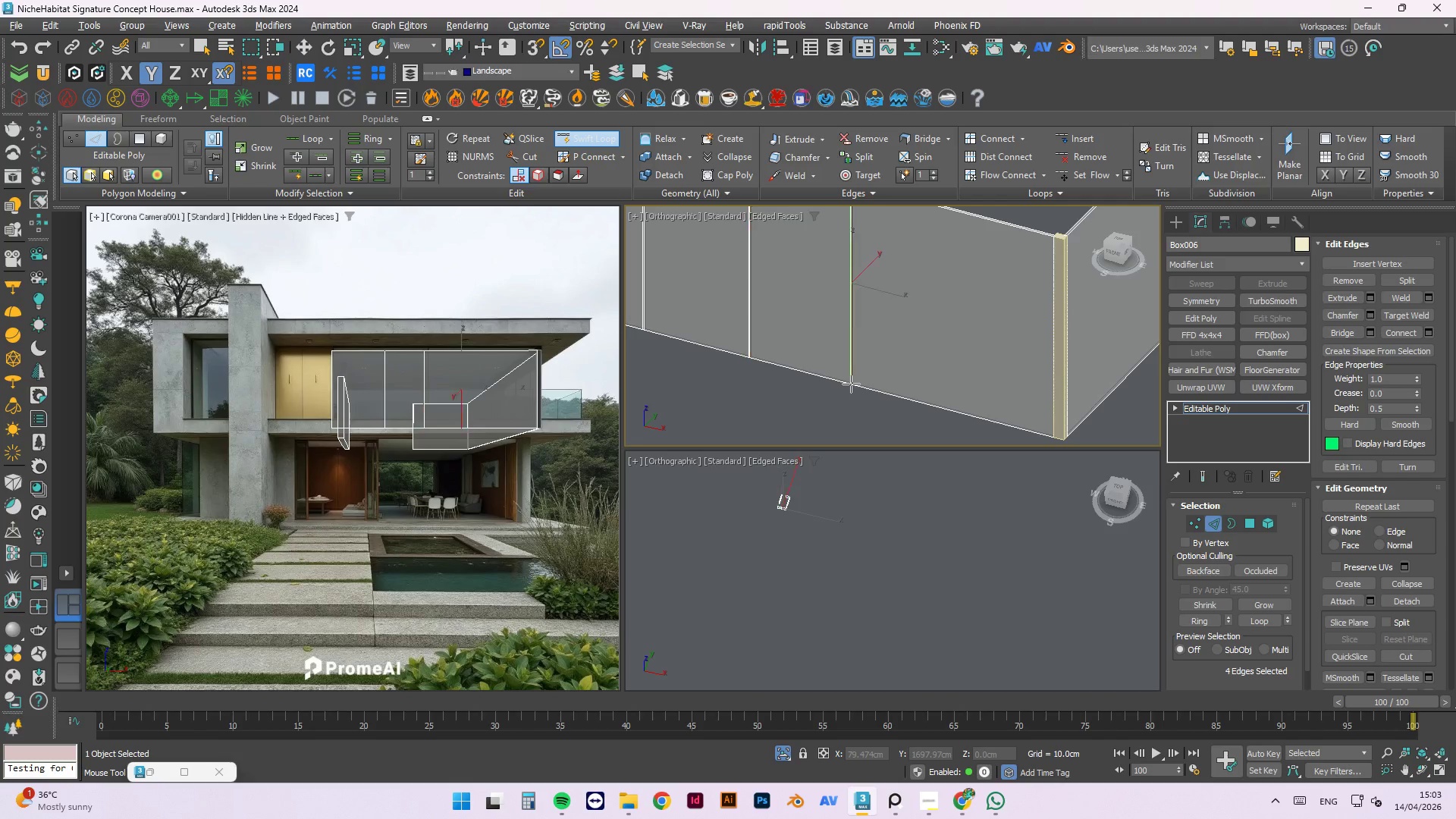 
scroll: coordinate [852, 387], scroll_direction: up, amount: 6.0
 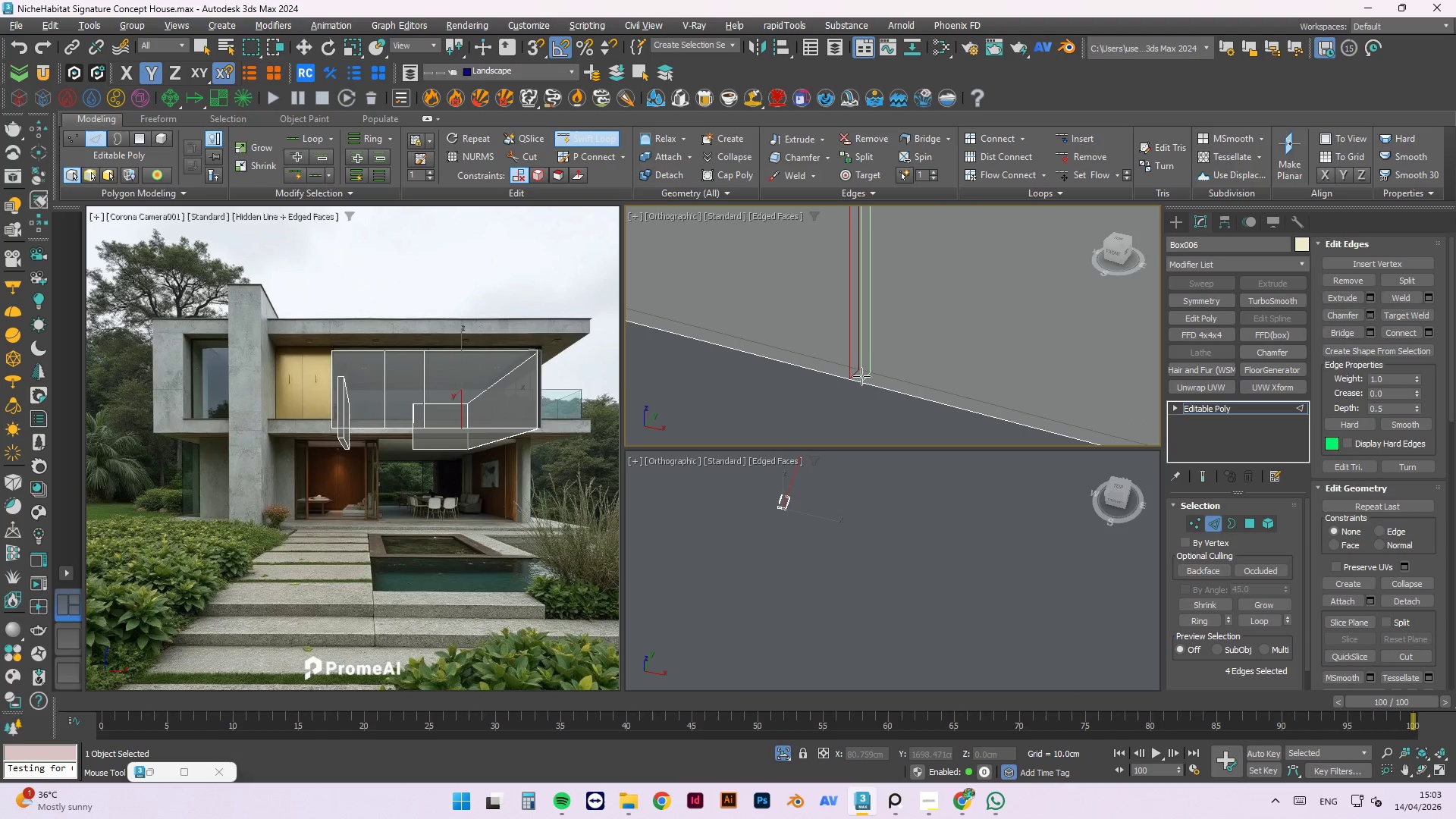 
left_click([861, 376])
 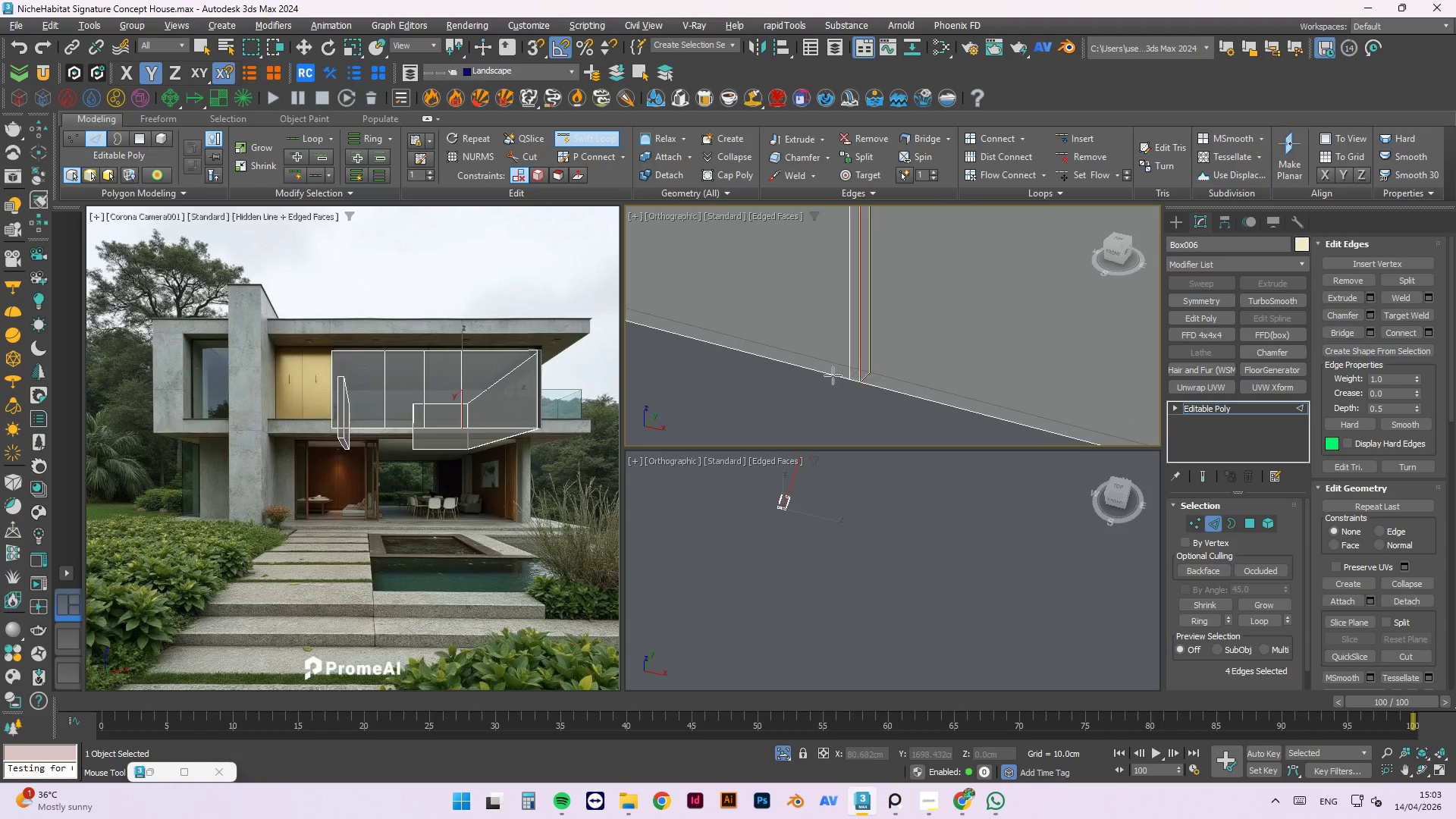 
scroll: coordinate [830, 369], scroll_direction: down, amount: 8.0
 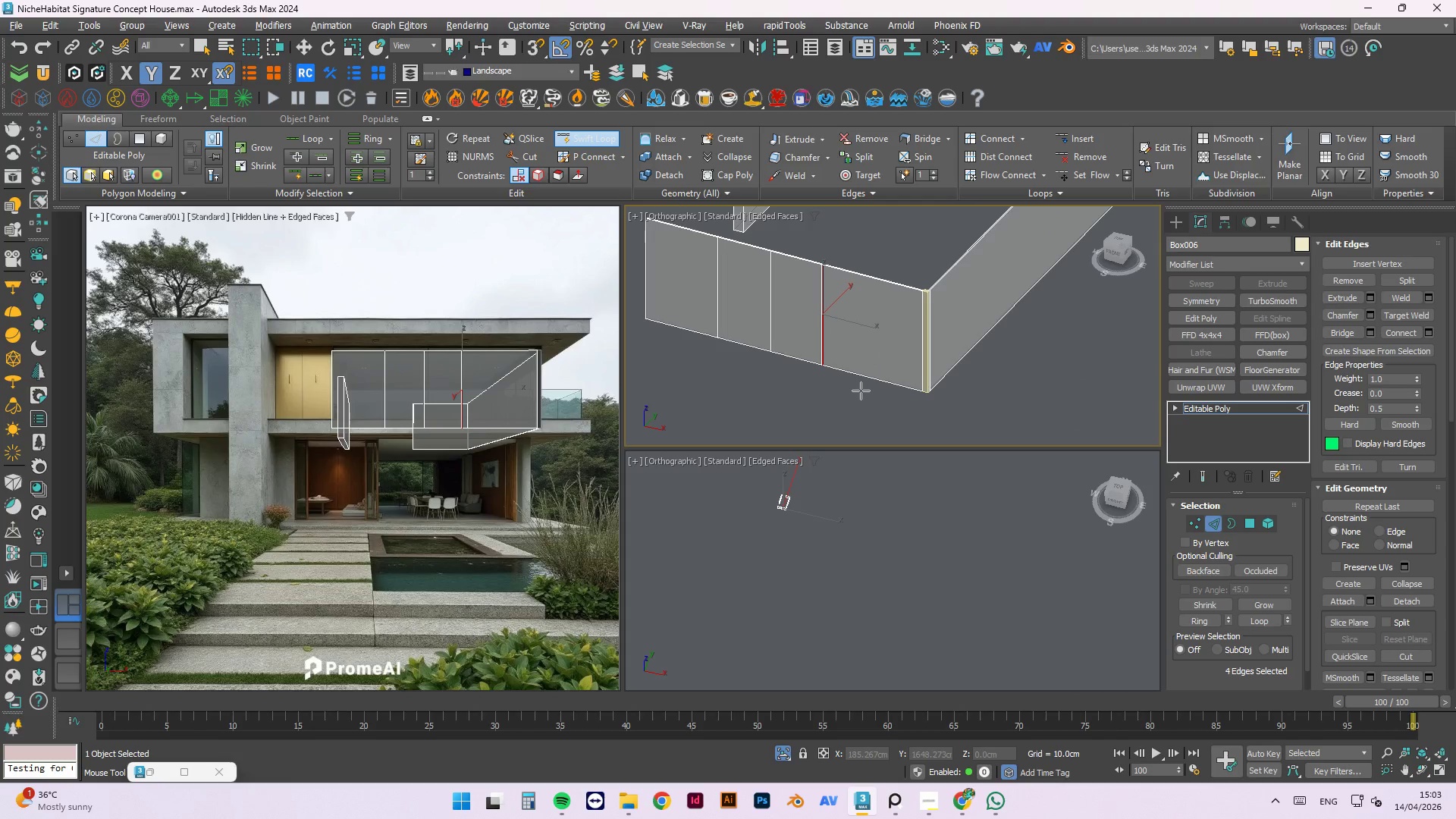 
left_click([898, 799])
 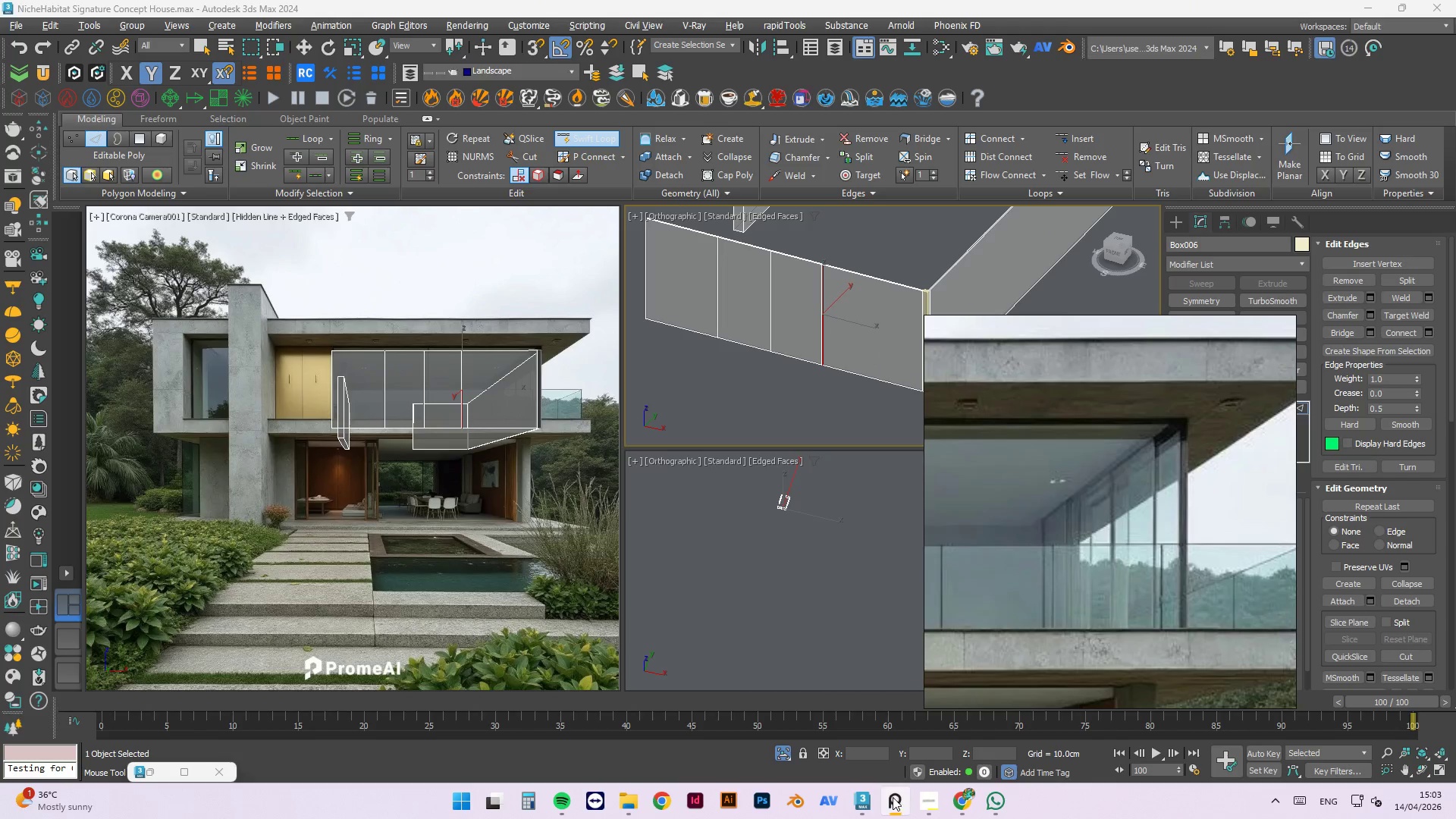 
scroll: coordinate [1190, 533], scroll_direction: down, amount: 5.0
 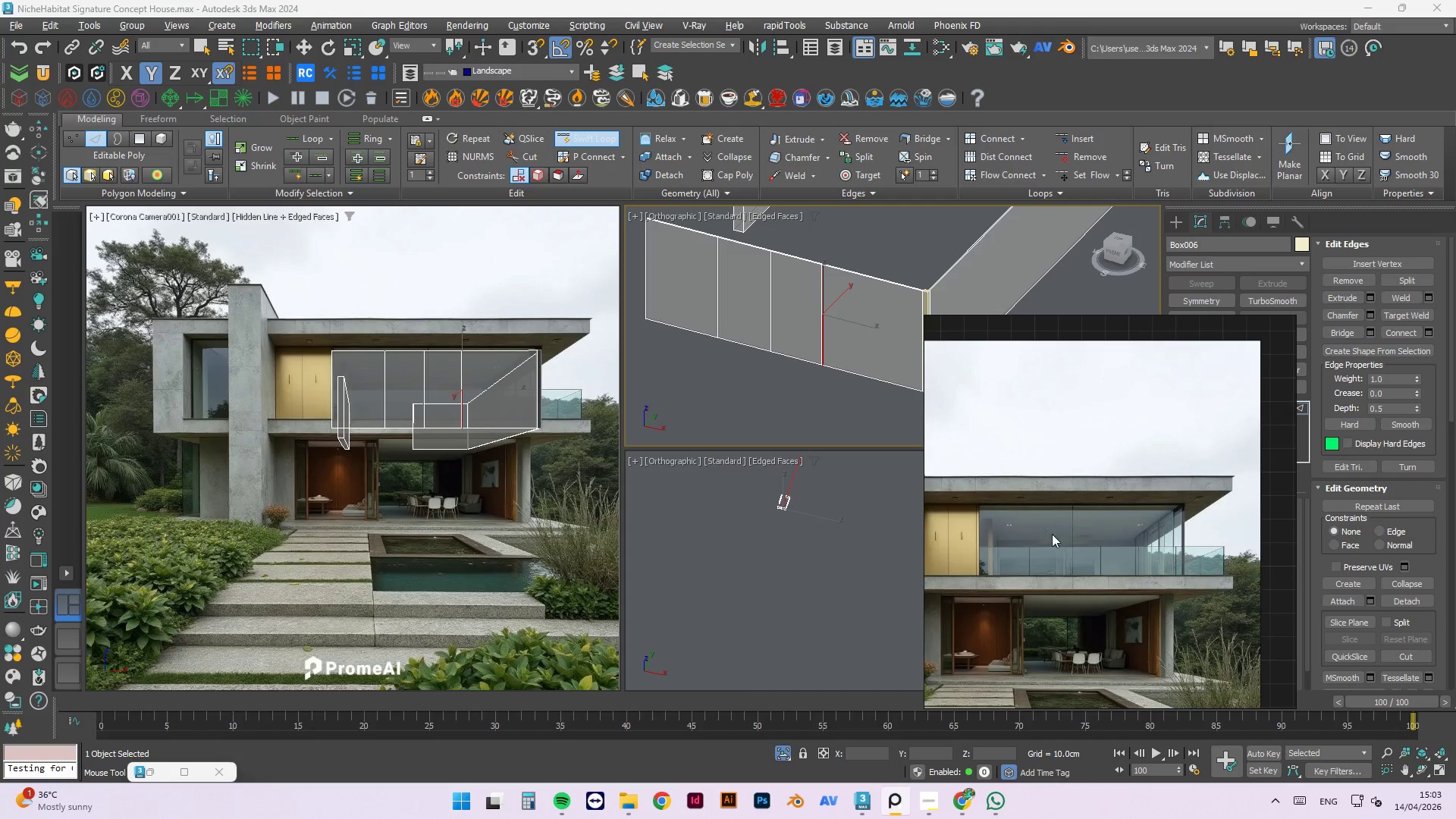 
scroll: coordinate [1104, 539], scroll_direction: up, amount: 1.0
 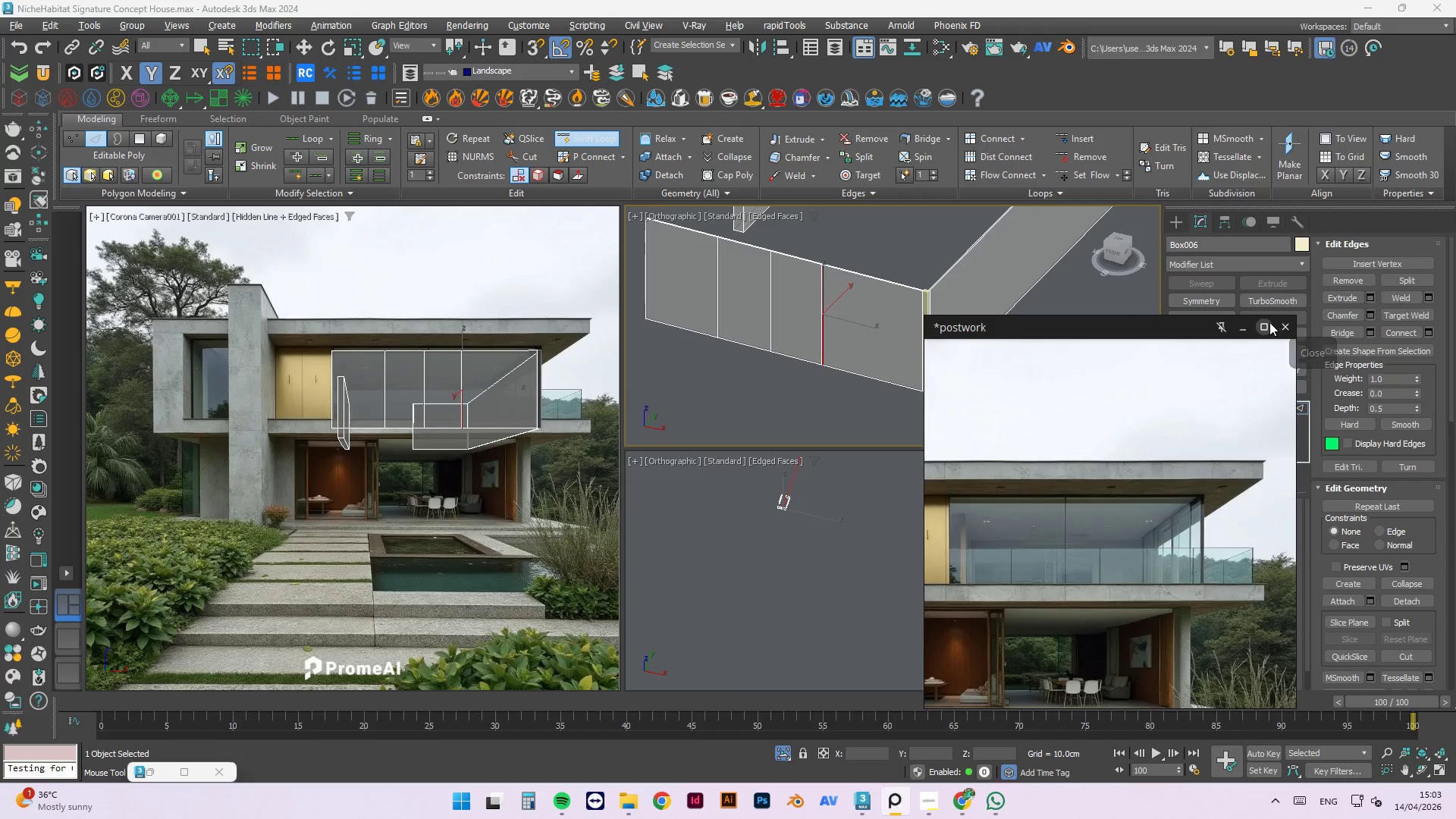 
left_click([1239, 327])
 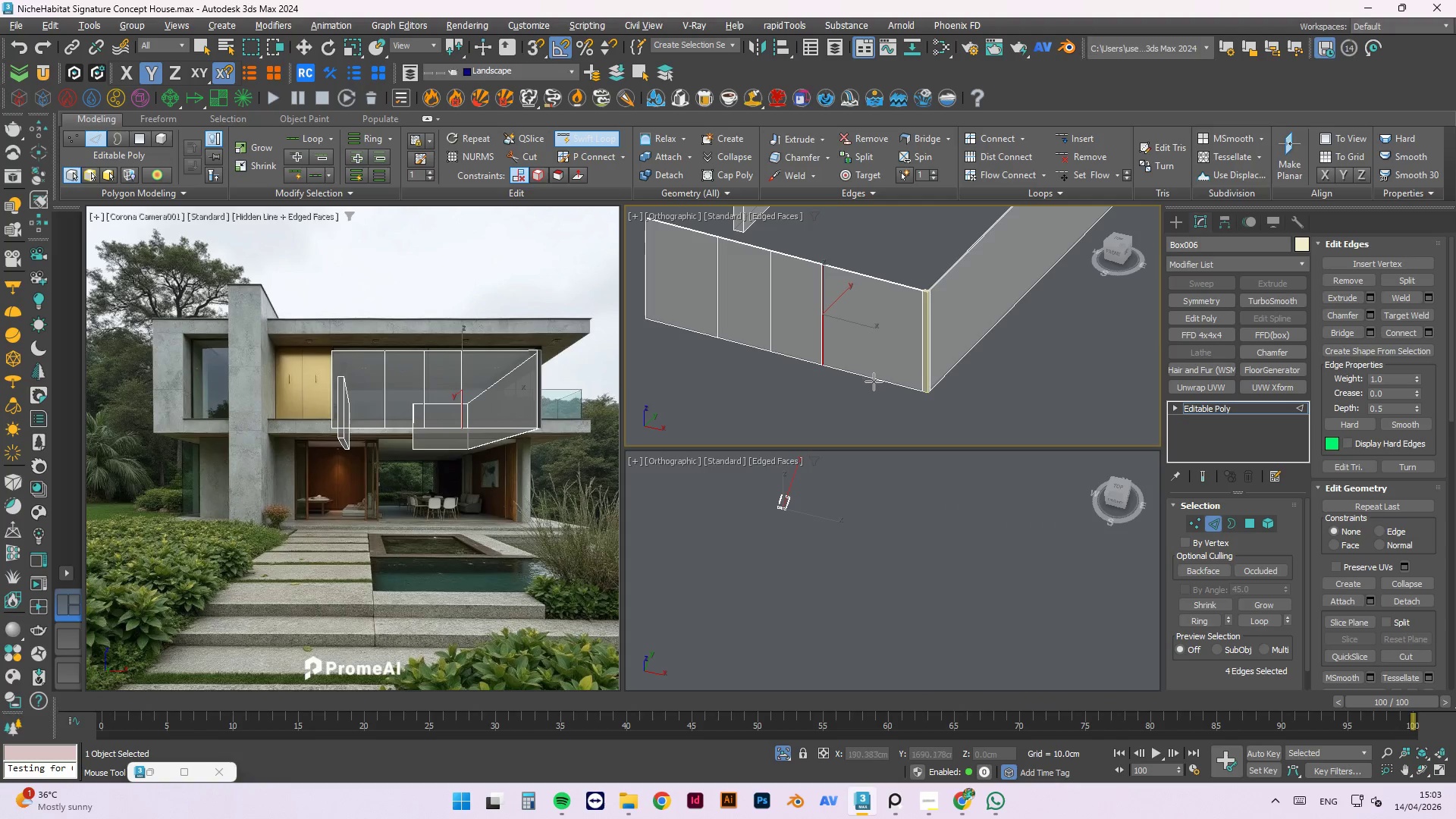 
left_click([874, 377])
 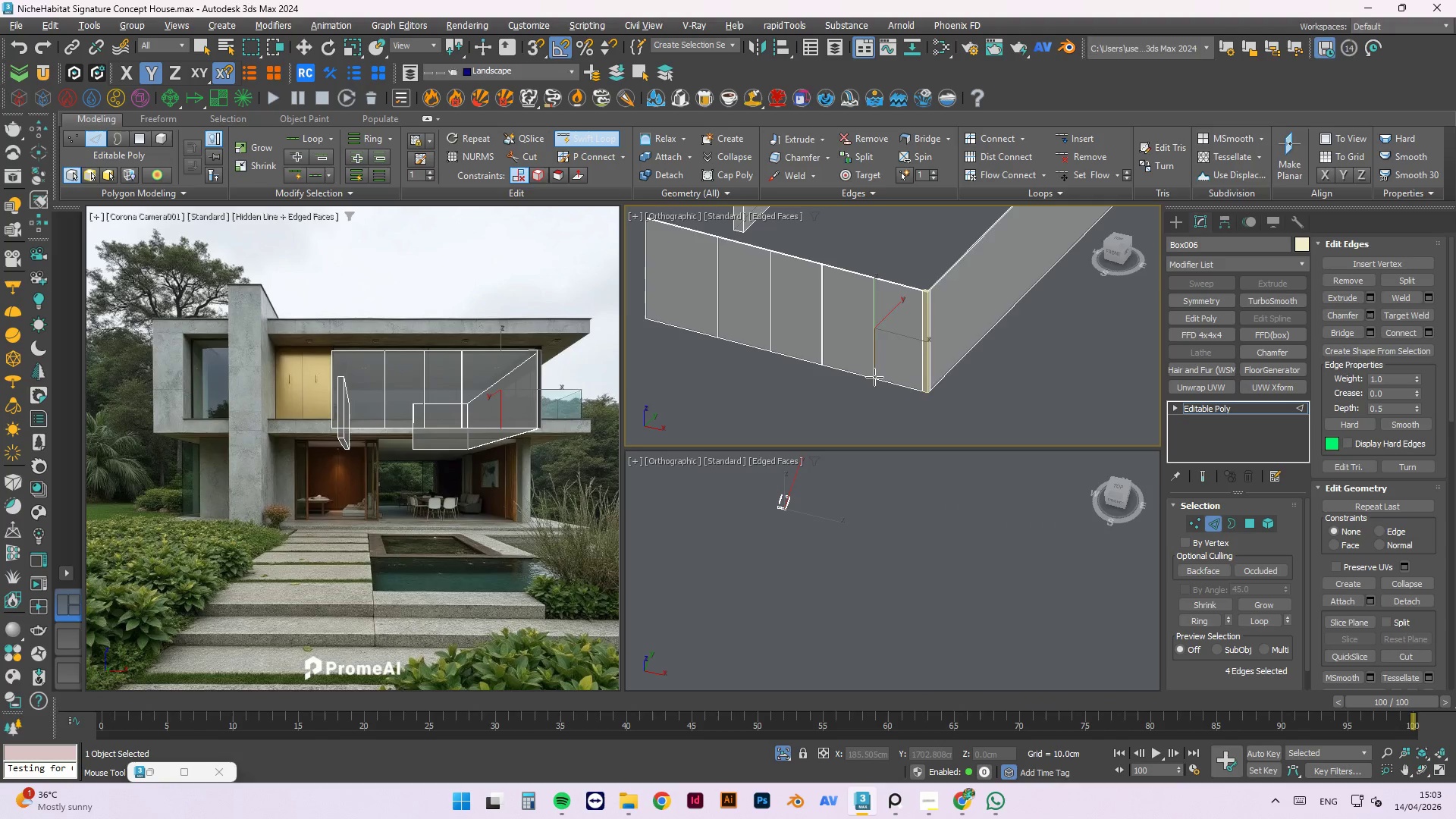 
scroll: coordinate [870, 385], scroll_direction: up, amount: 10.0
 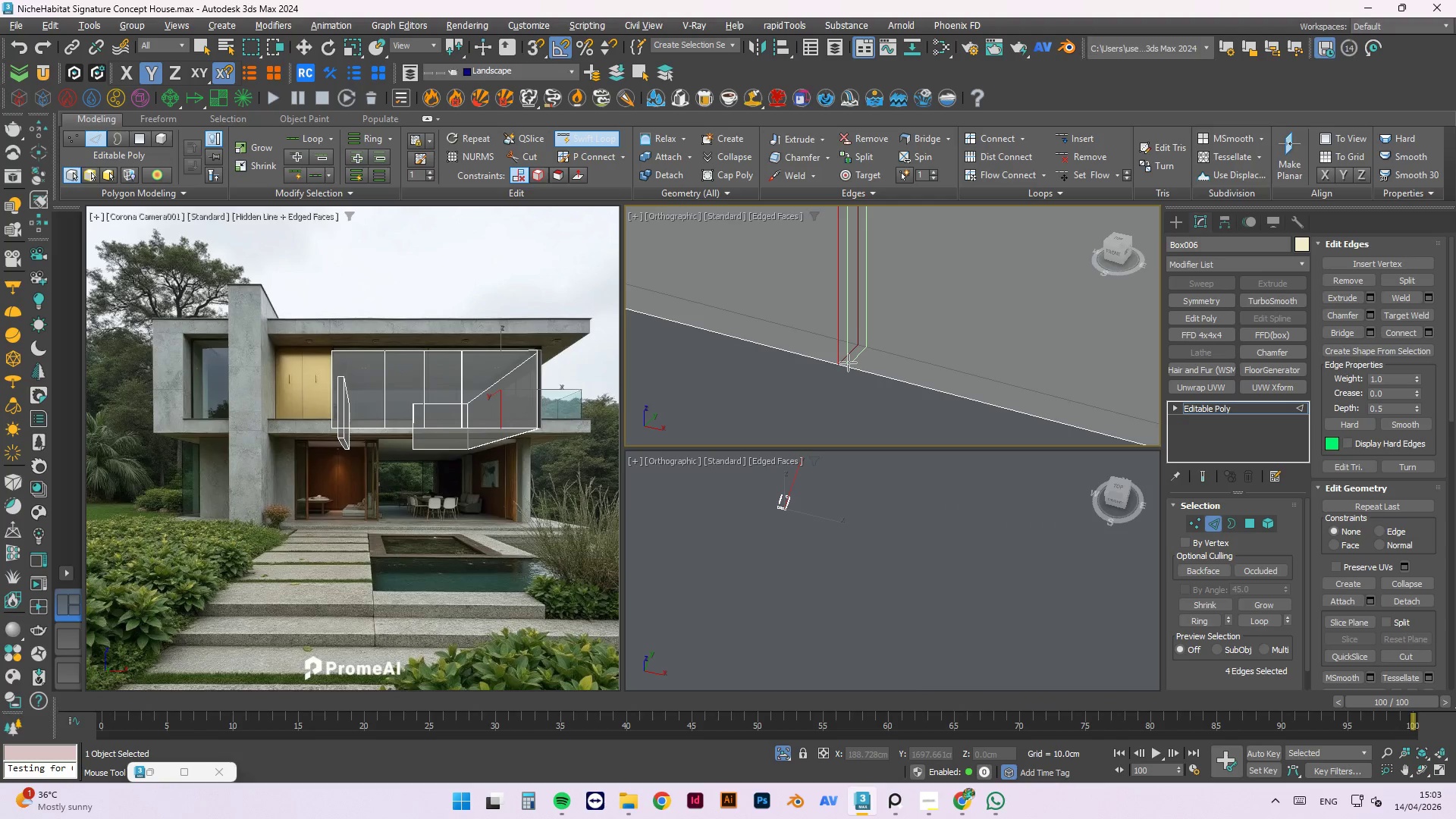 
left_click([852, 366])
 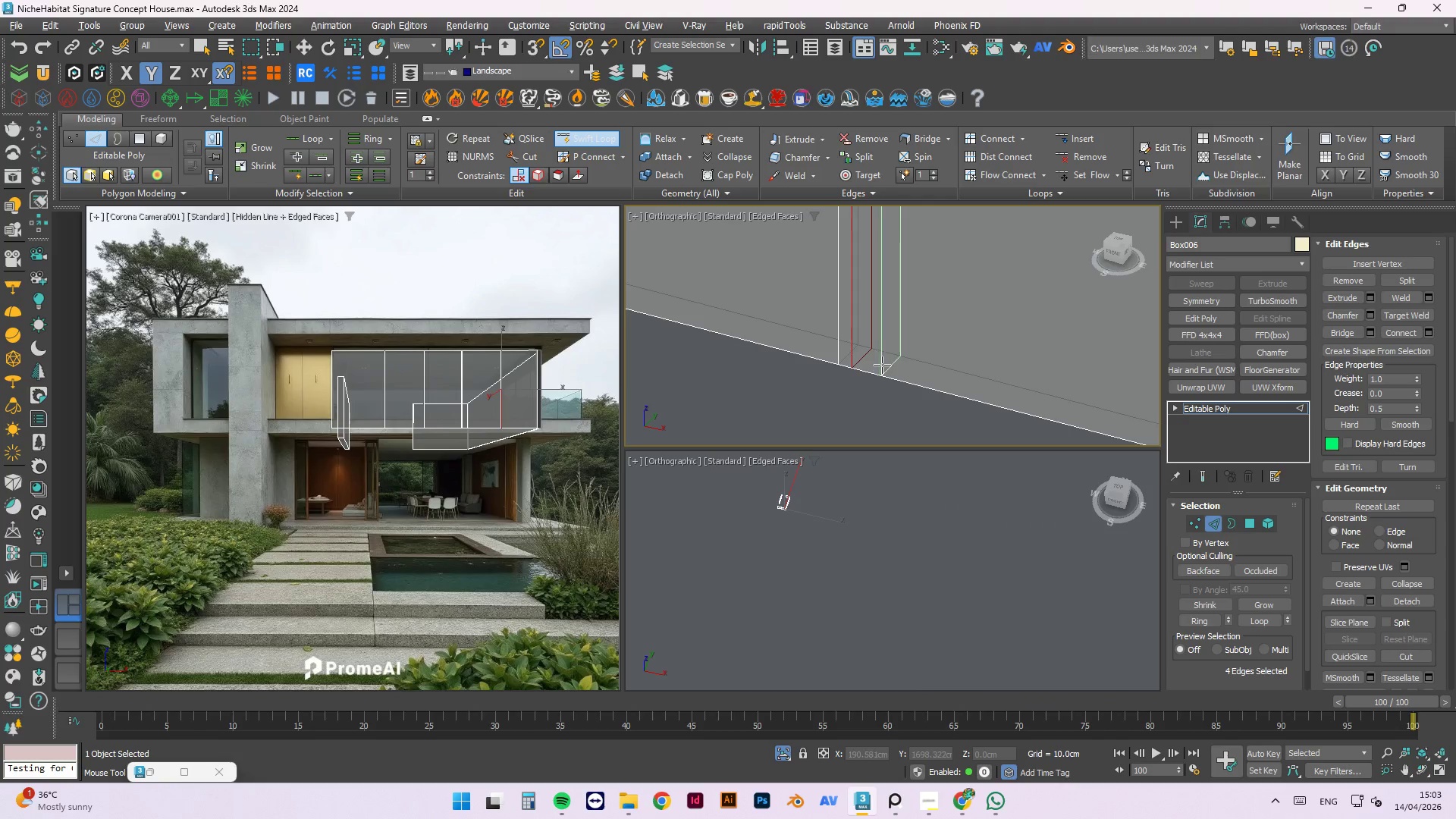 
scroll: coordinate [882, 365], scroll_direction: down, amount: 1.0
 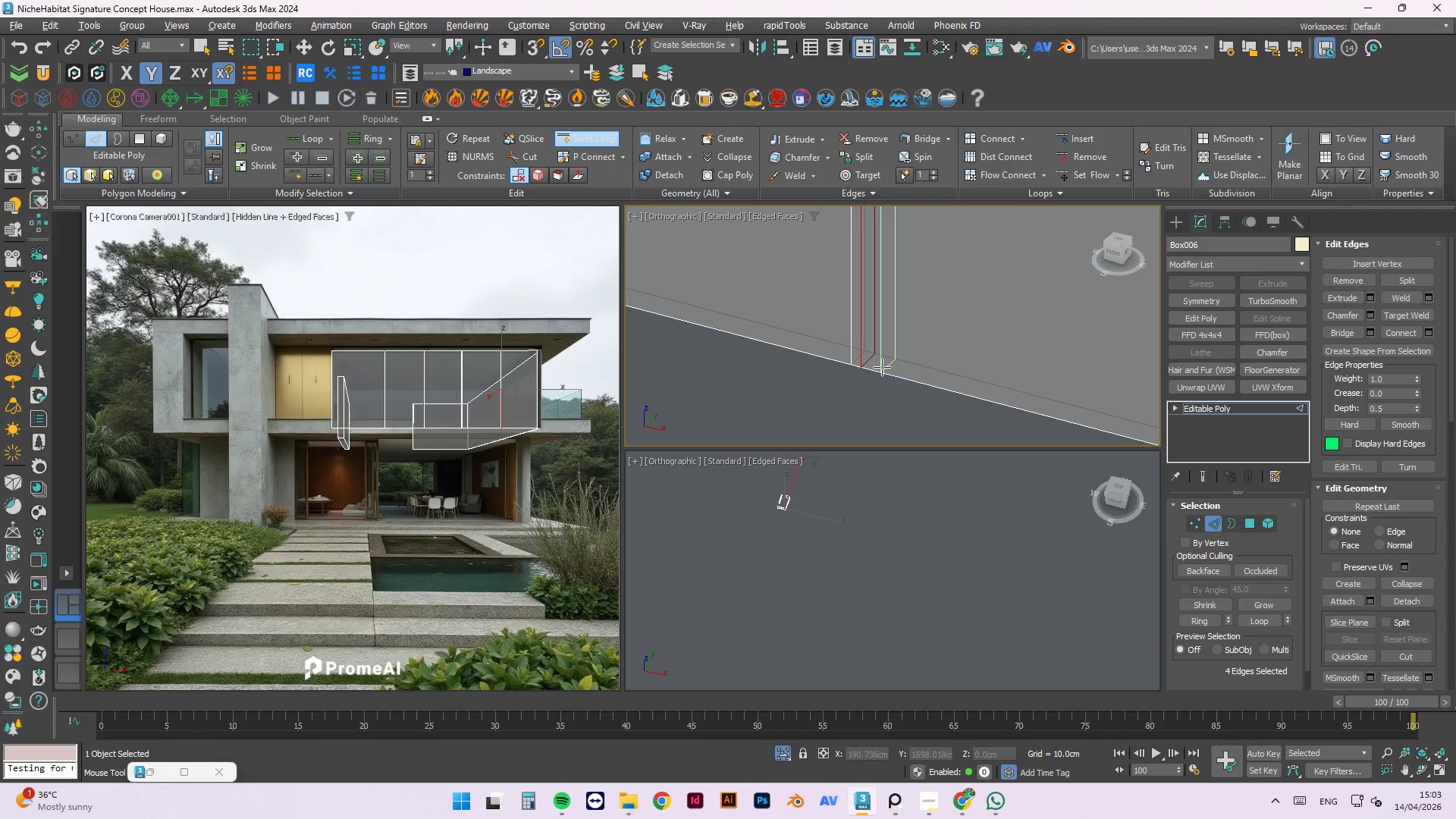 
key(Alt+1)
 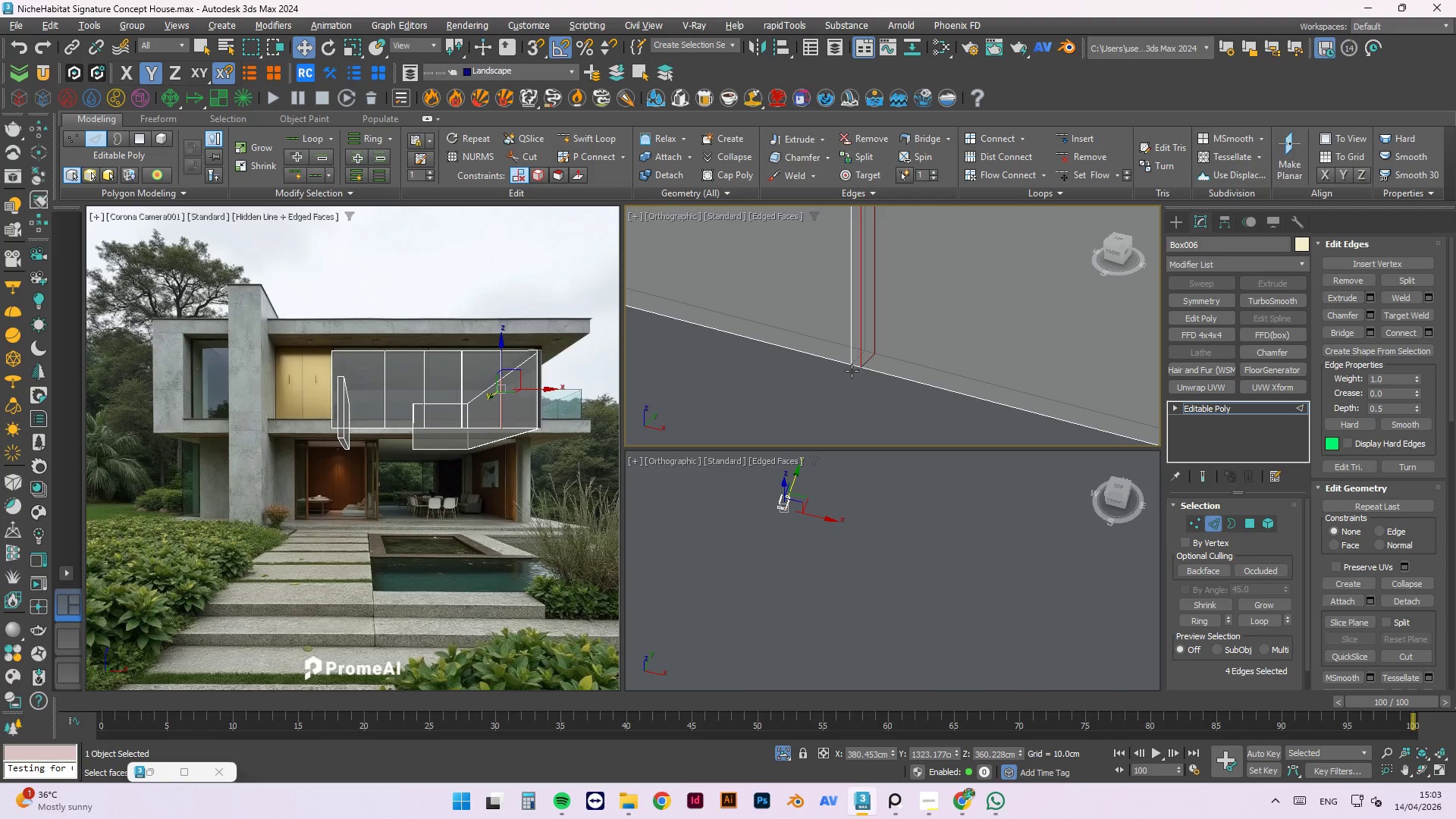 
left_click([890, 401])
 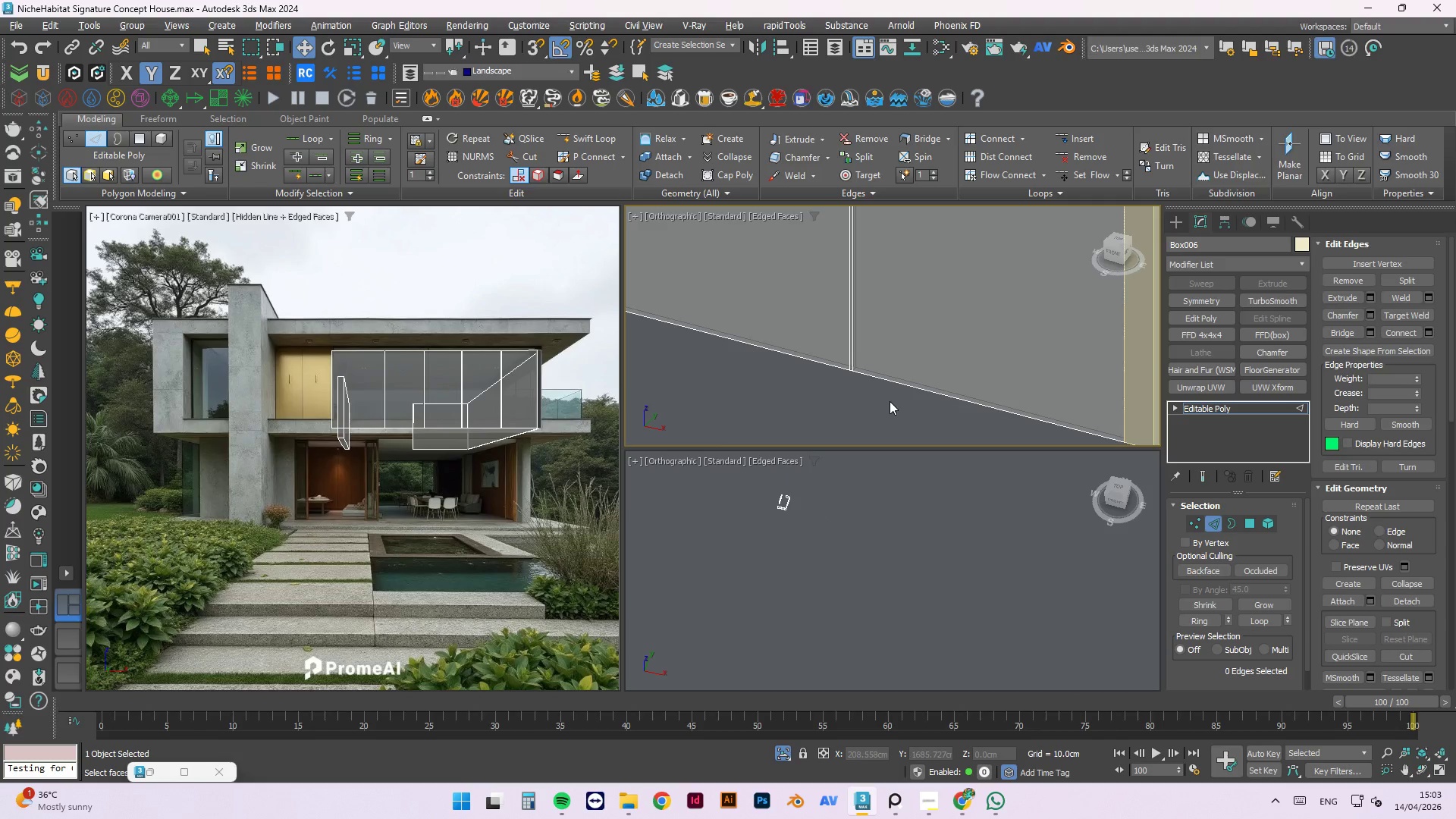 
scroll: coordinate [849, 373], scroll_direction: down, amount: 4.0
 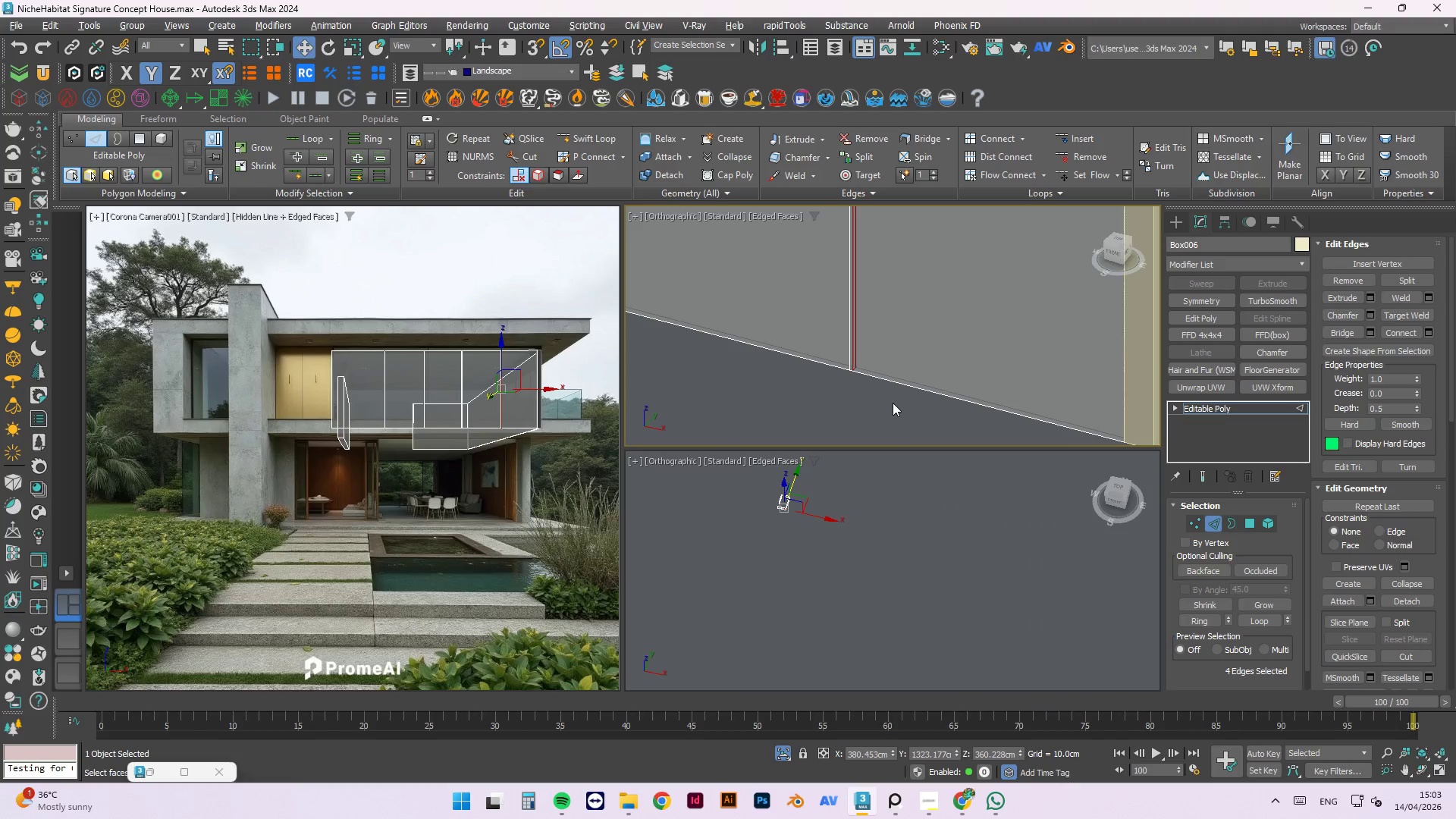 
hold_key(key=AltLeft, duration=1.53)
 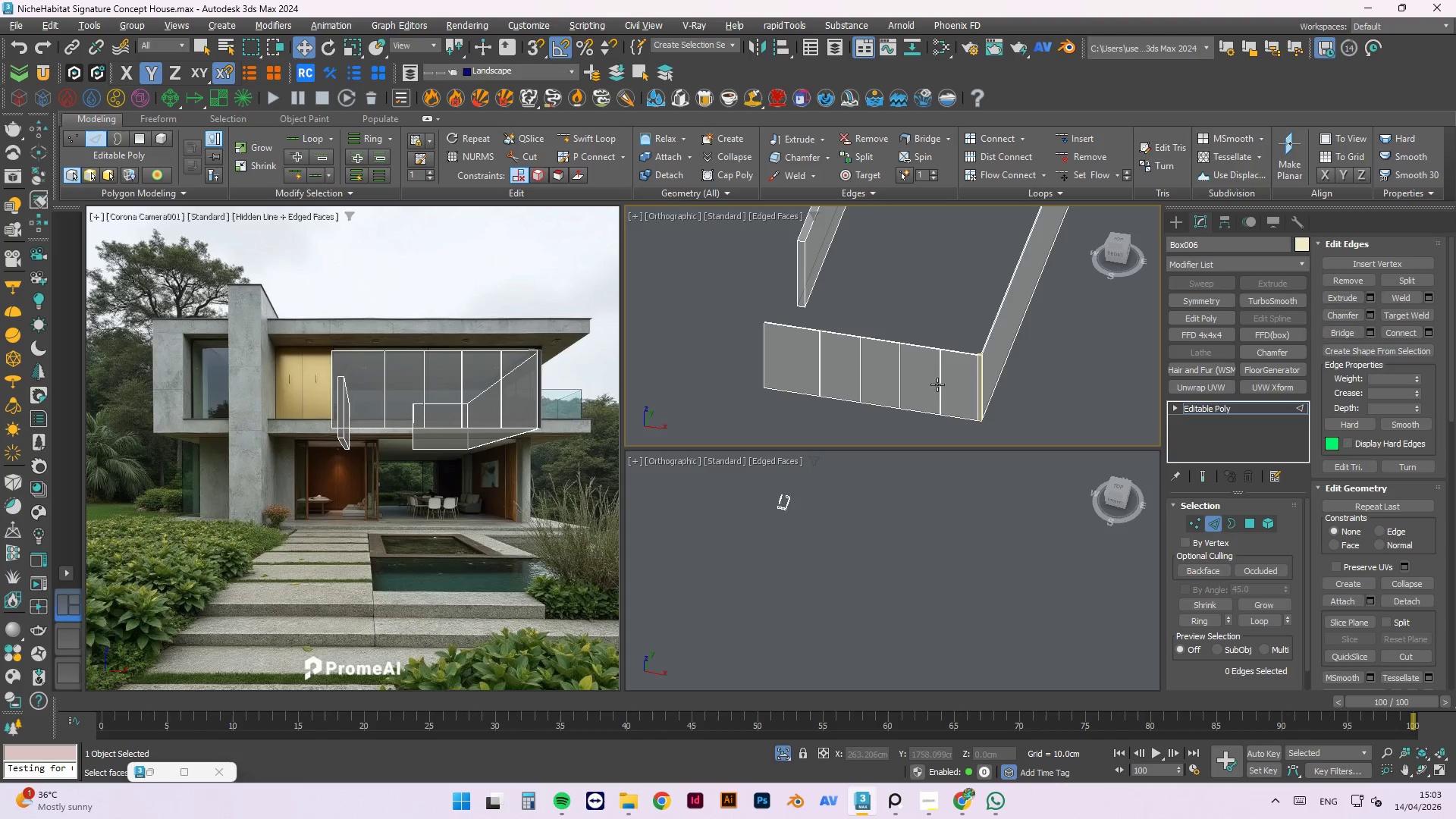 
scroll: coordinate [901, 400], scroll_direction: down, amount: 6.0
 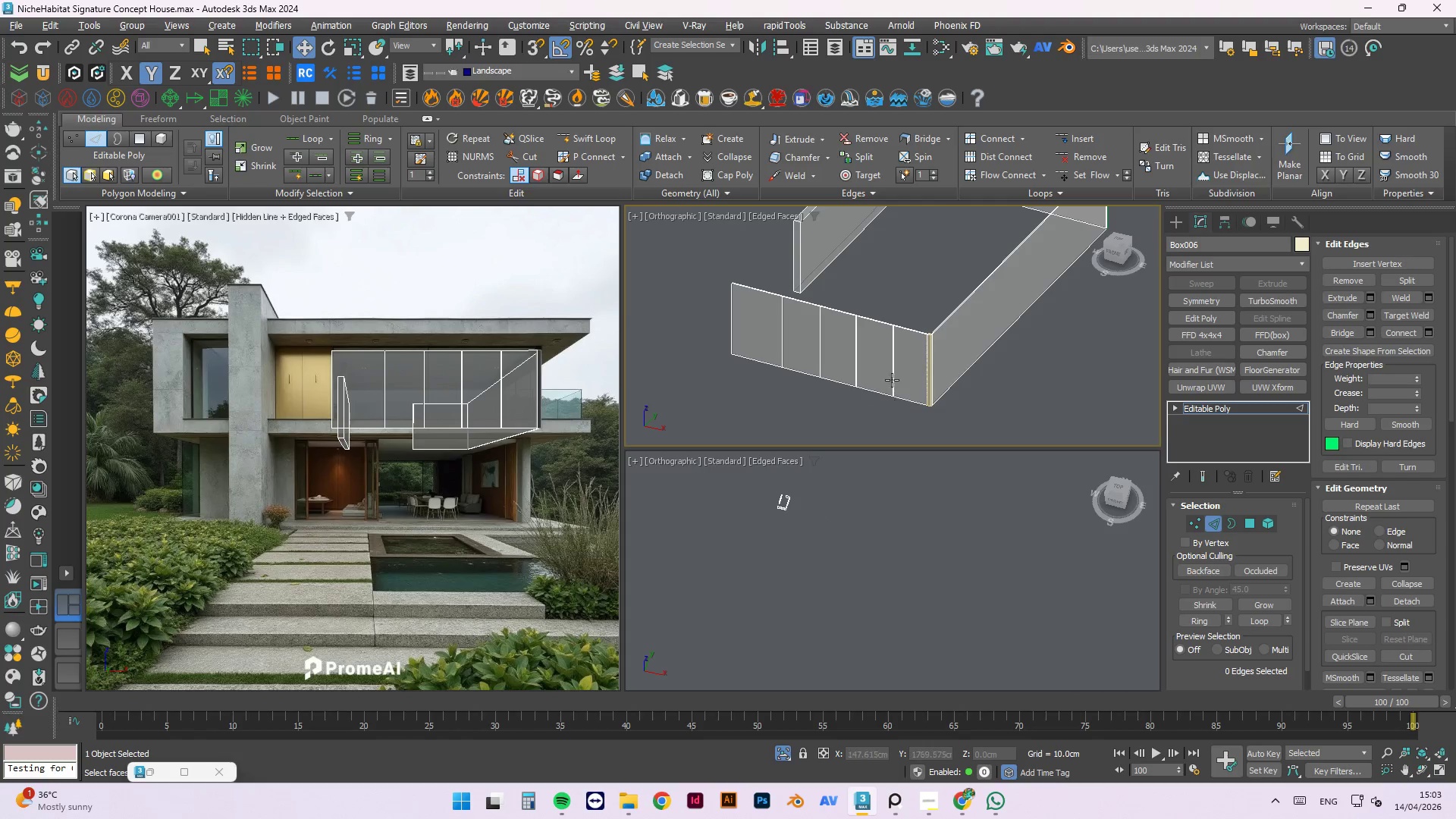 
key(Alt+AltLeft)
 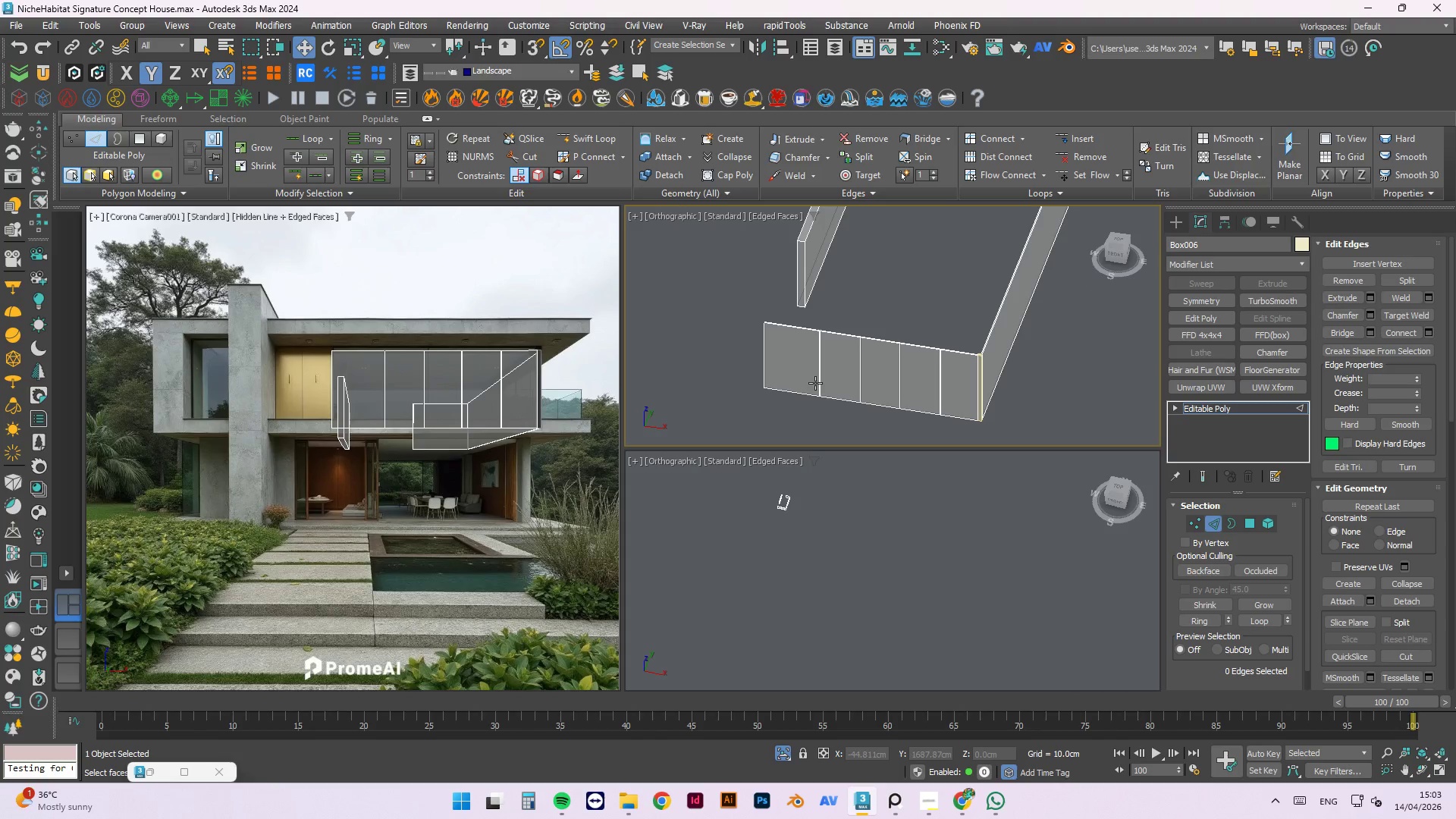 
key(1)
 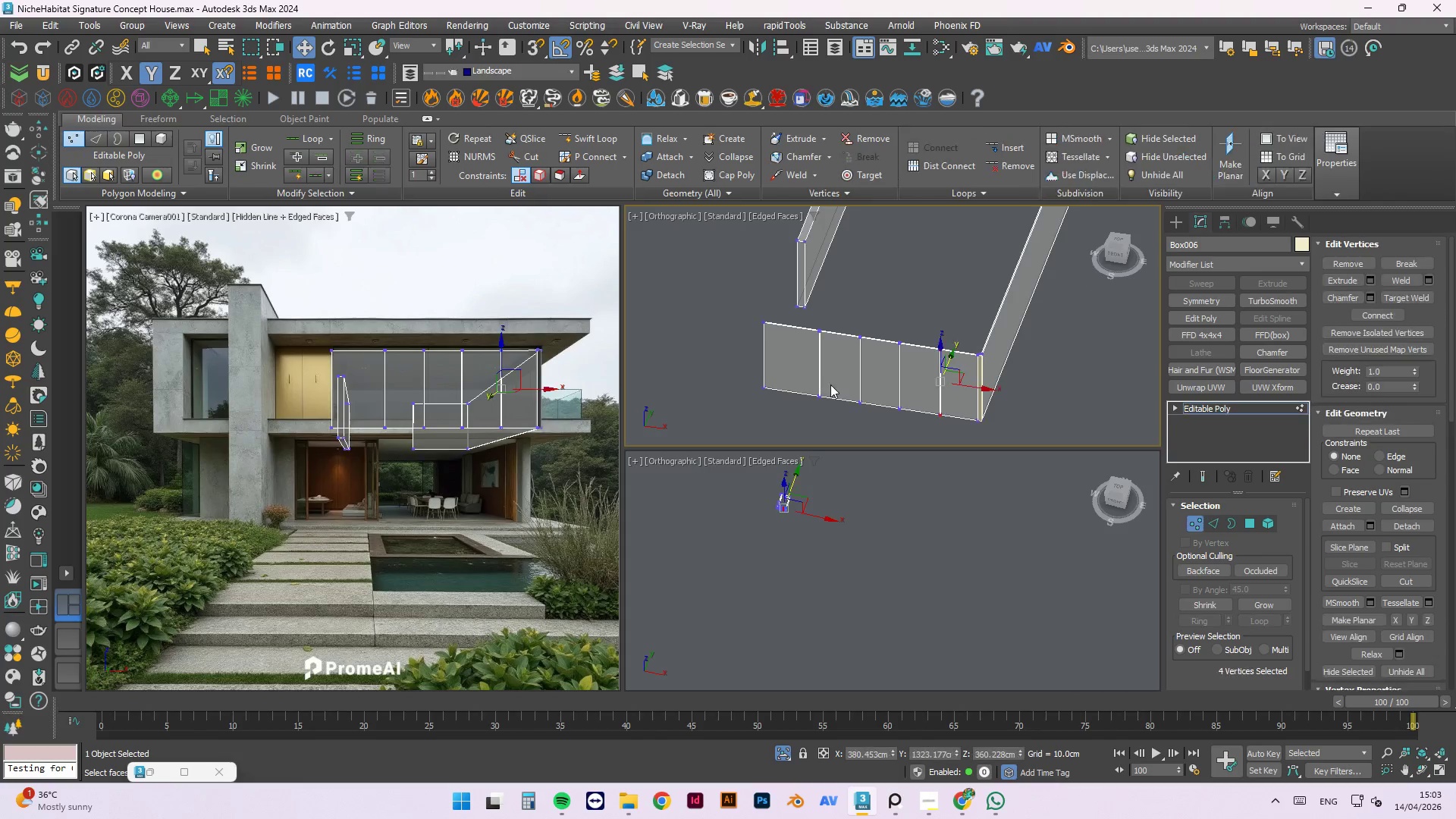 
hold_key(key=AltLeft, duration=0.61)
 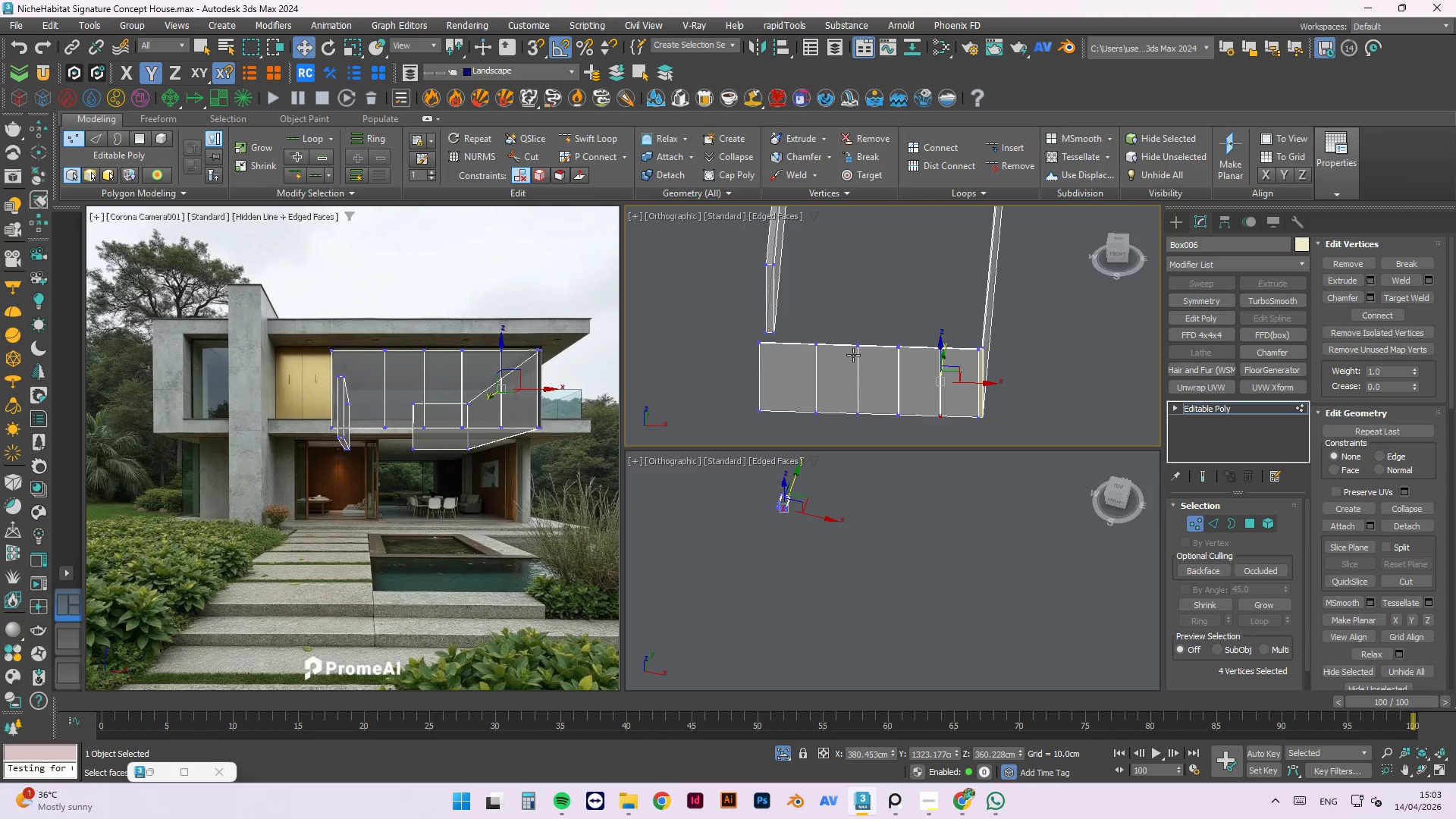 
left_click_drag(start_coordinate=[831, 313], to_coordinate=[802, 431])
 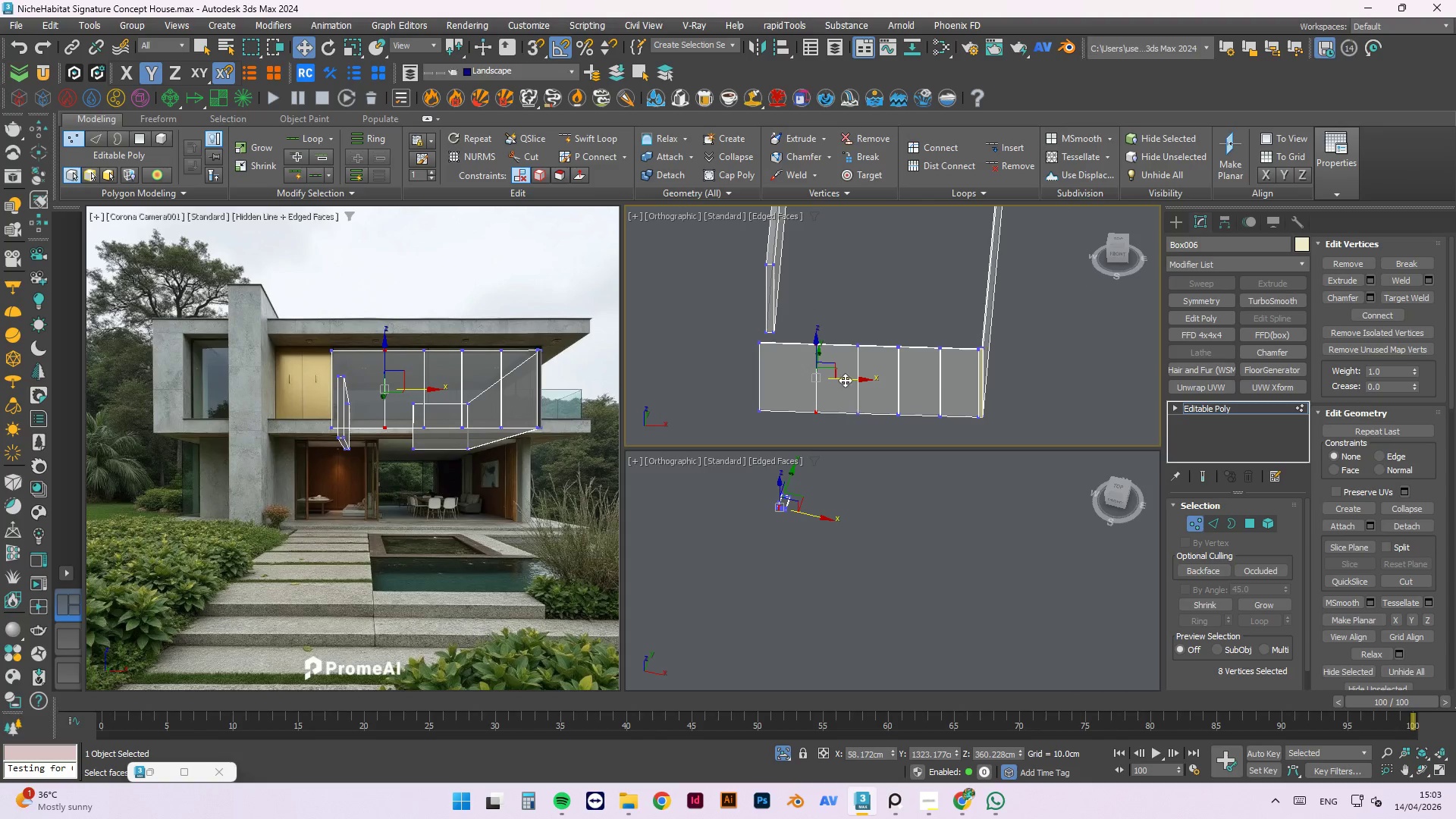 
left_click_drag(start_coordinate=[848, 378], to_coordinate=[847, 397])
 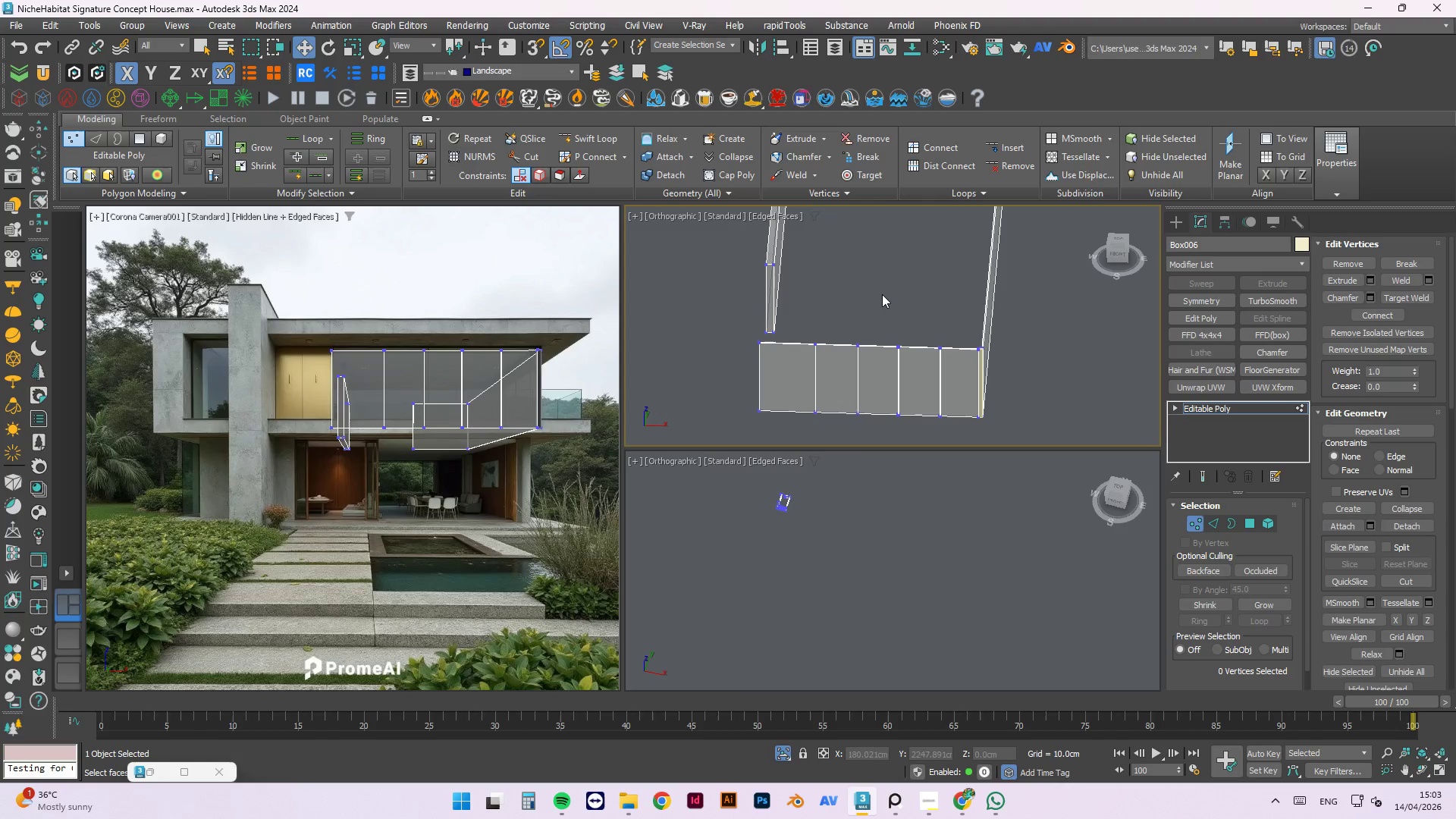 
left_click_drag(start_coordinate=[886, 290], to_coordinate=[843, 434])
 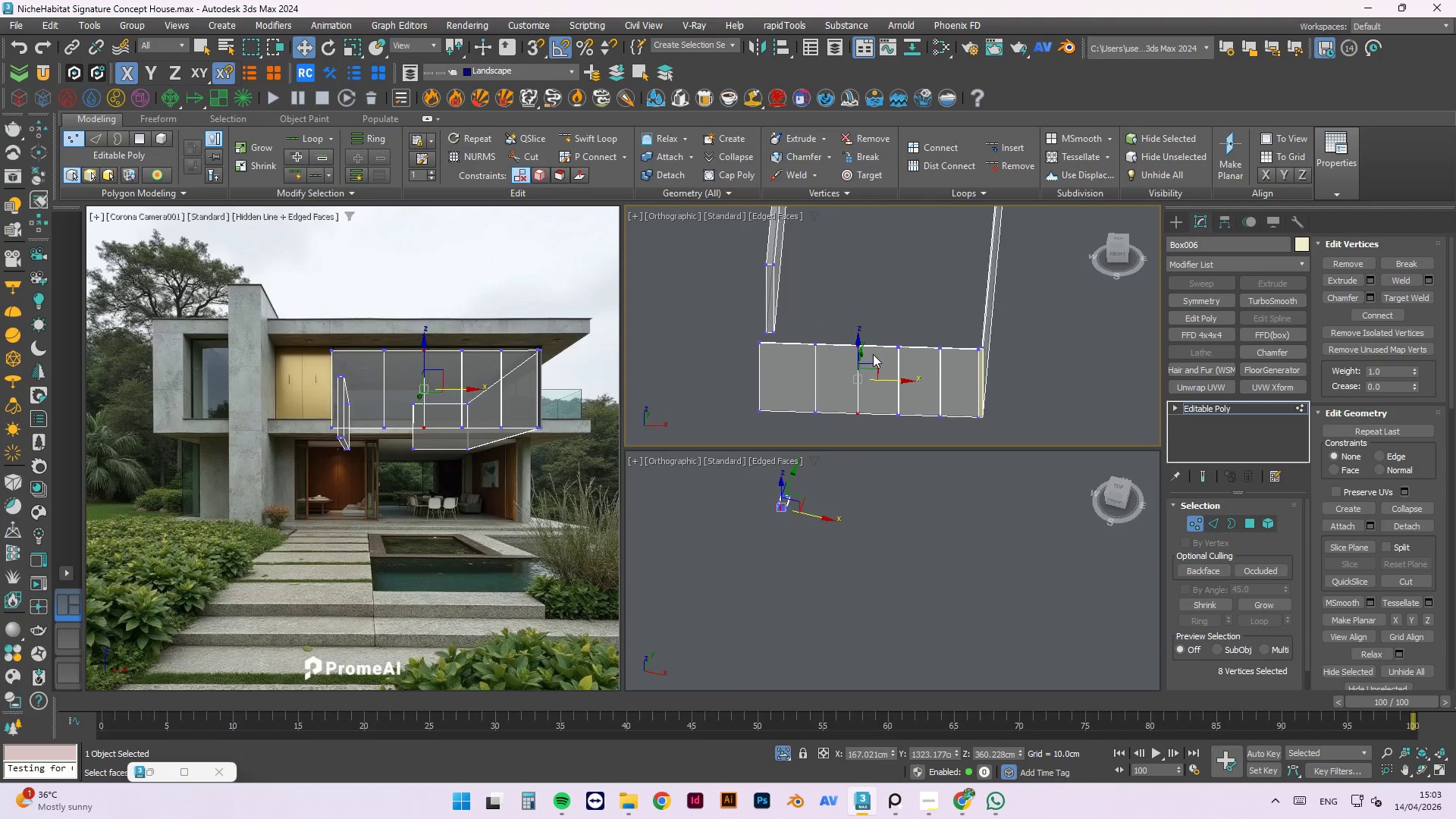 
scroll: coordinate [875, 374], scroll_direction: up, amount: 2.0
 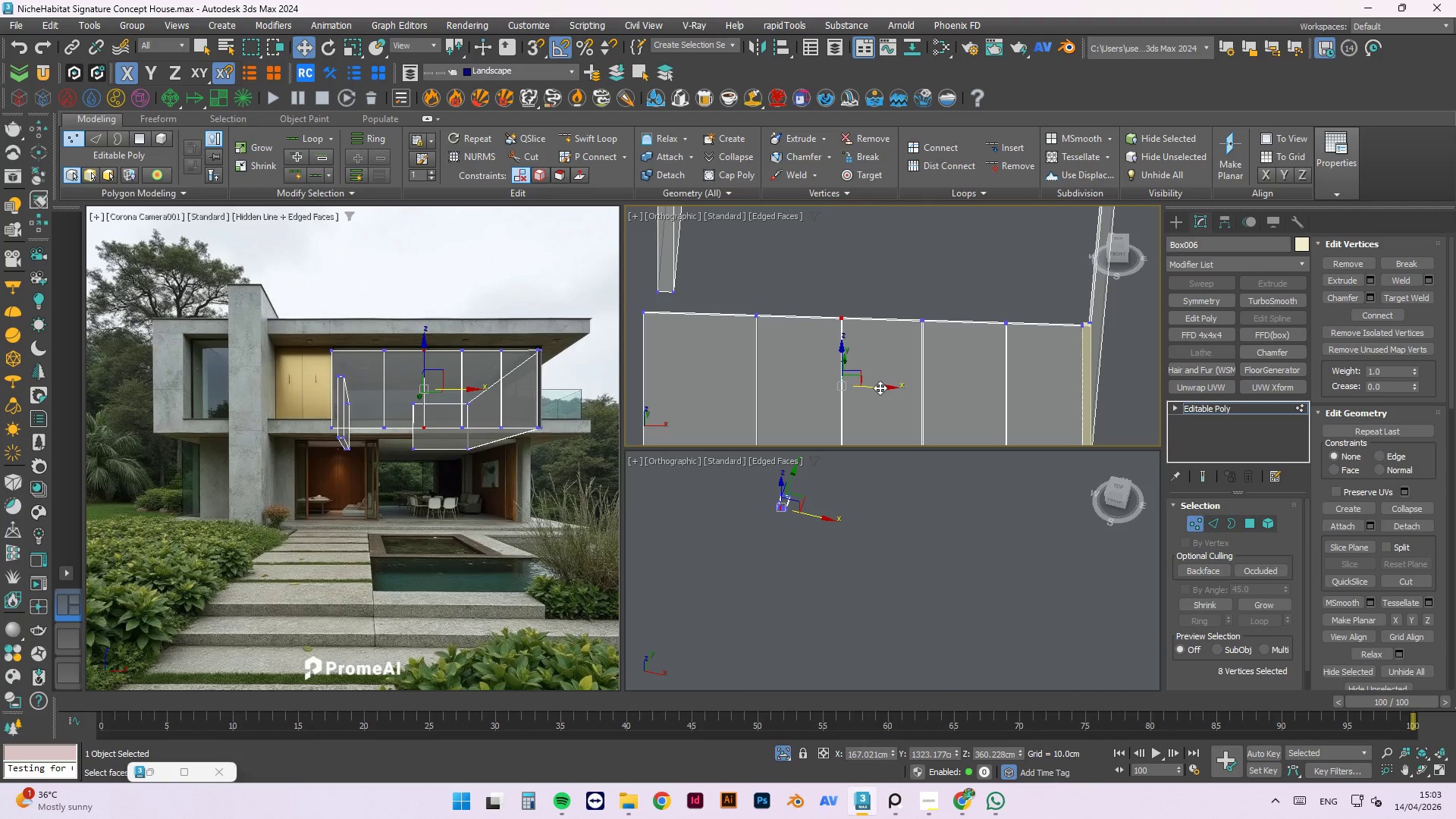 
left_click_drag(start_coordinate=[880, 388], to_coordinate=[888, 388])
 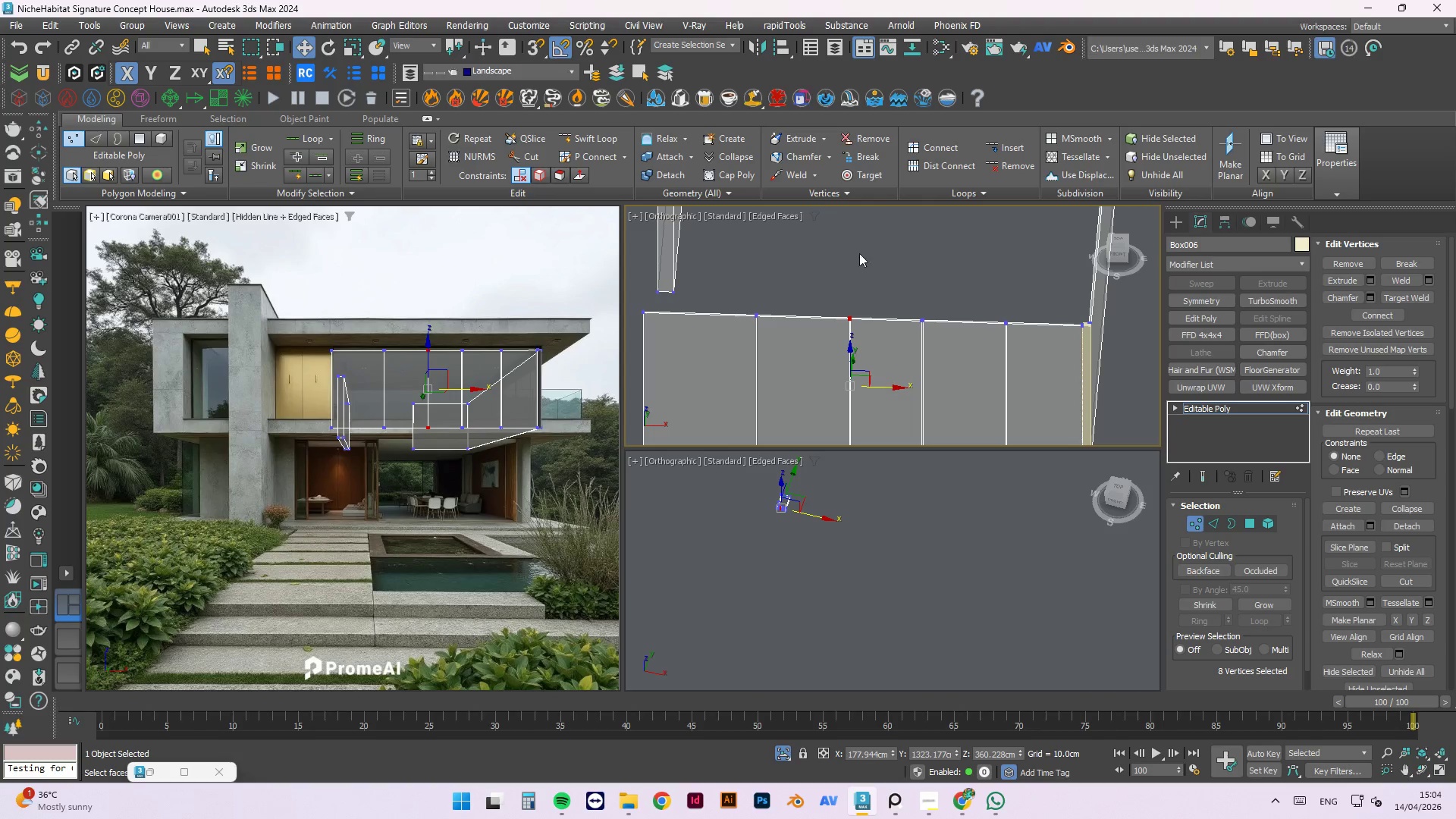 
scroll: coordinate [859, 228], scroll_direction: down, amount: 1.0
 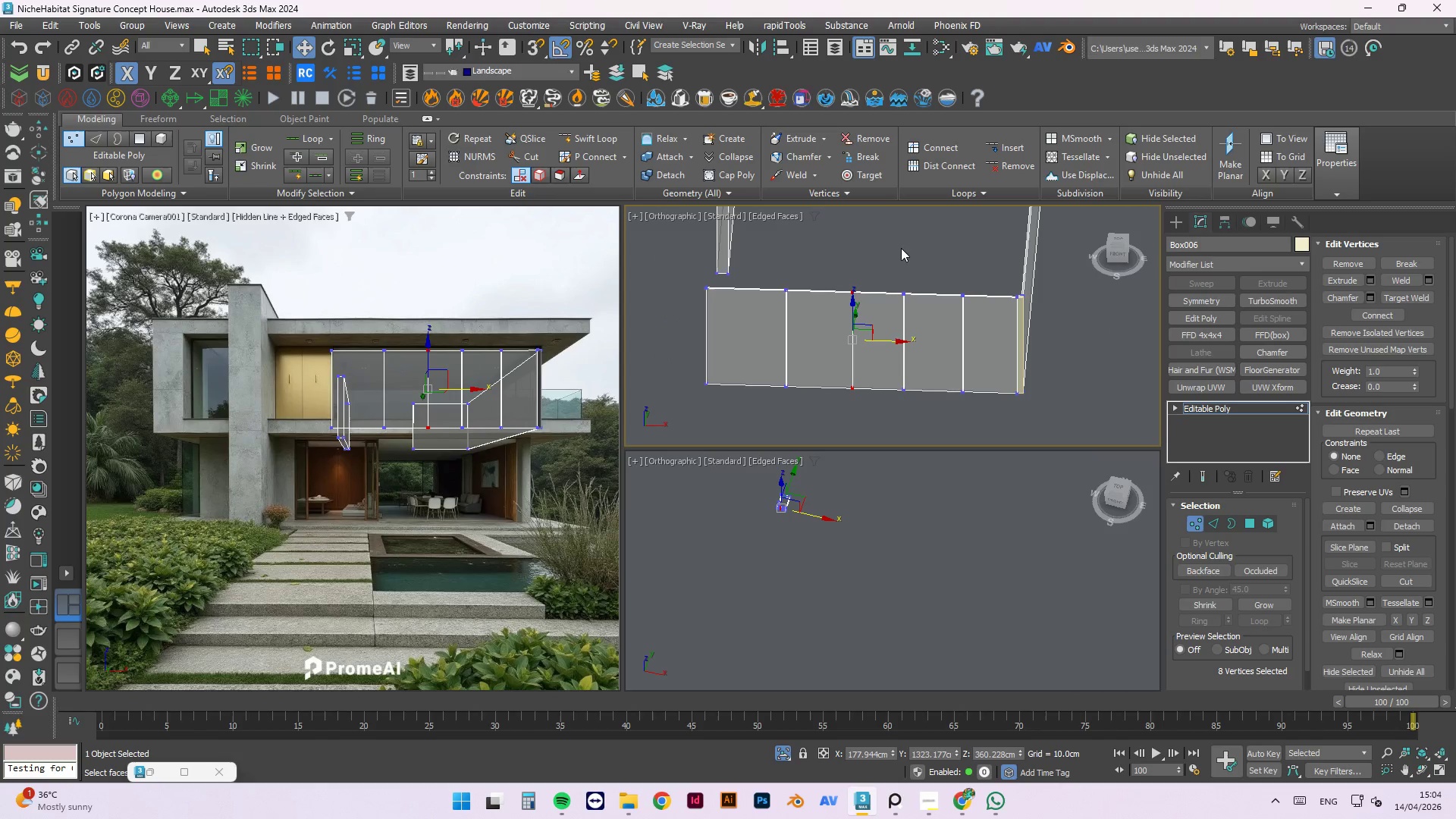 
left_click_drag(start_coordinate=[922, 252], to_coordinate=[884, 429])
 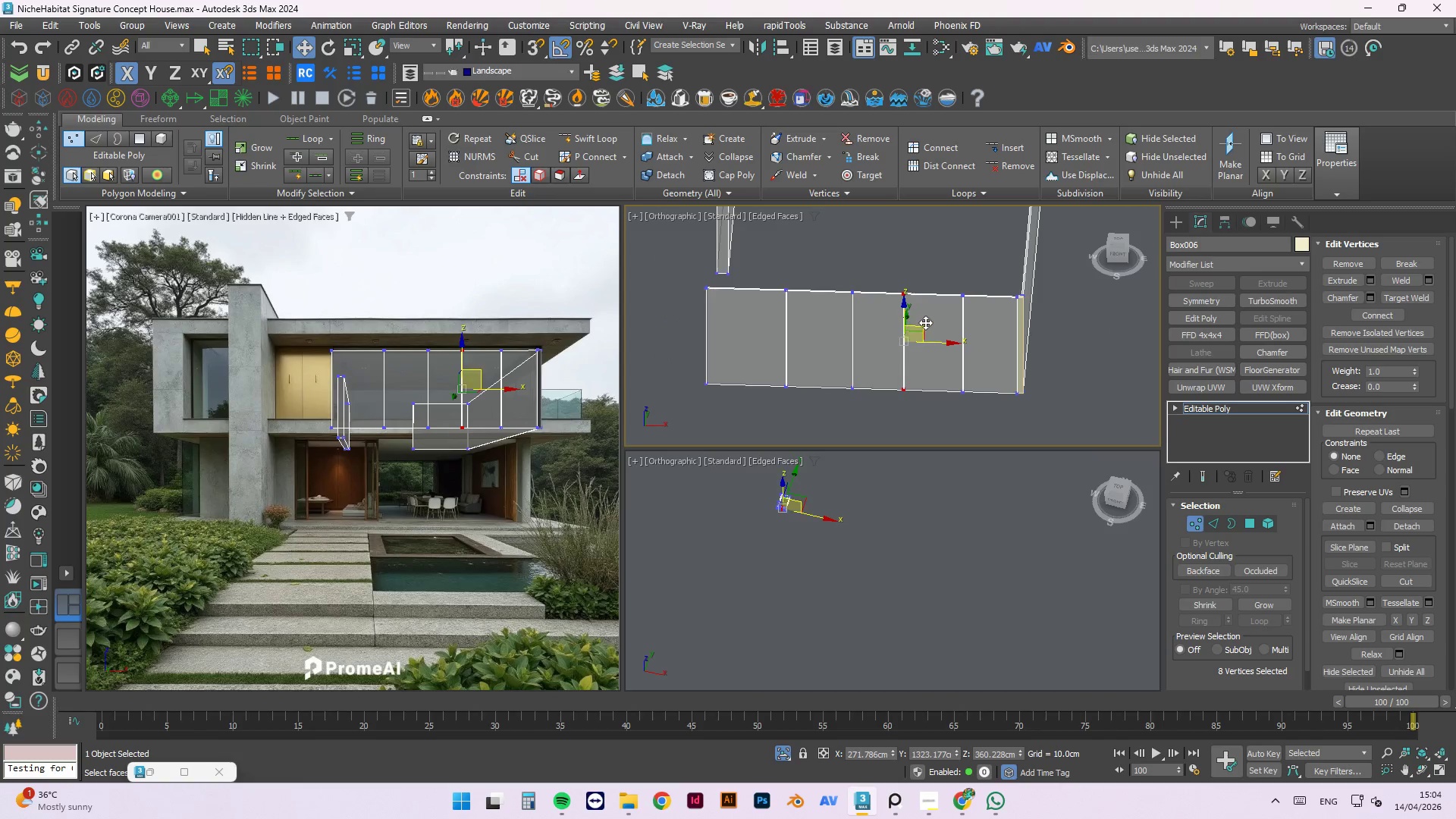 
scroll: coordinate [927, 331], scroll_direction: up, amount: 2.0
 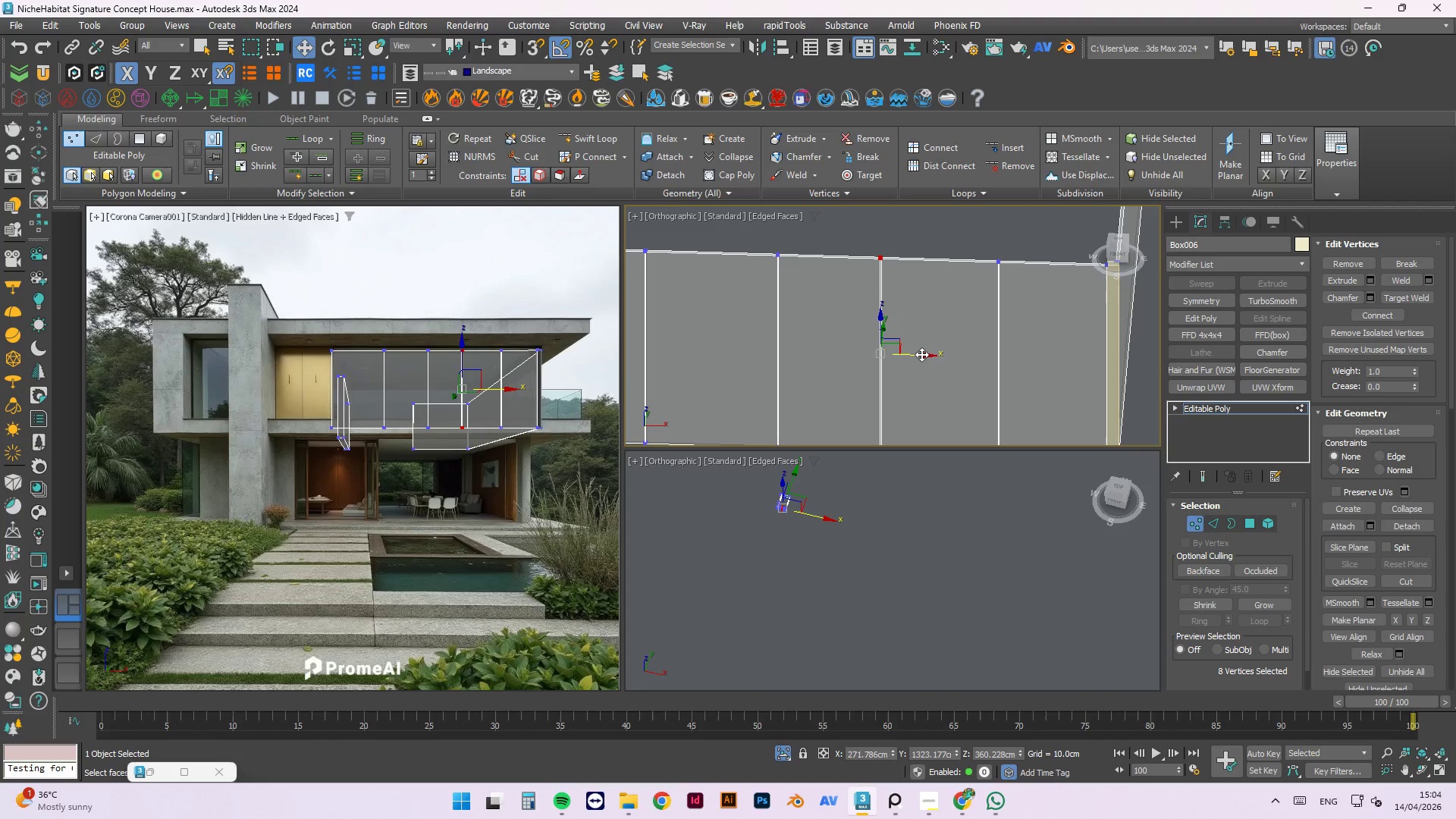 
left_click_drag(start_coordinate=[921, 354], to_coordinate=[940, 356])
 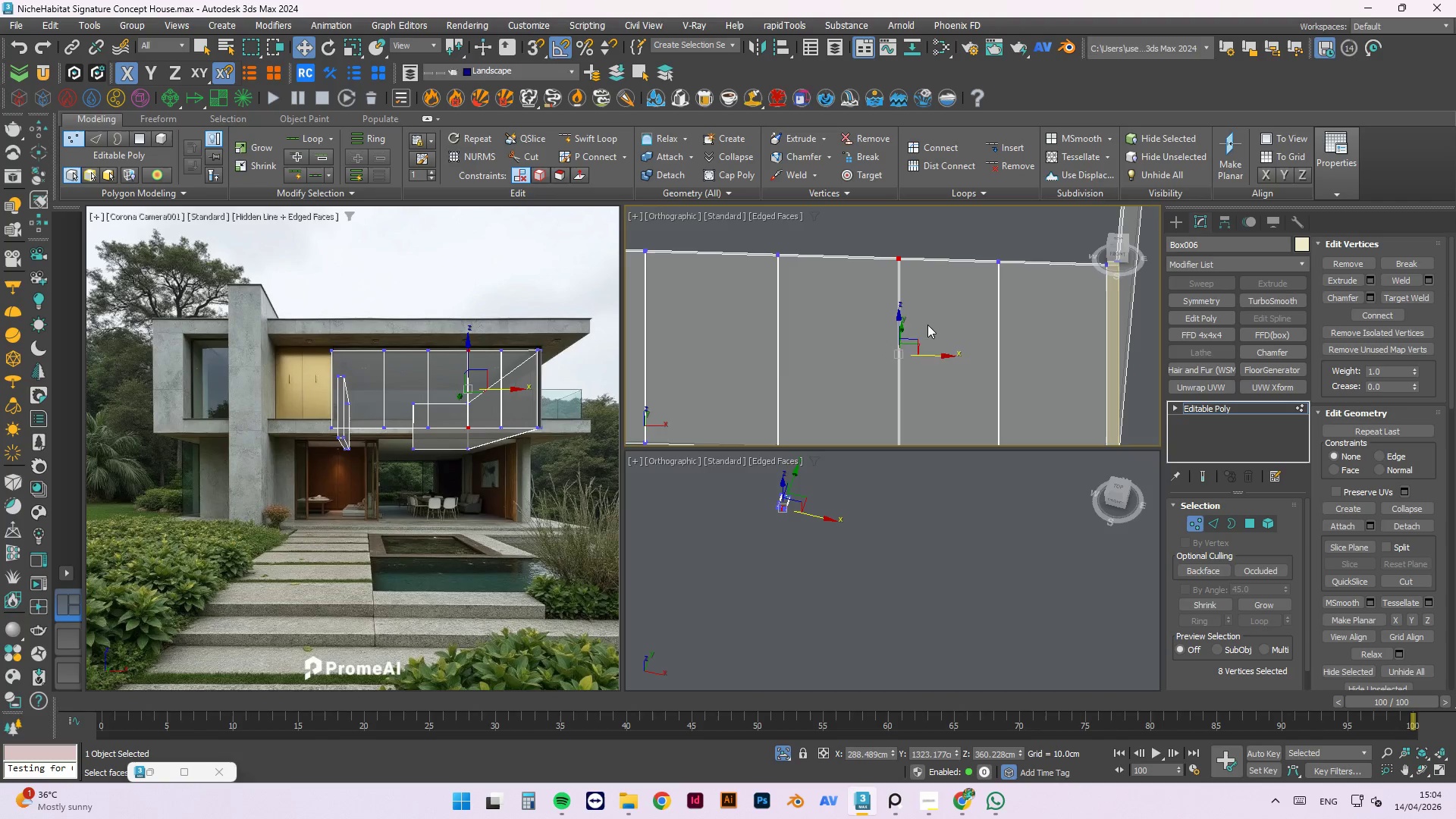 
scroll: coordinate [918, 307], scroll_direction: down, amount: 2.0
 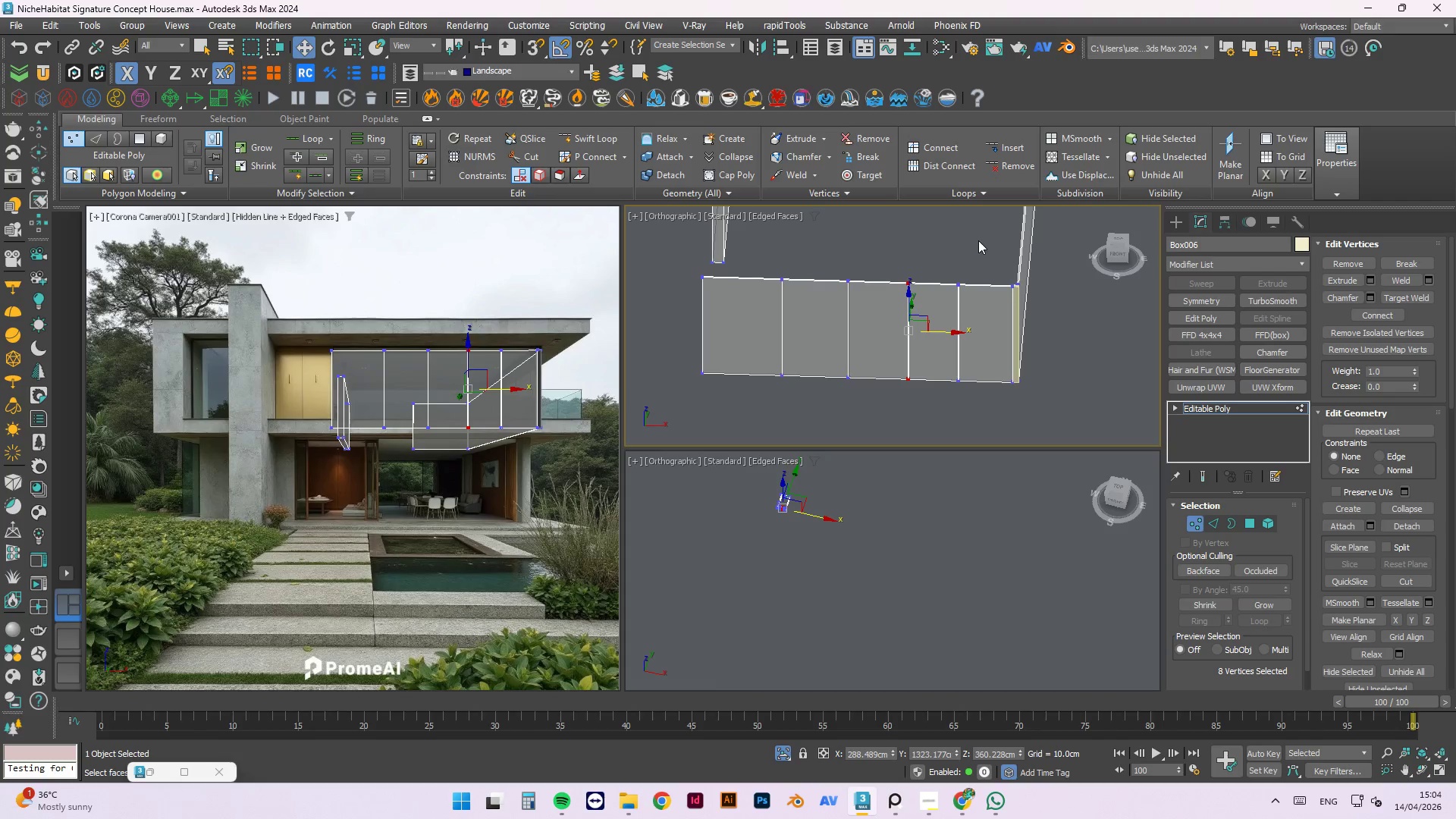 
left_click_drag(start_coordinate=[987, 237], to_coordinate=[944, 434])
 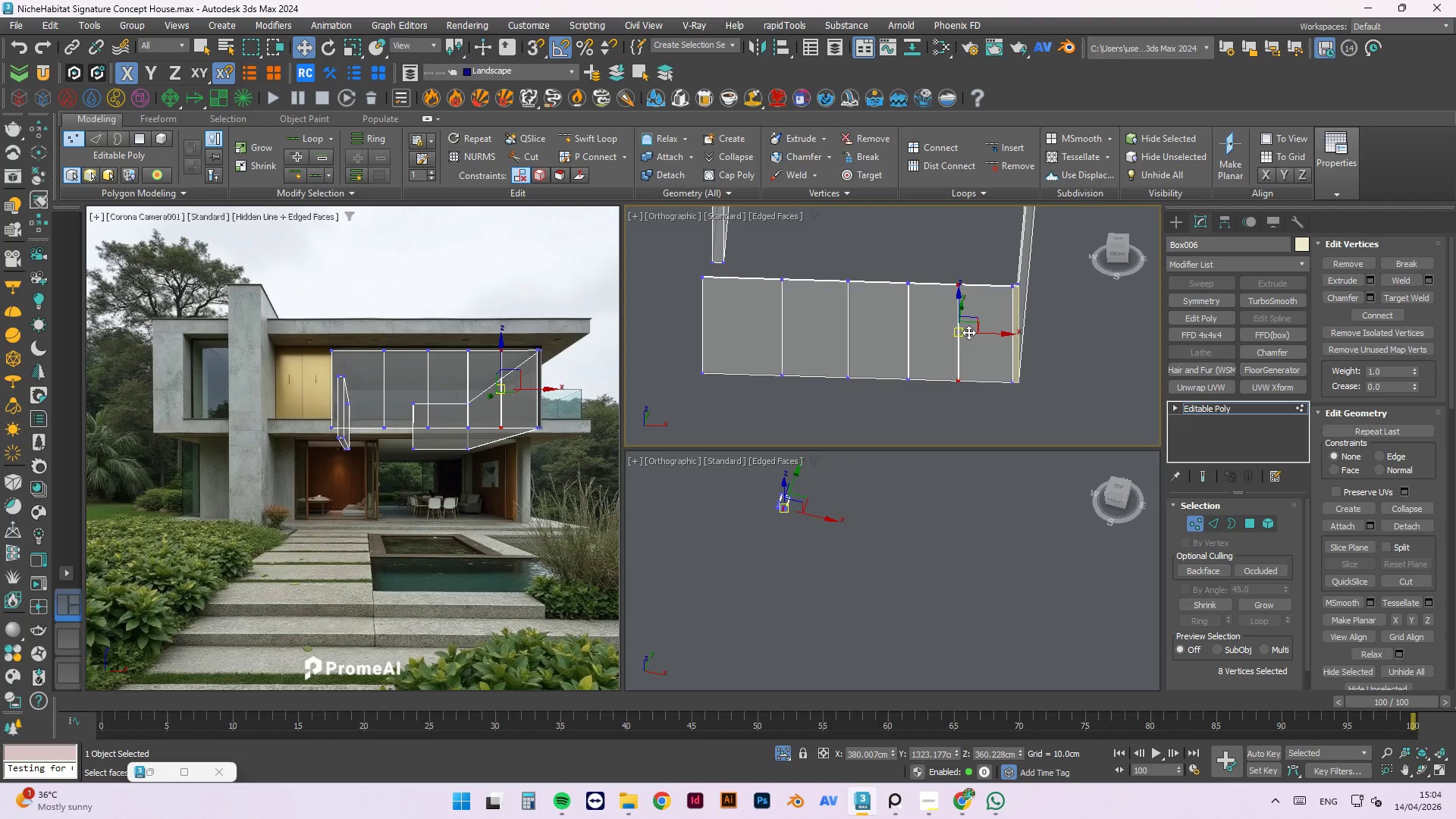 
left_click_drag(start_coordinate=[990, 344], to_coordinate=[1000, 347])
 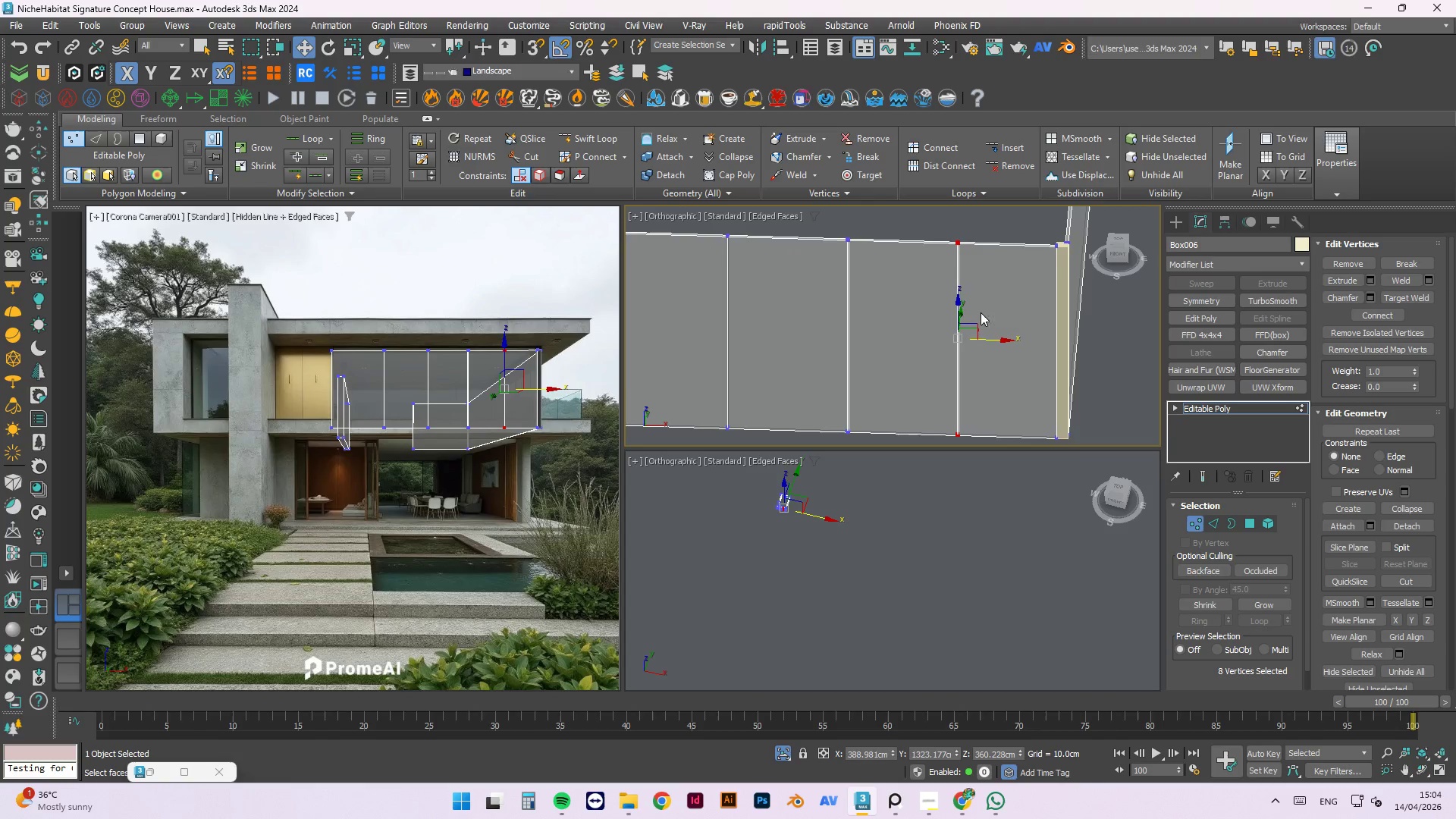 
scroll: coordinate [969, 326], scroll_direction: up, amount: 2.0
 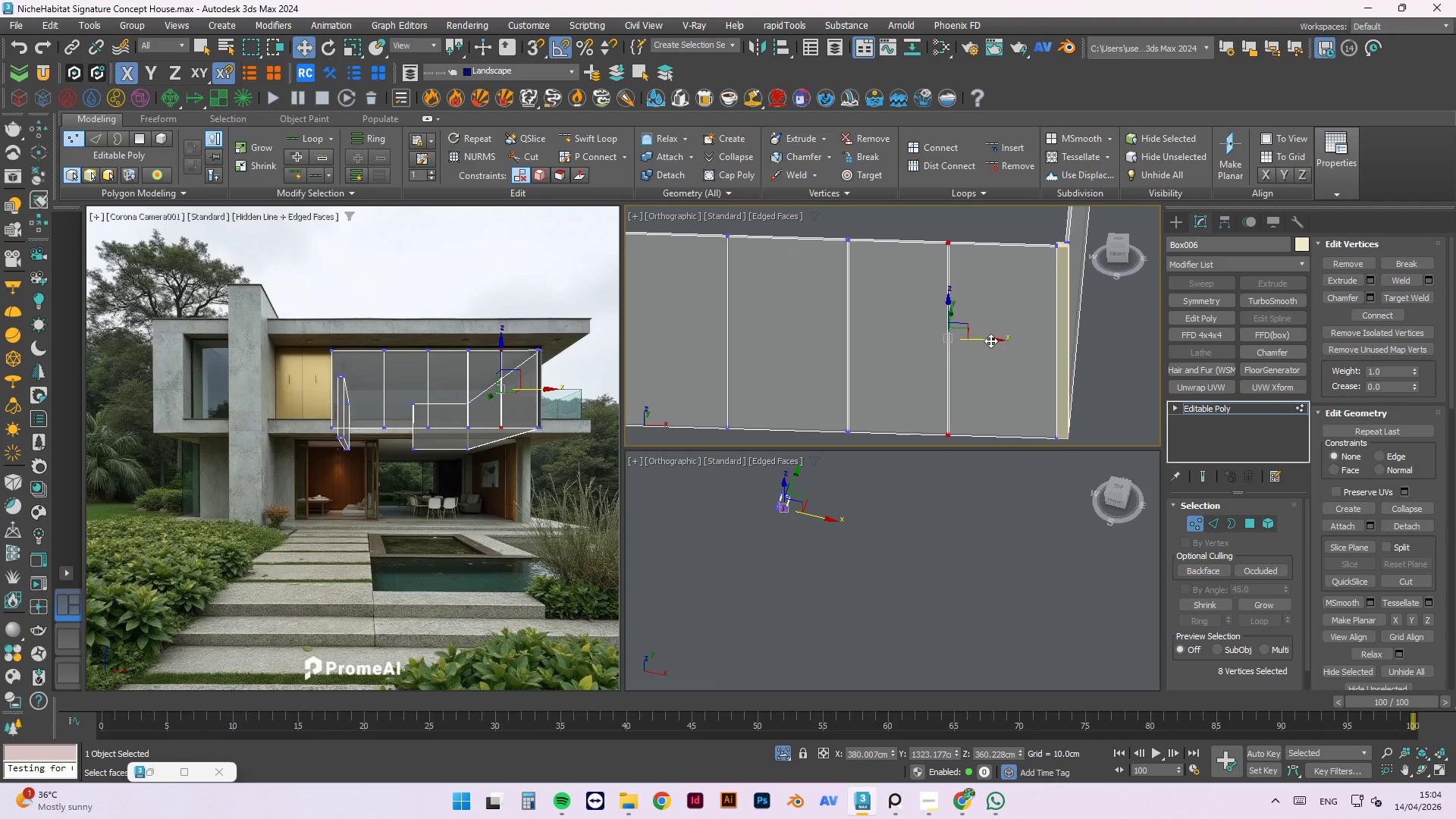 
left_click([1067, 391])
 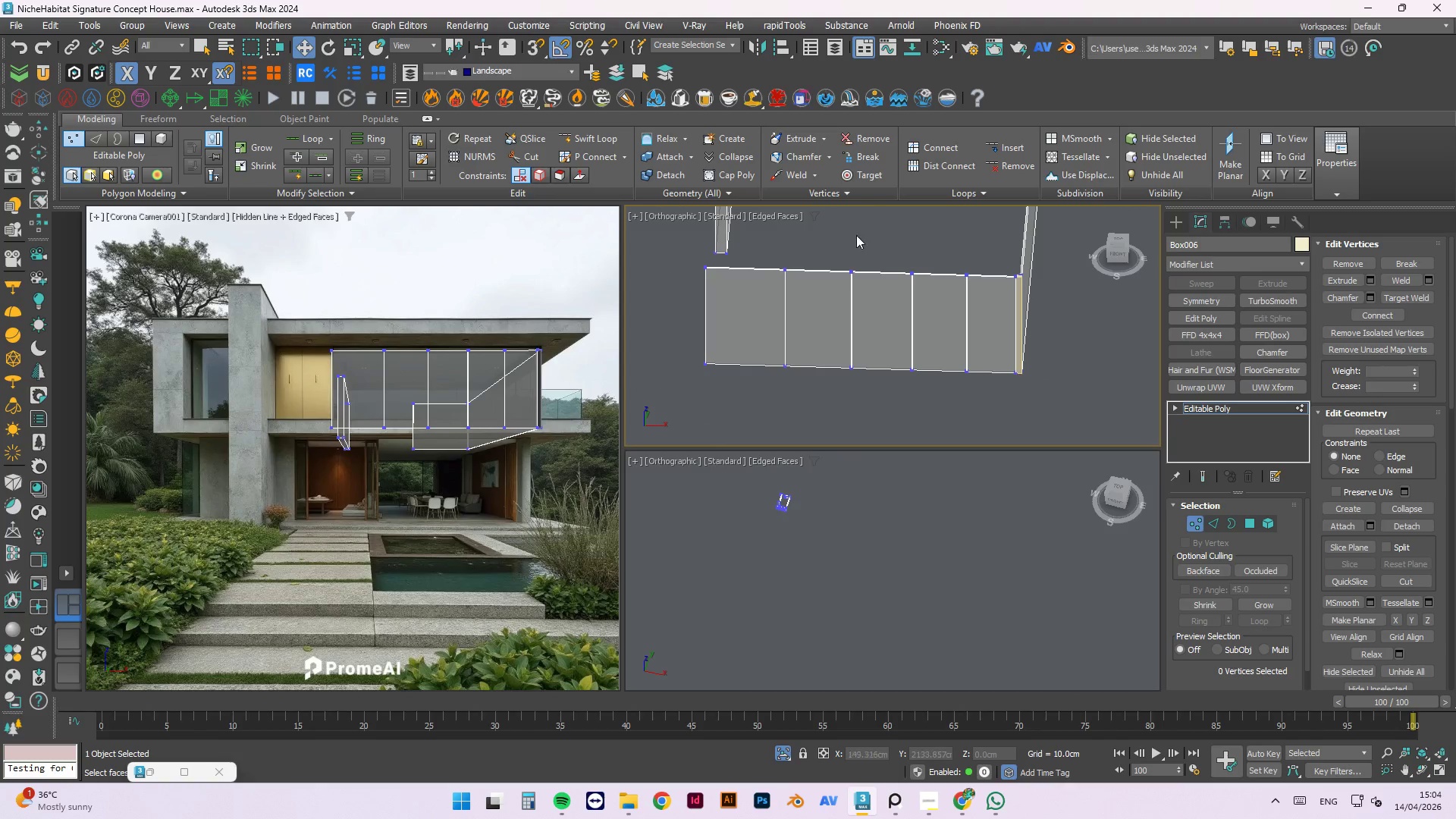 
scroll: coordinate [975, 307], scroll_direction: down, amount: 2.0
 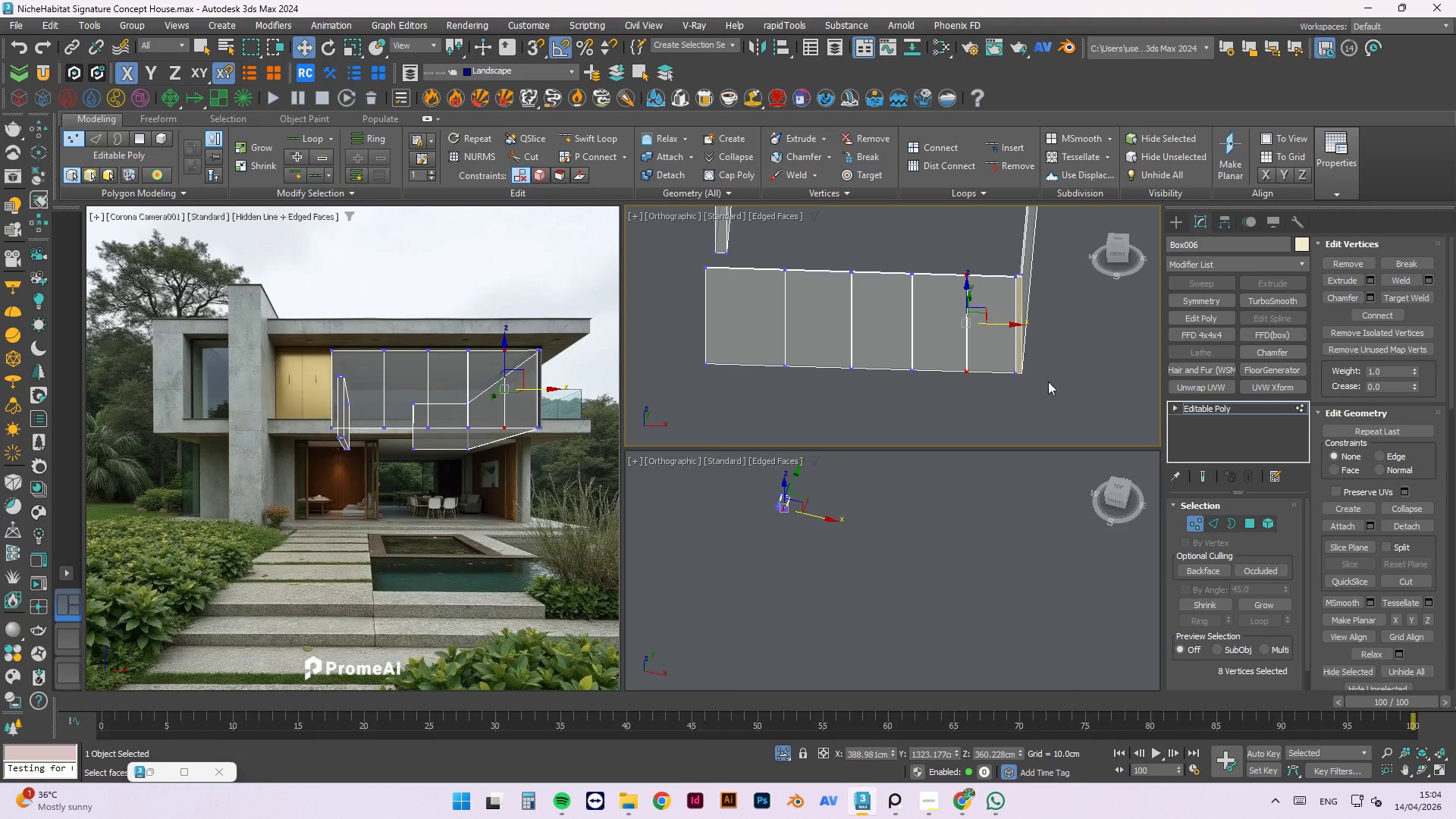 
scroll: coordinate [843, 283], scroll_direction: up, amount: 4.0
 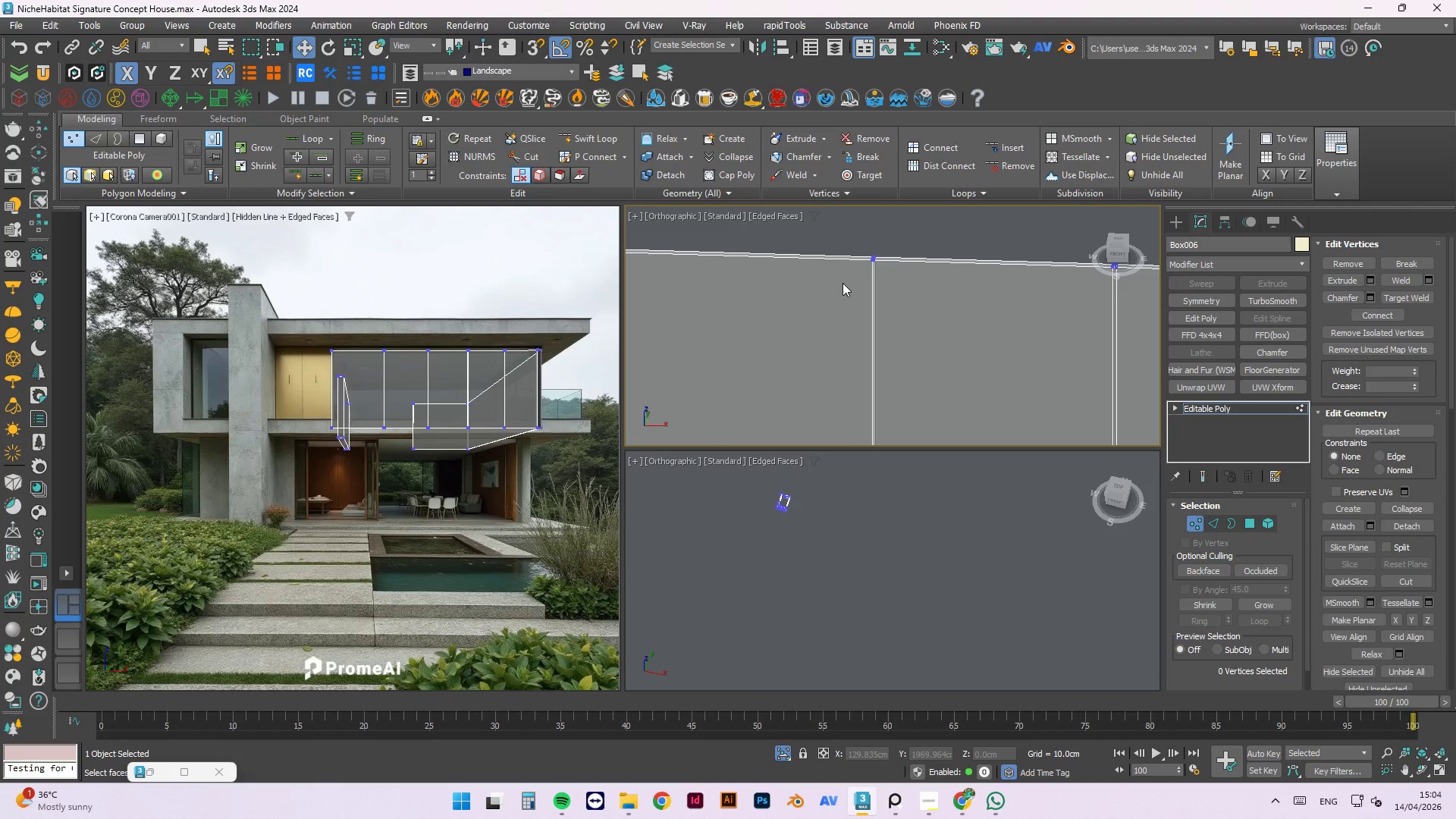 
key(Control+ControlLeft)
 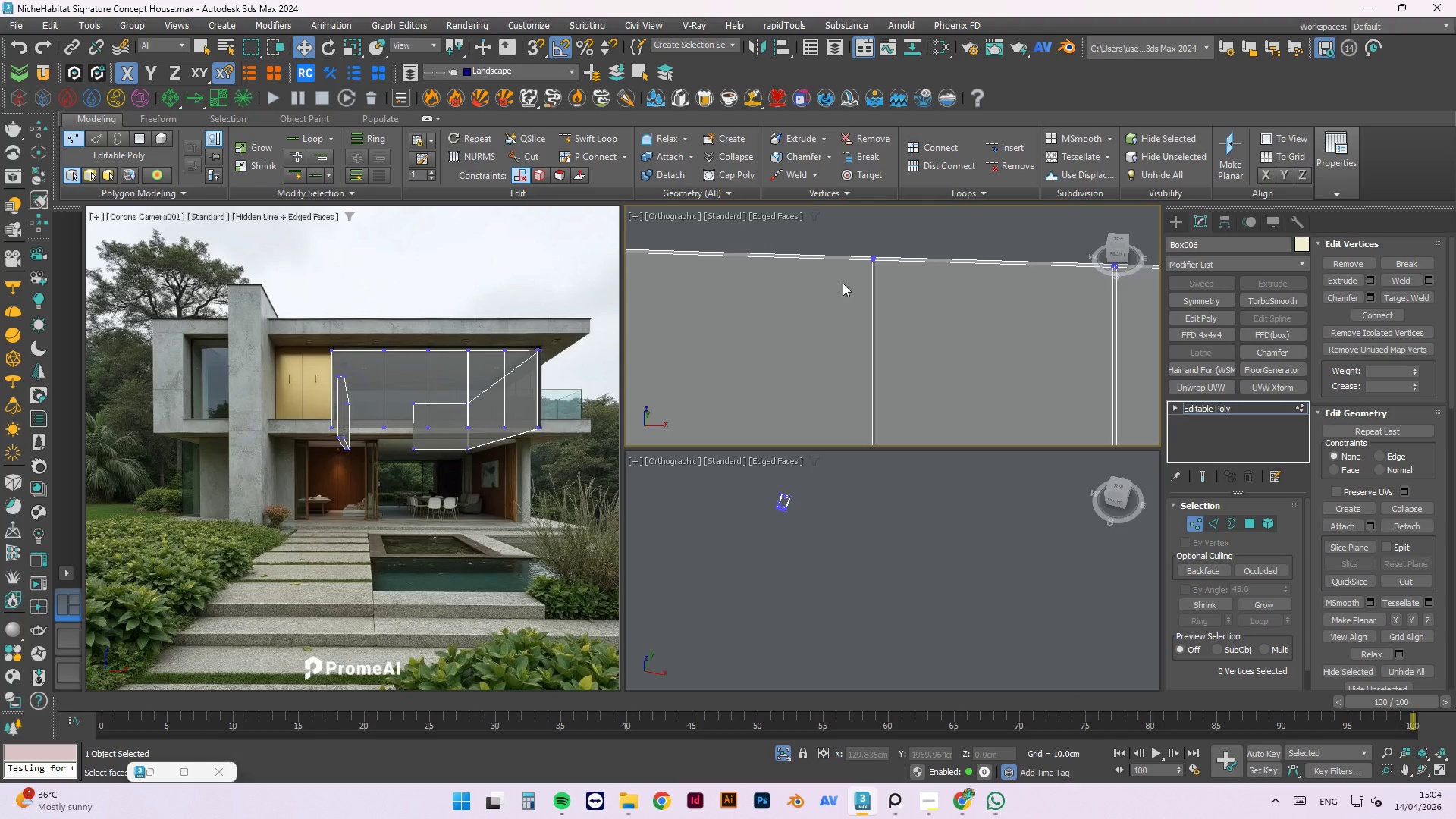 
key(Control+S)
 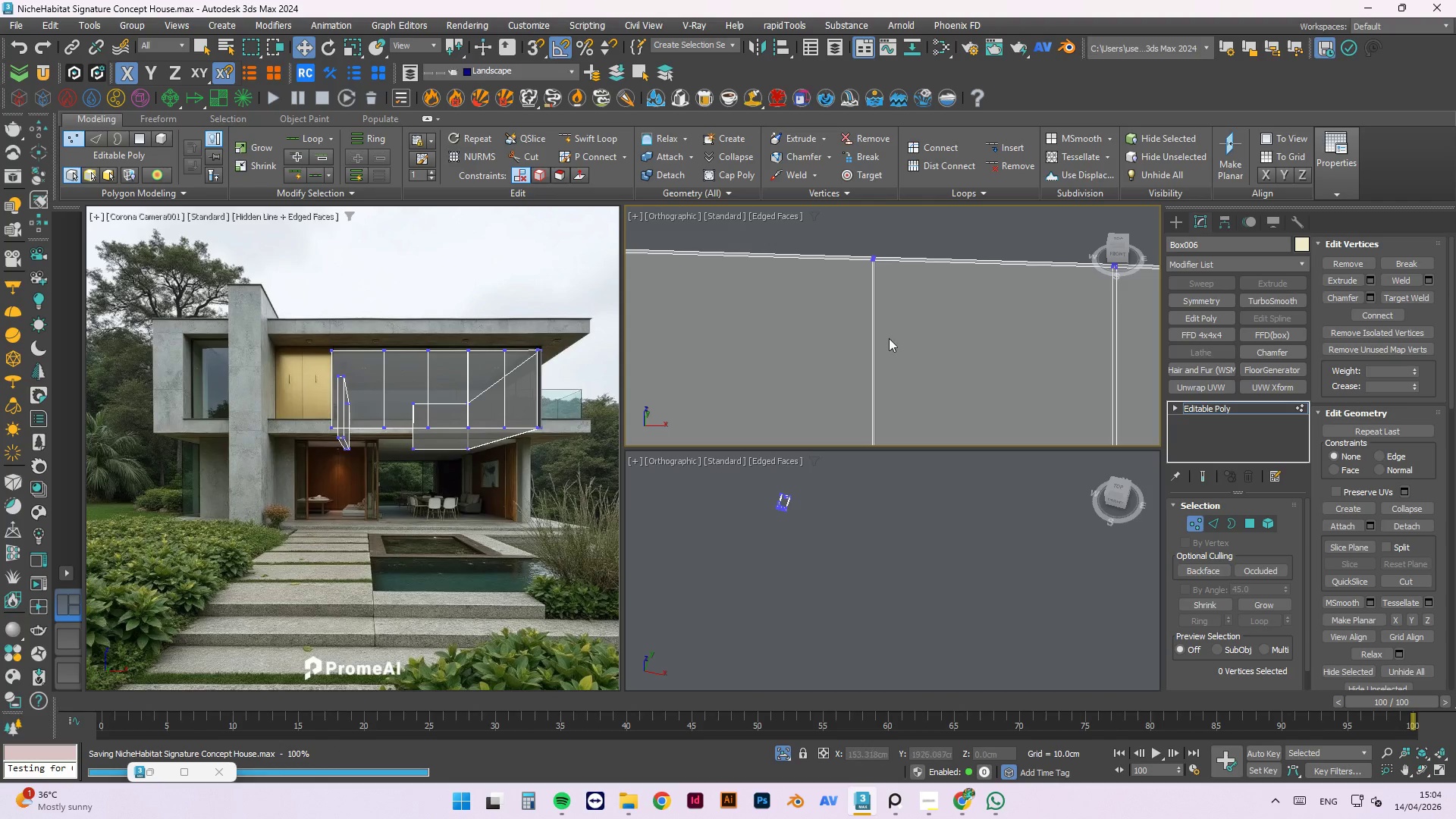 
scroll: coordinate [834, 262], scroll_direction: down, amount: 2.0
 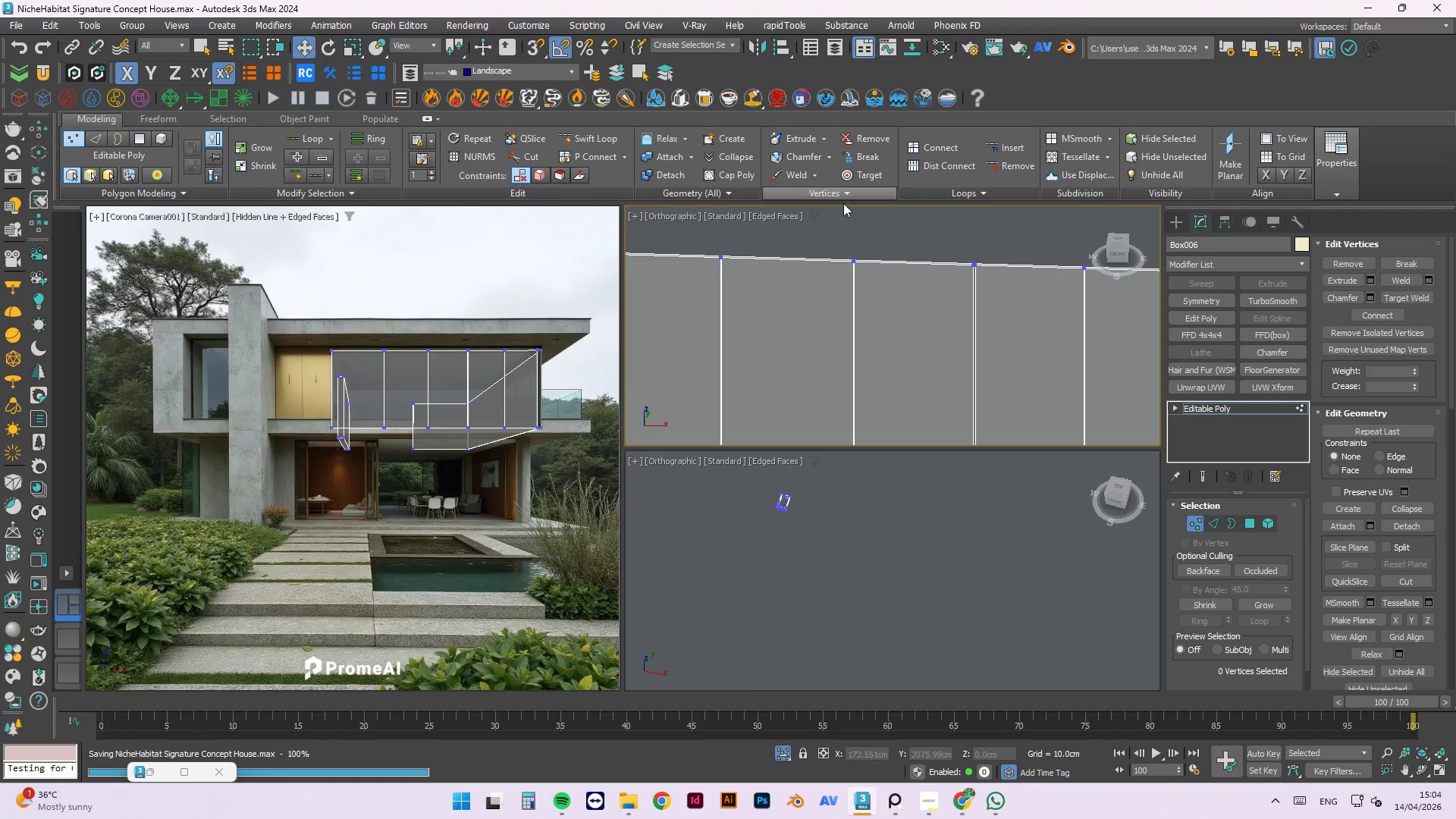 
scroll: coordinate [823, 281], scroll_direction: none, amount: 0.0
 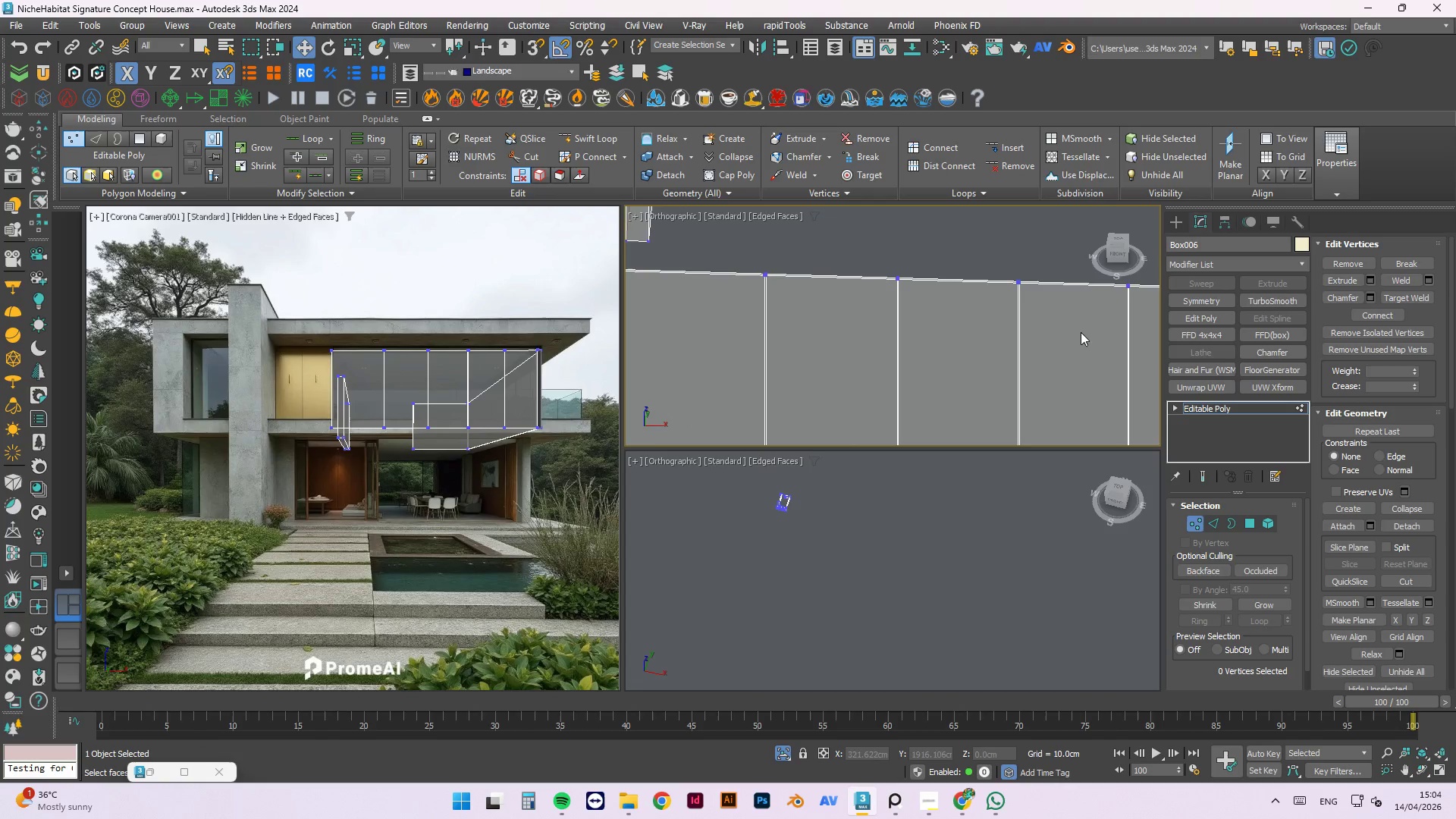 
scroll: coordinate [917, 288], scroll_direction: down, amount: 5.0
 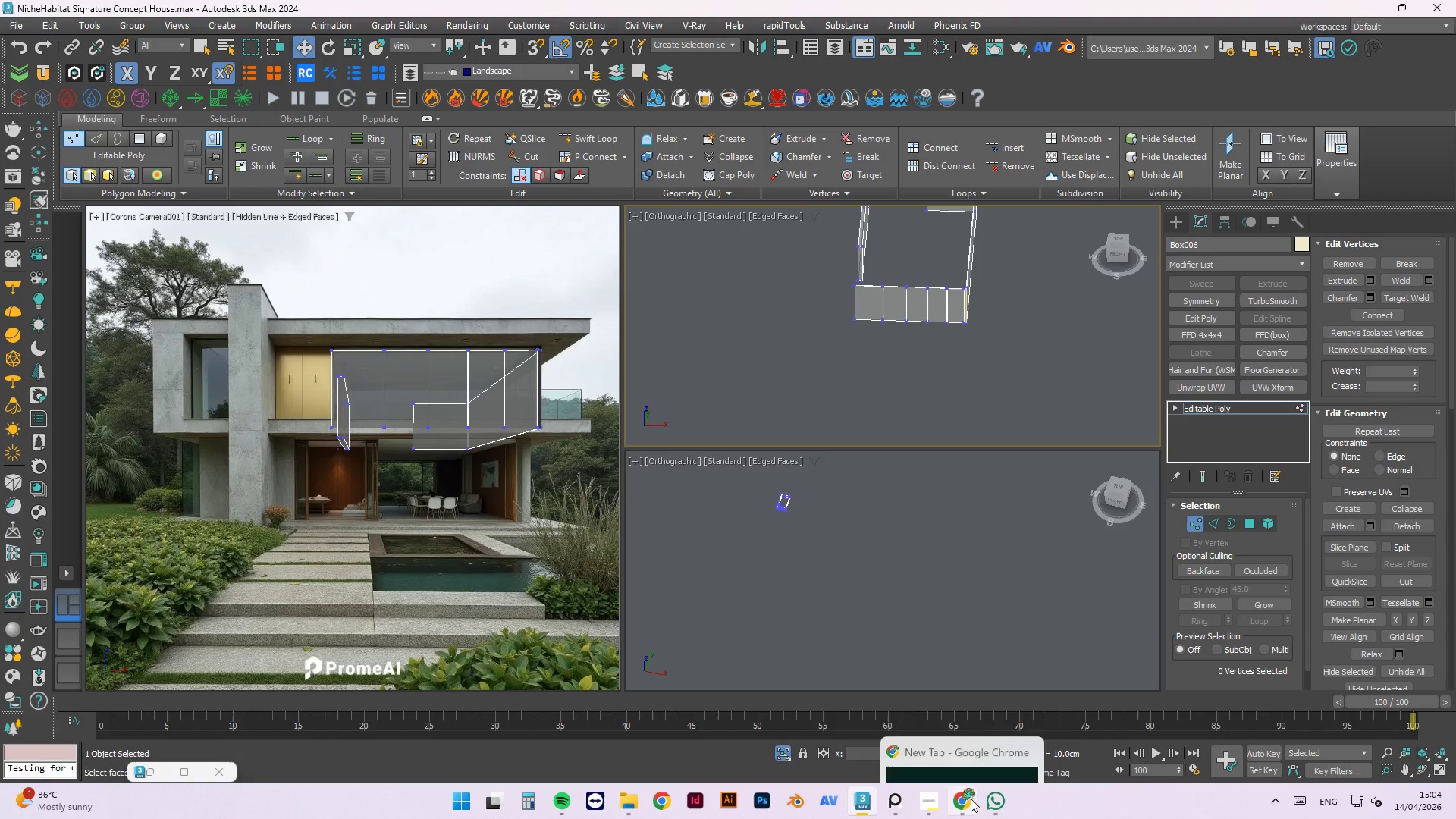 
left_click([905, 811])
 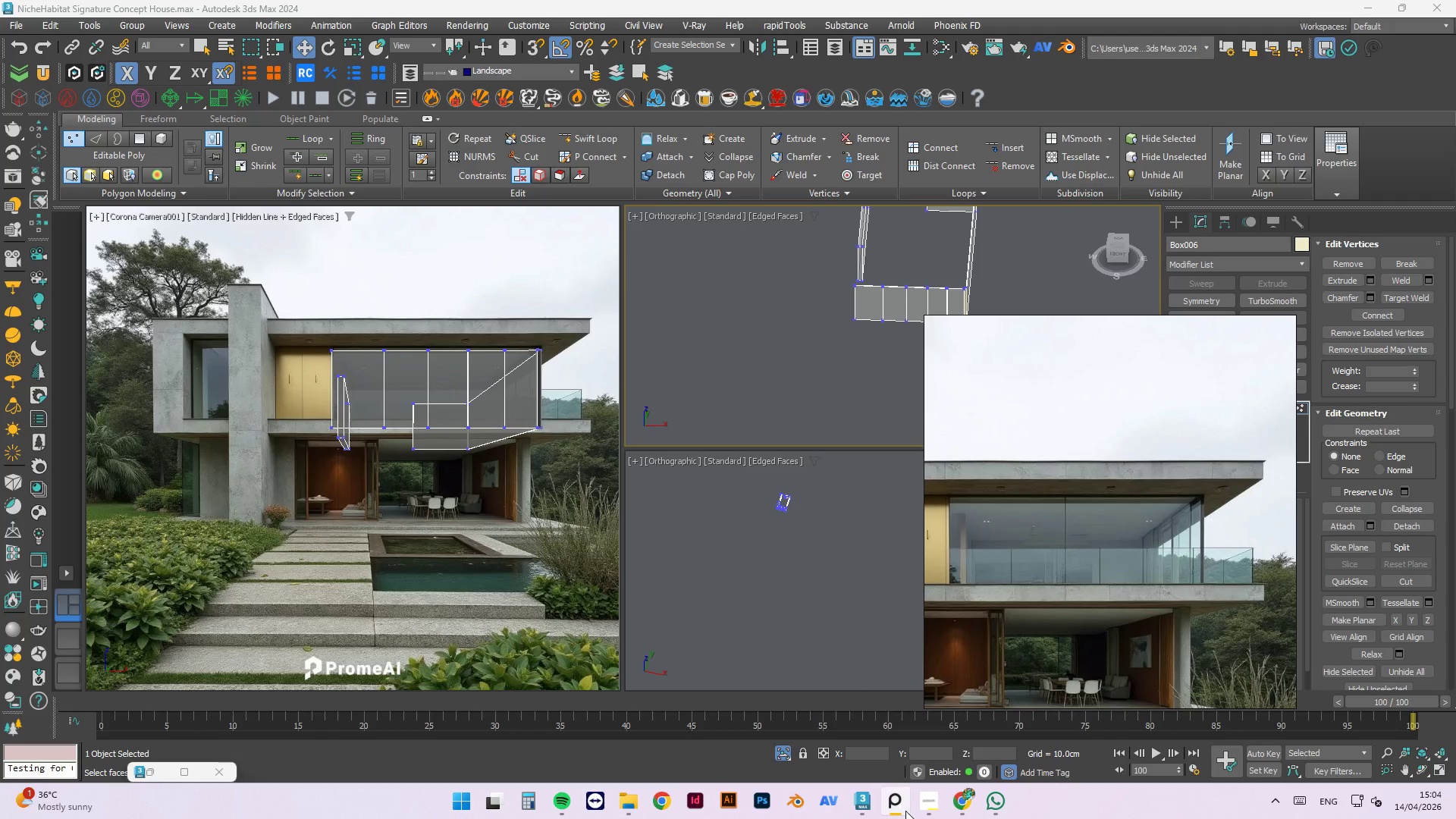 
wait(13.08)
 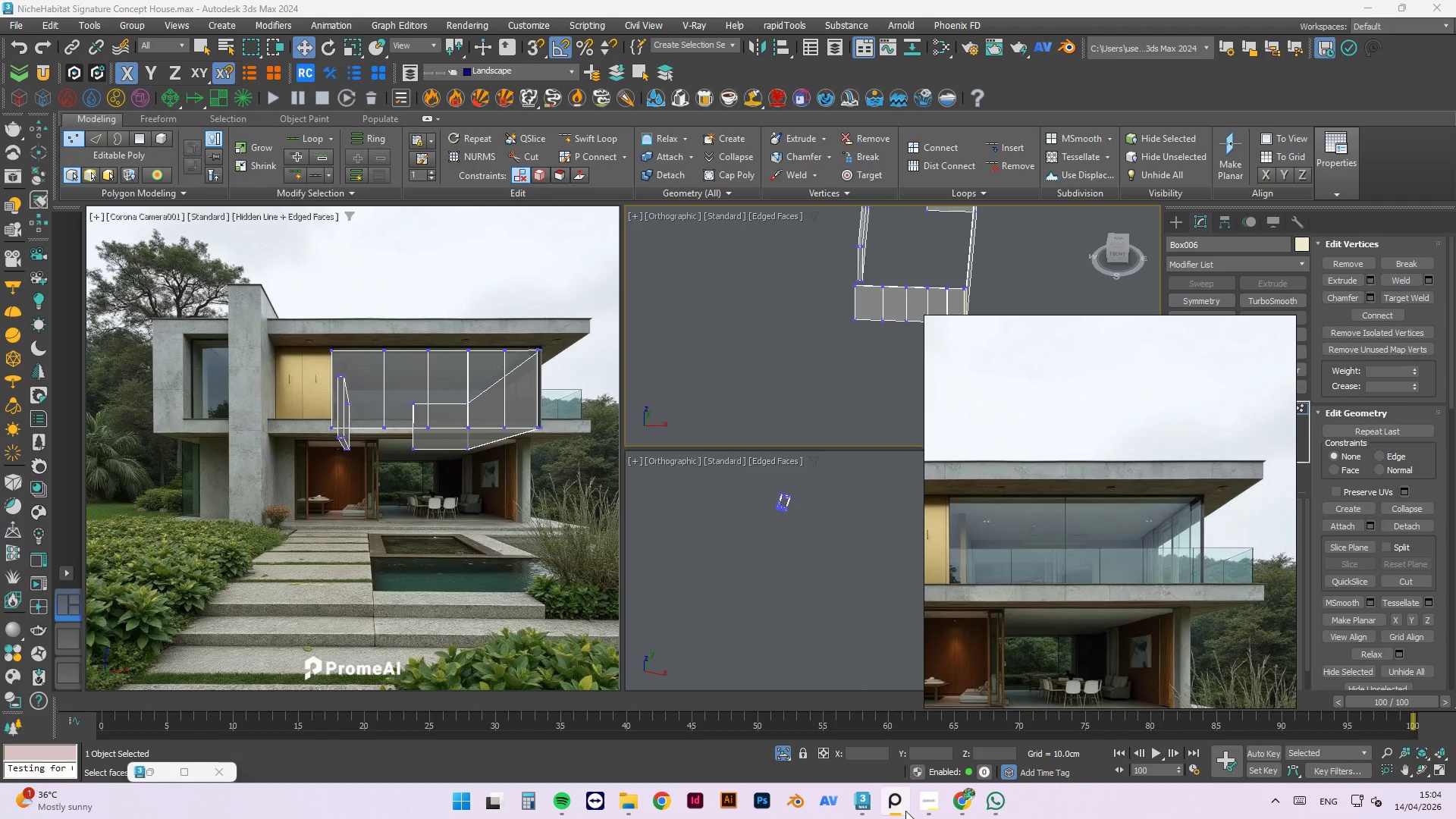 
left_click([786, 383])
 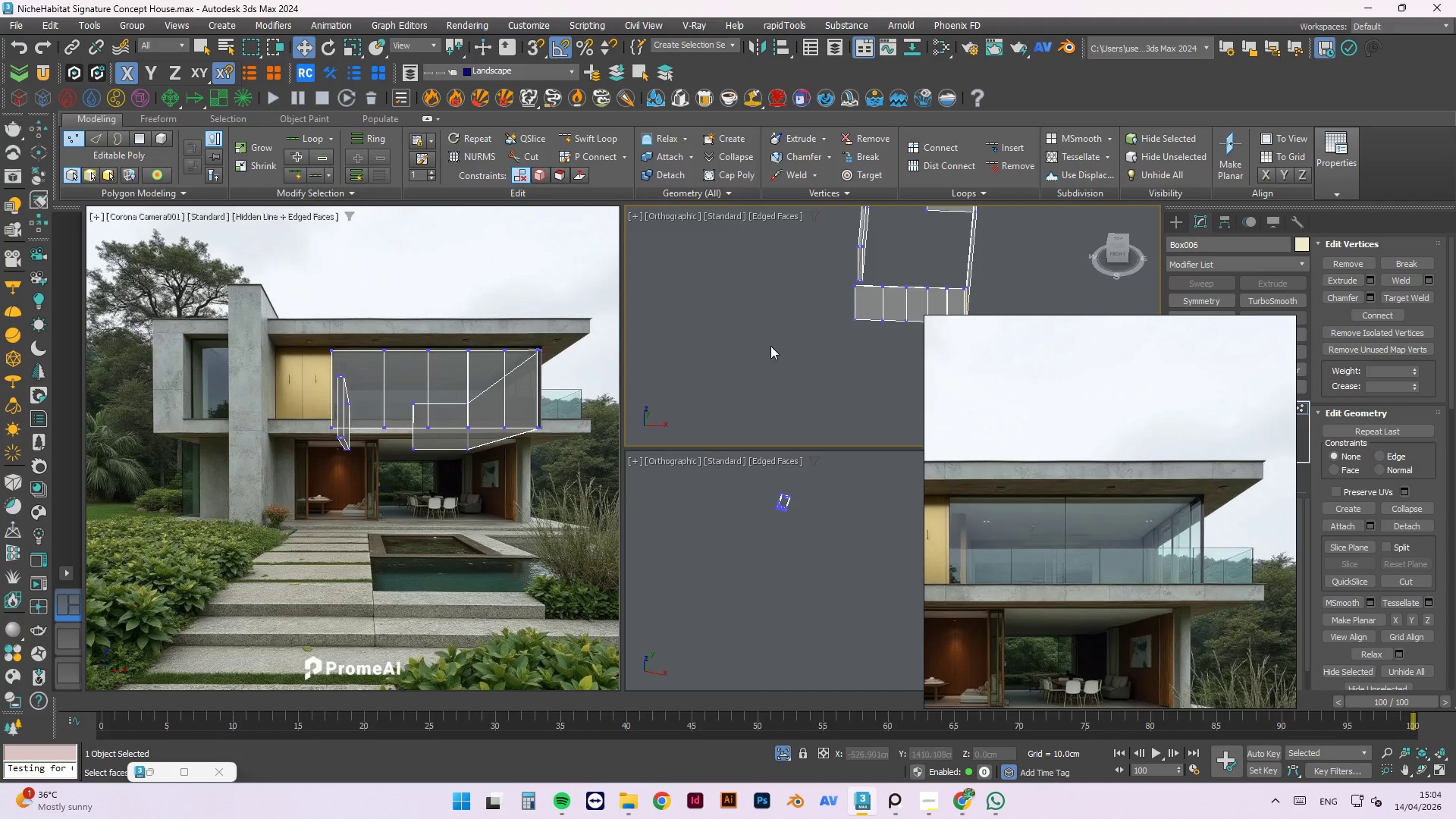 
hold_key(key=AltLeft, duration=0.95)
 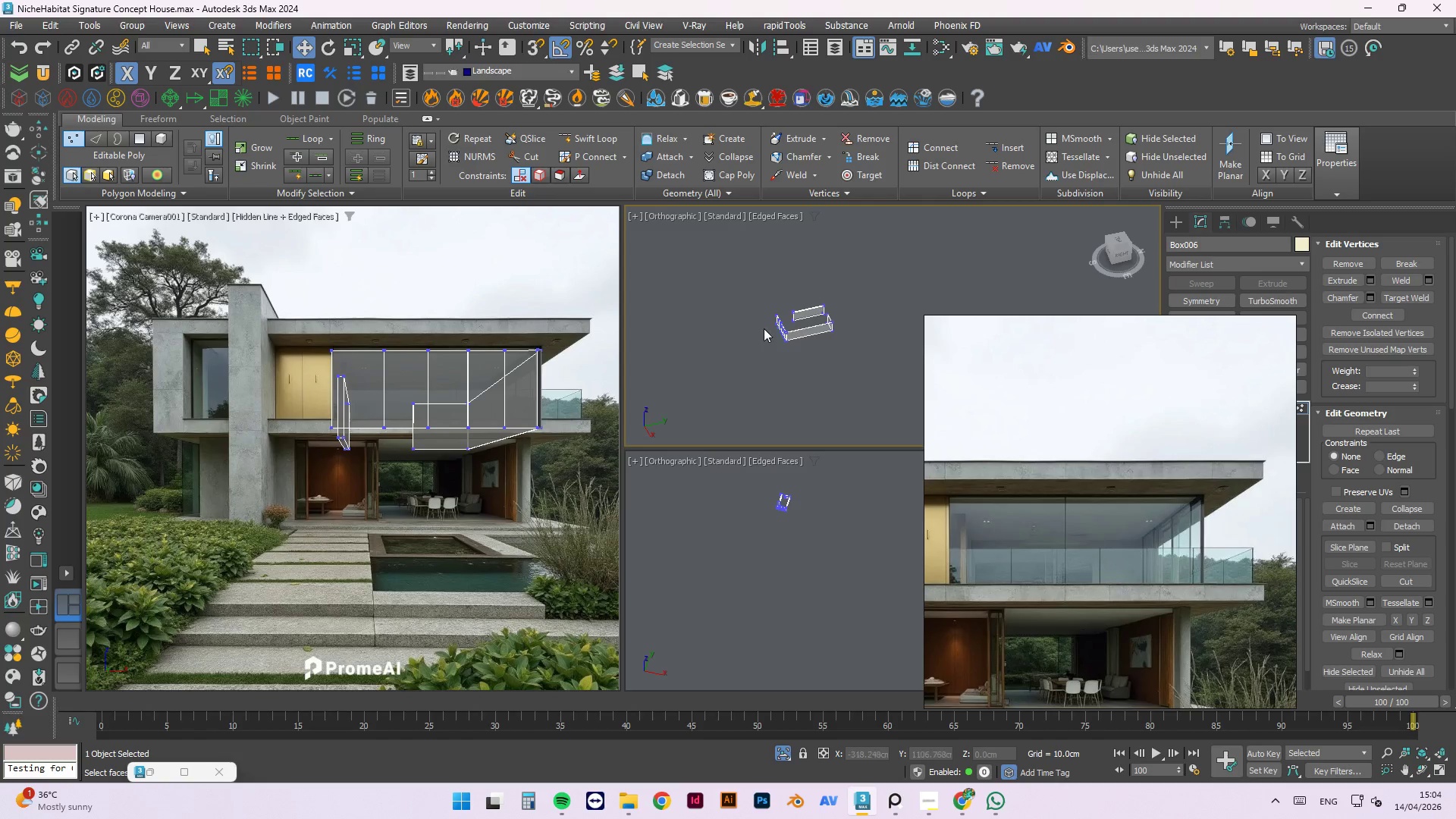 
scroll: coordinate [759, 354], scroll_direction: down, amount: 4.0
 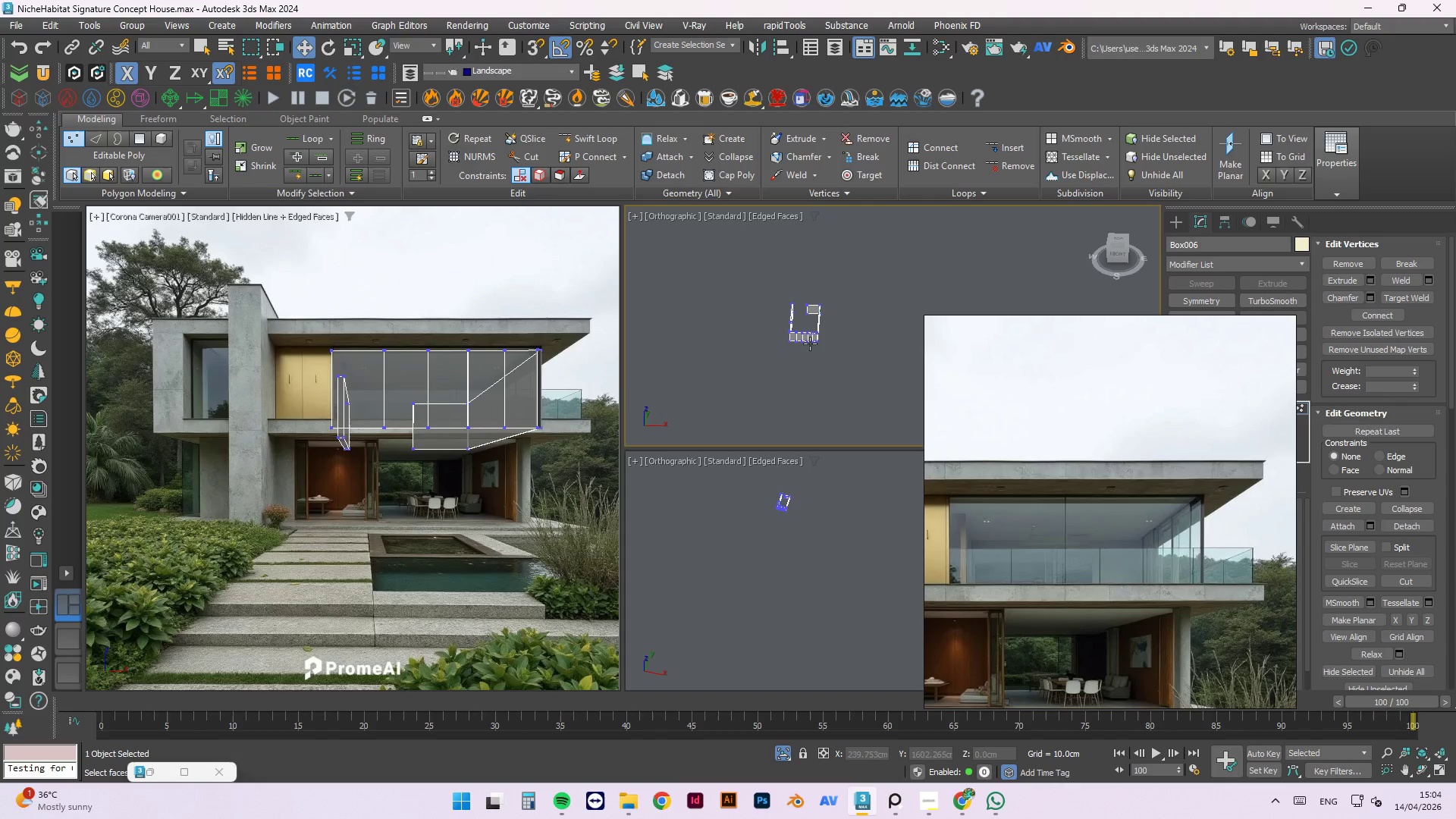 
scroll: coordinate [756, 318], scroll_direction: up, amount: 10.0
 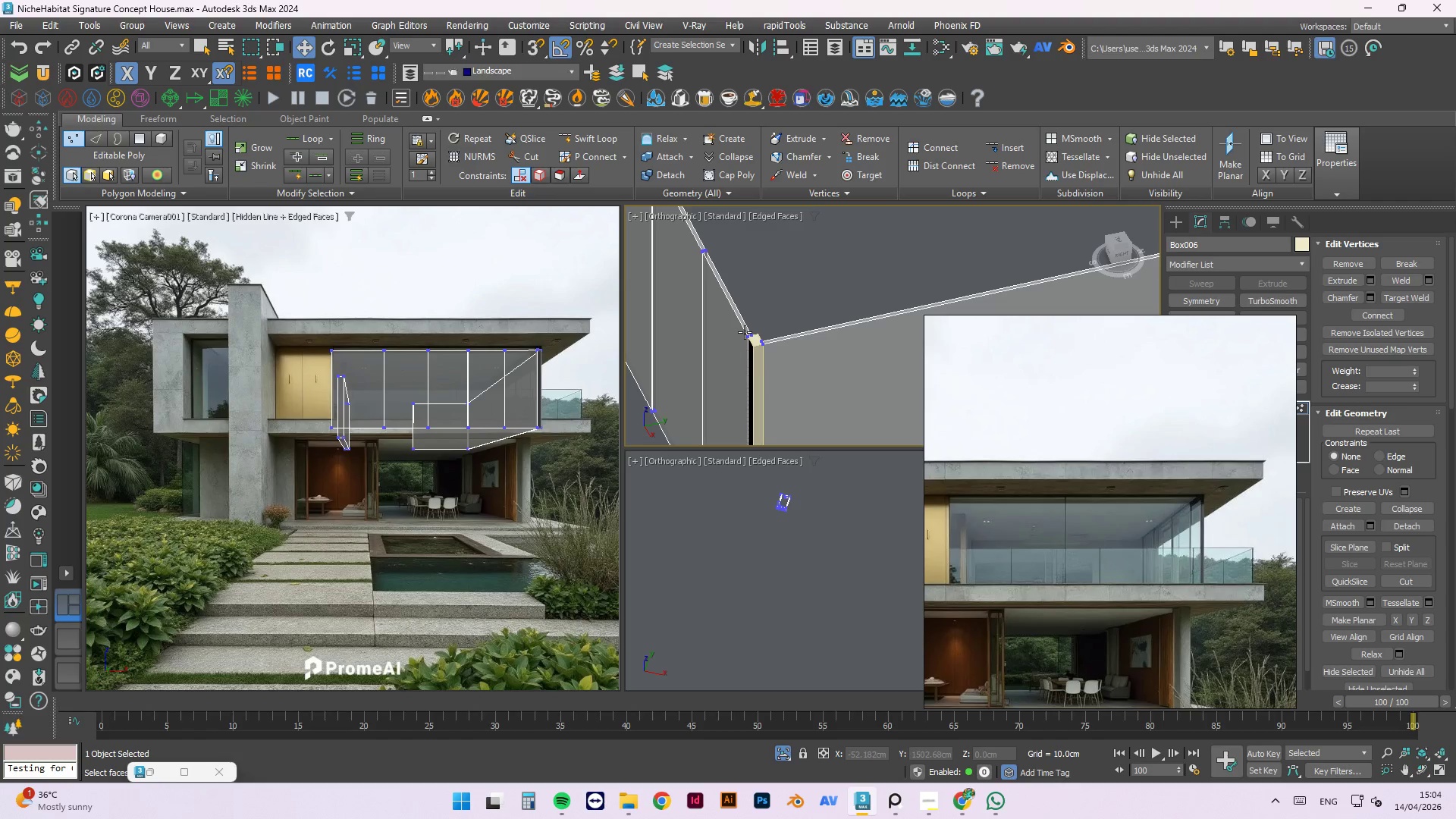 
scroll: coordinate [745, 332], scroll_direction: down, amount: 5.0
 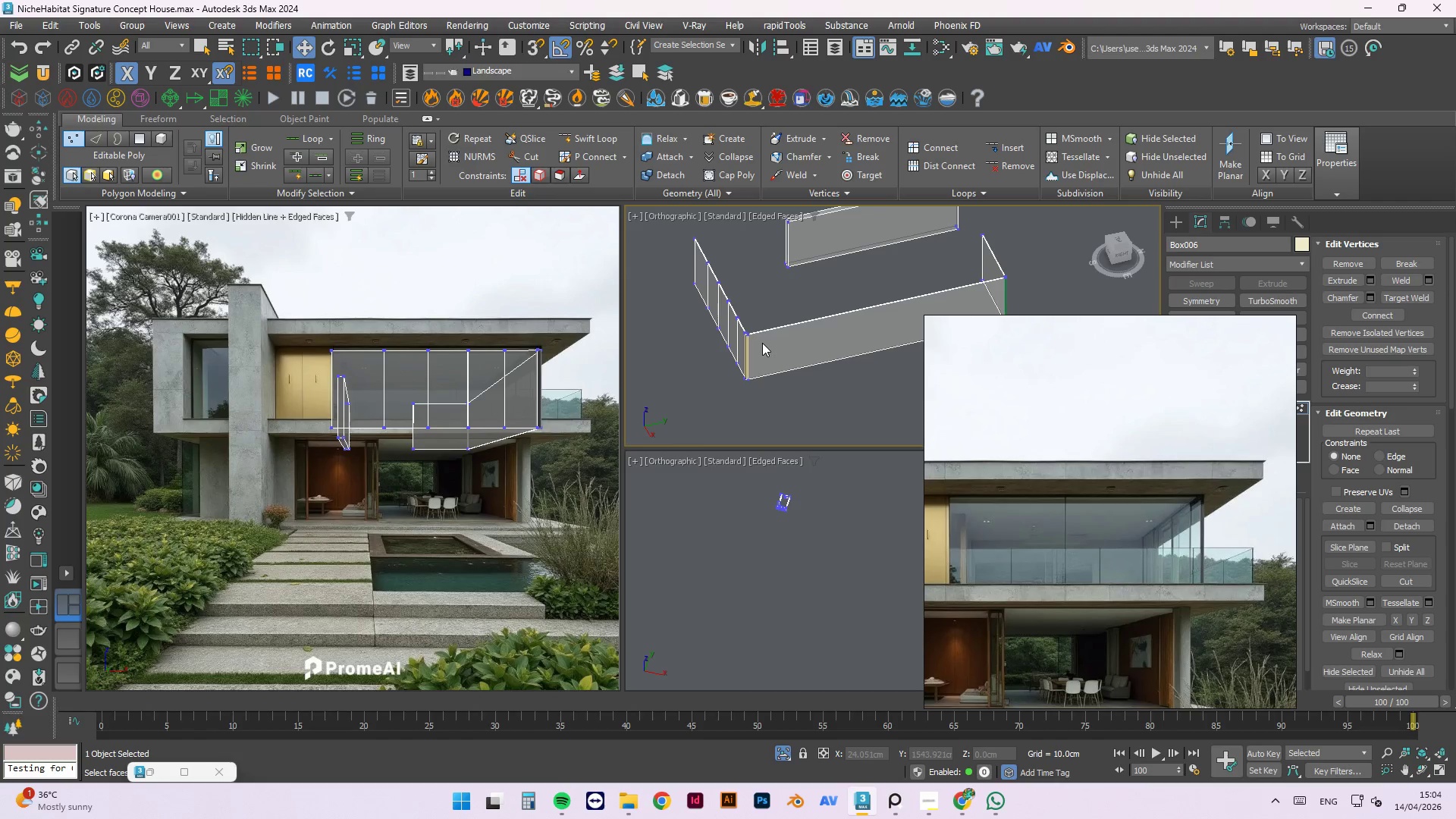 
scroll: coordinate [727, 318], scroll_direction: up, amount: 6.0
 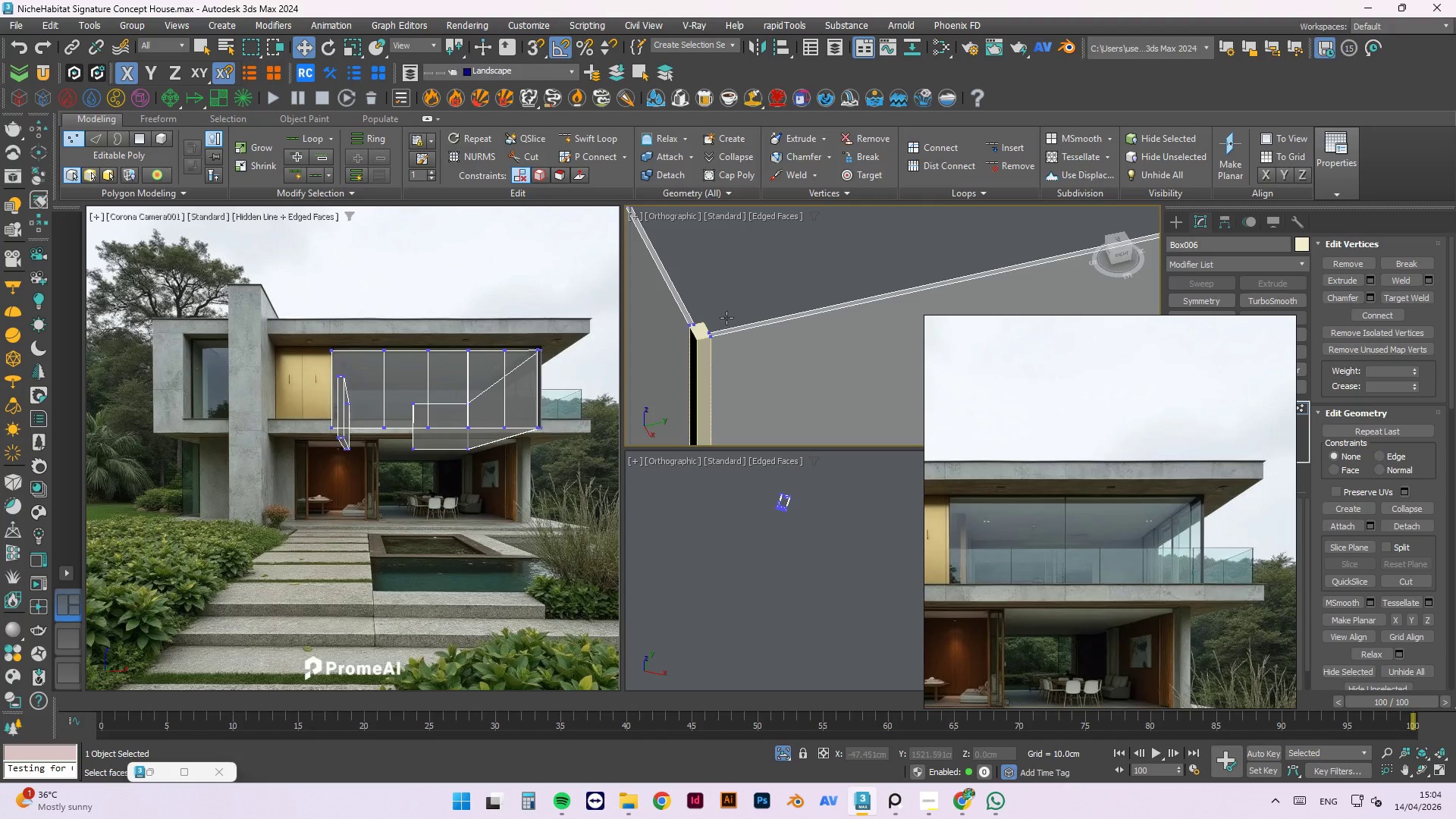 
scroll: coordinate [698, 325], scroll_direction: down, amount: 2.0
 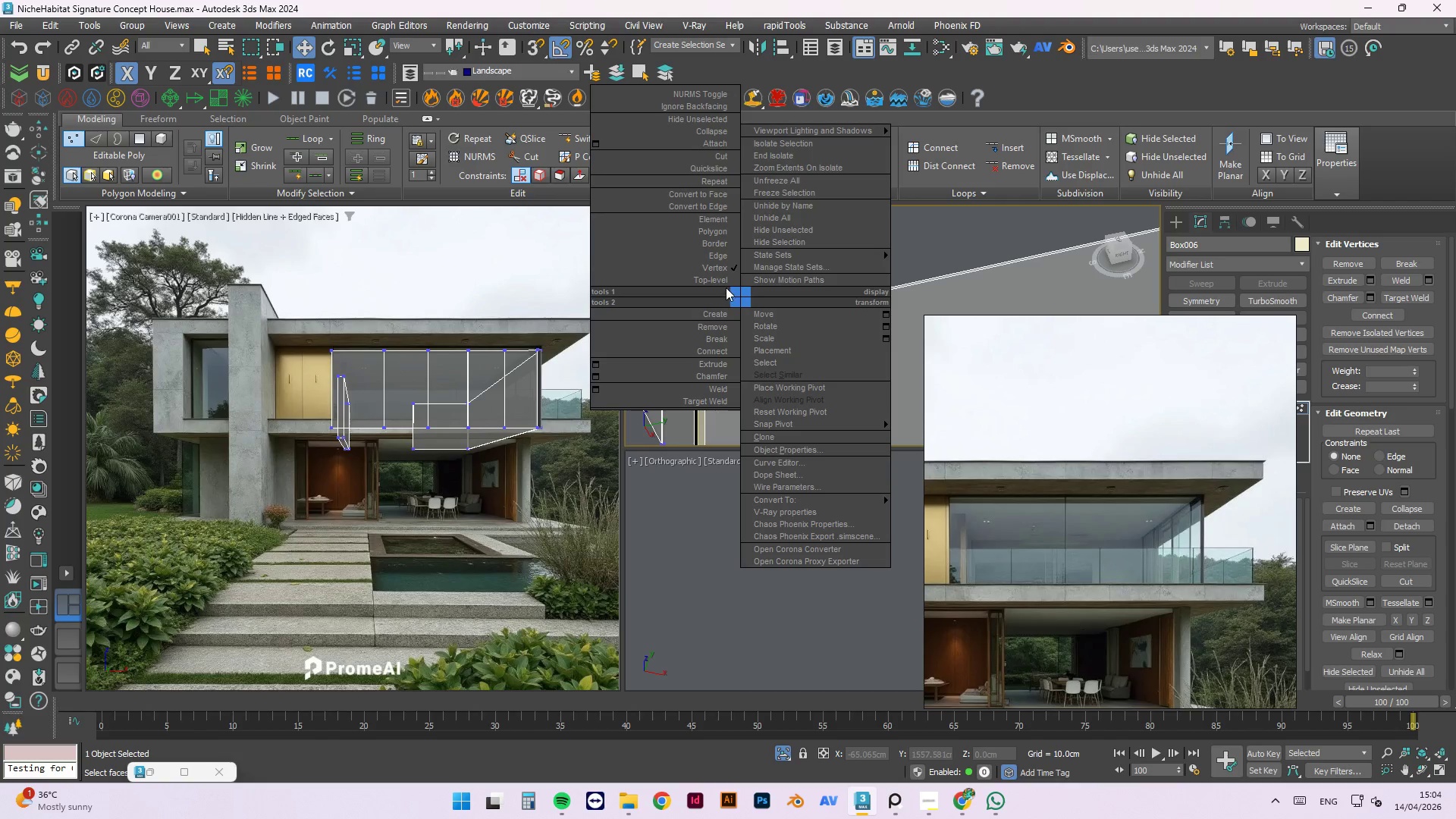 
left_click([726, 283])
 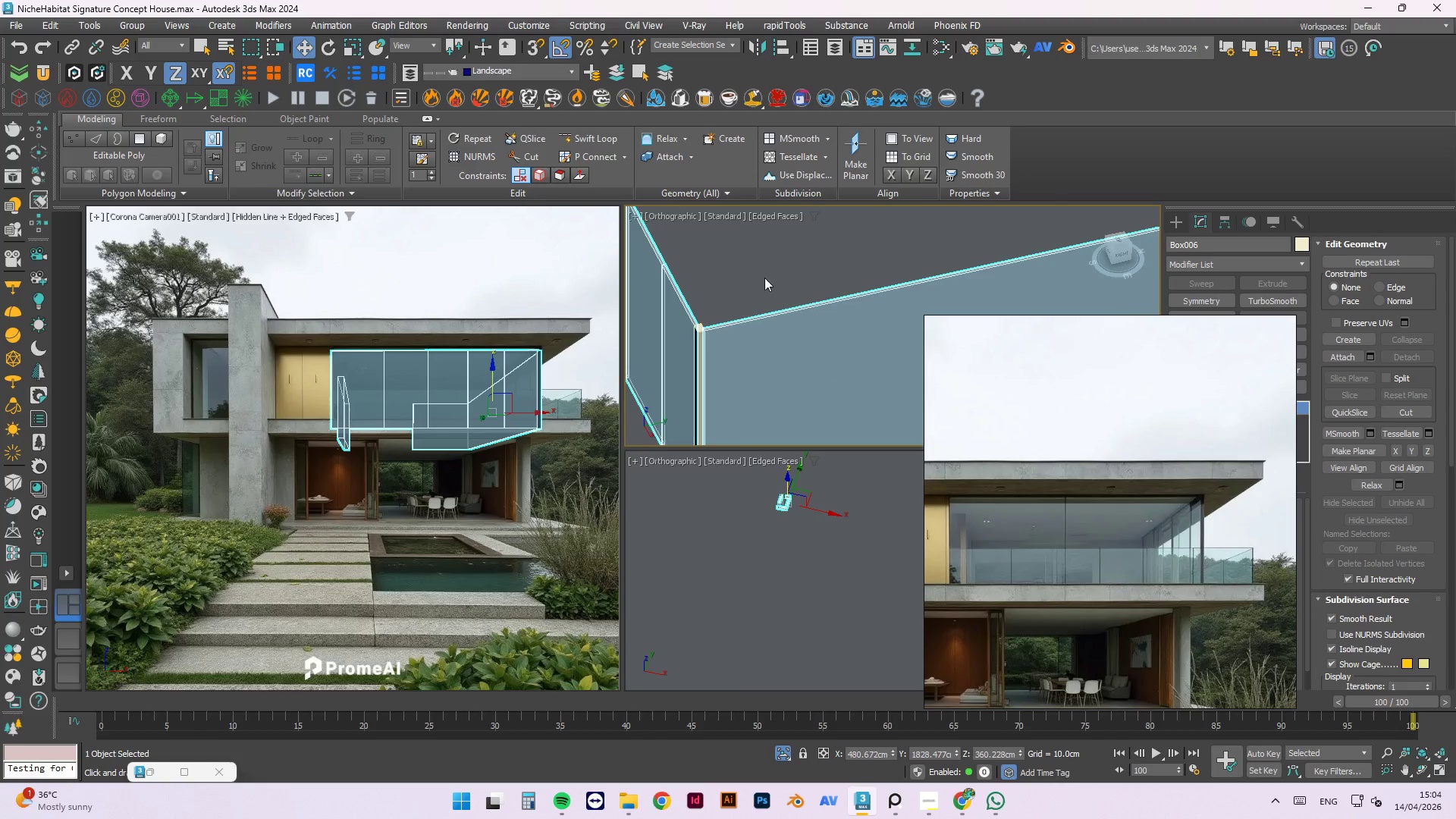 
left_click([795, 397])
 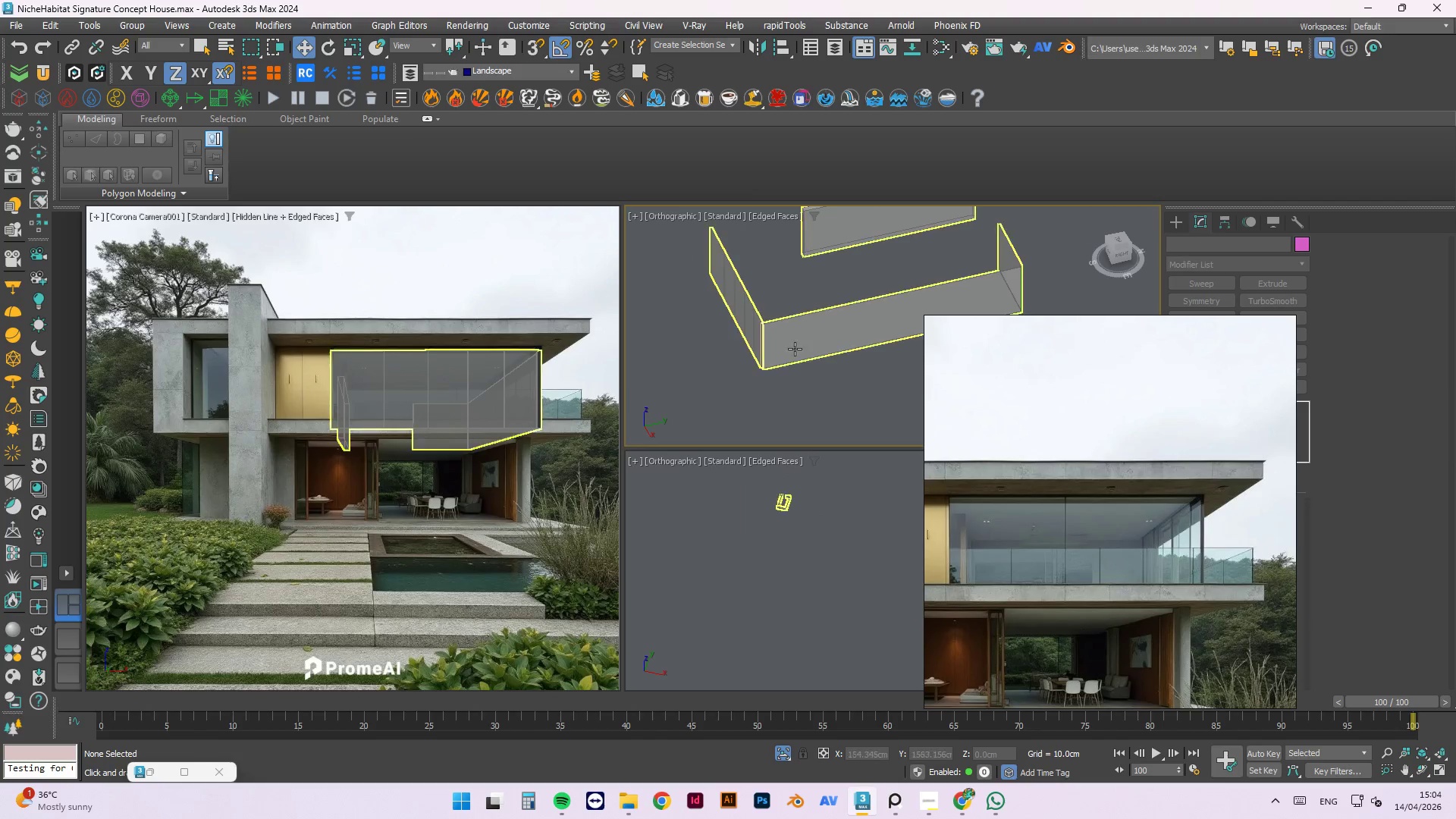 
scroll: coordinate [793, 341], scroll_direction: down, amount: 4.0
 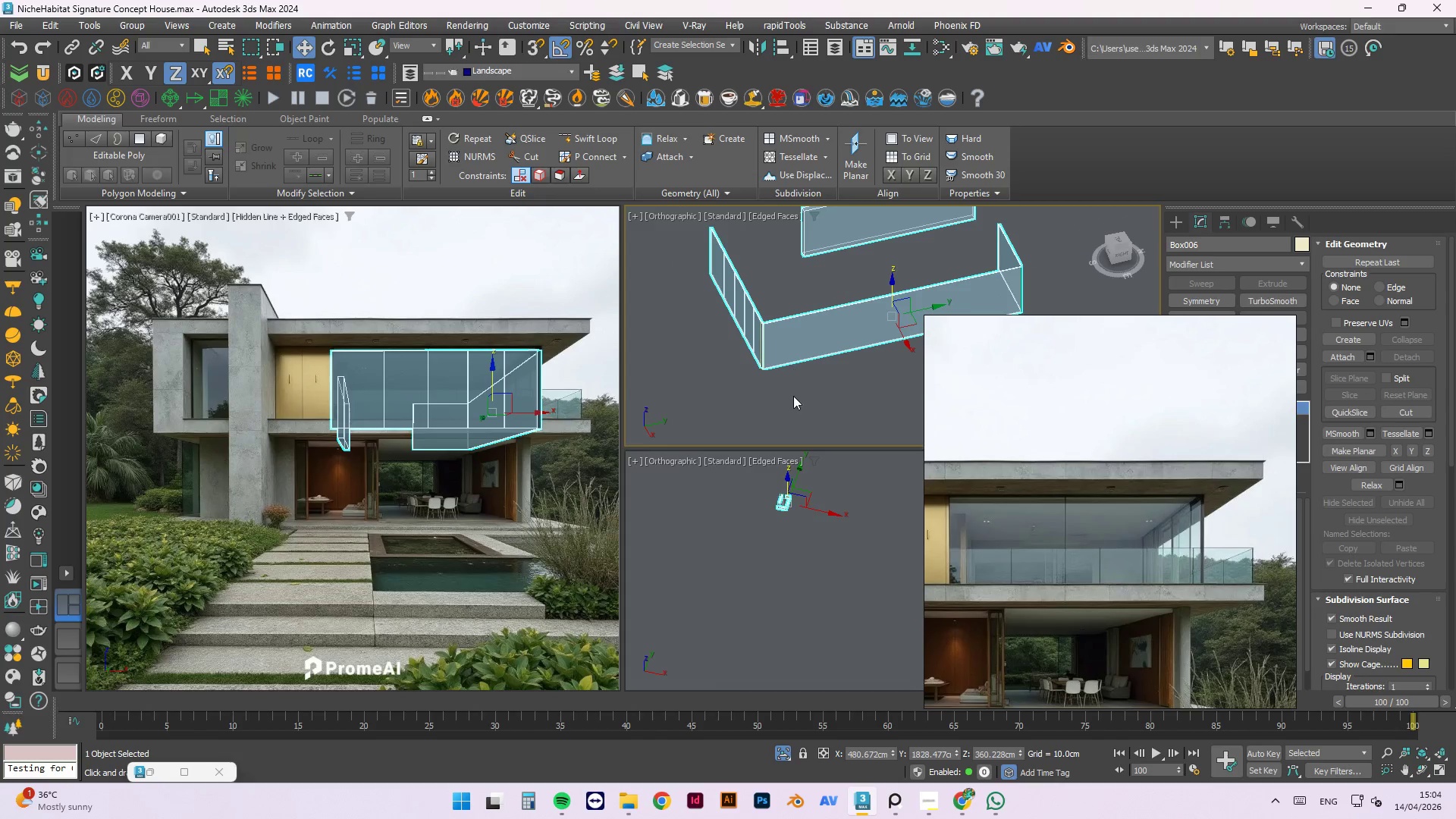 
scroll: coordinate [745, 300], scroll_direction: up, amount: 6.0
 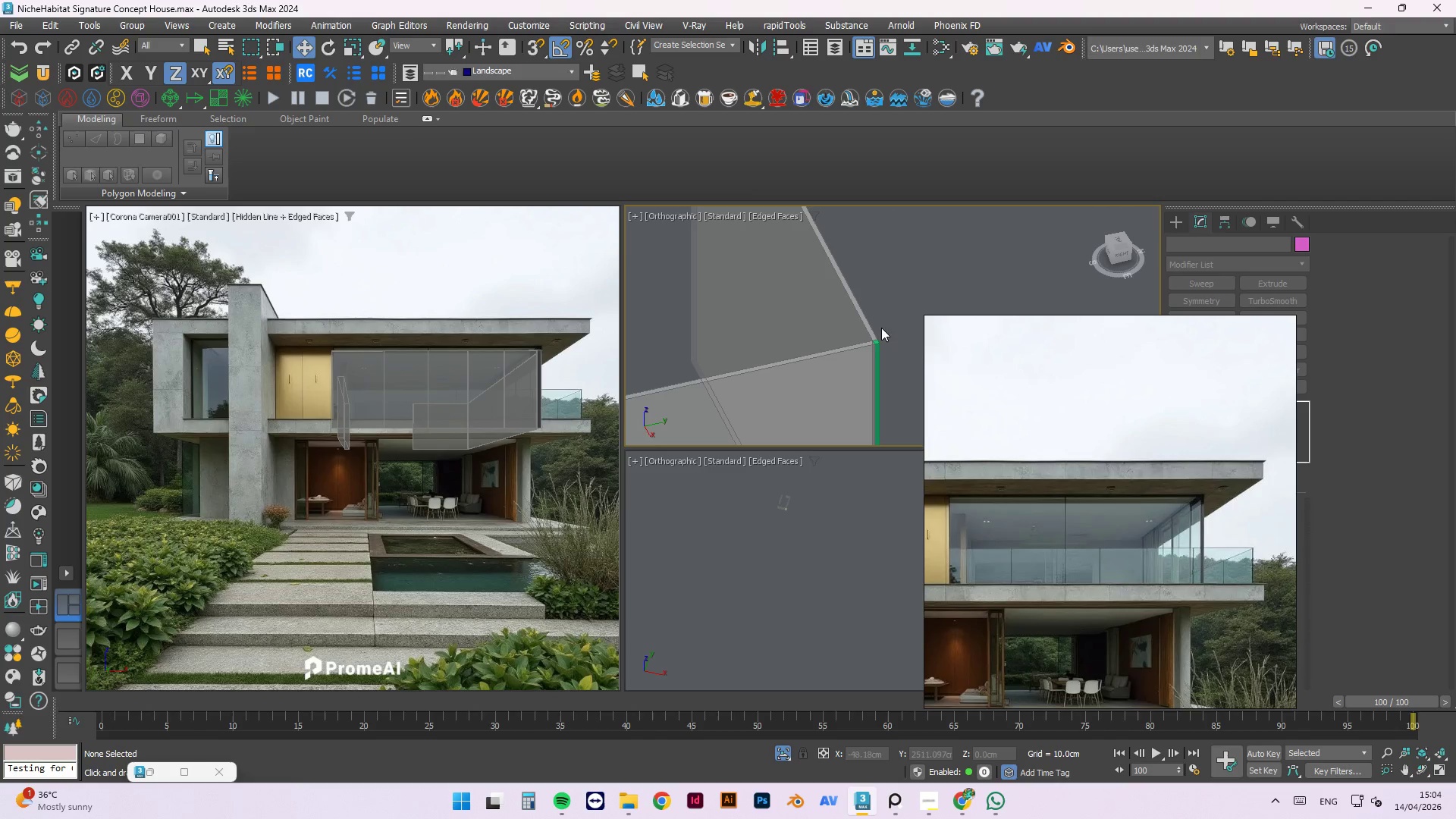 
scroll: coordinate [941, 248], scroll_direction: down, amount: 8.0
 